 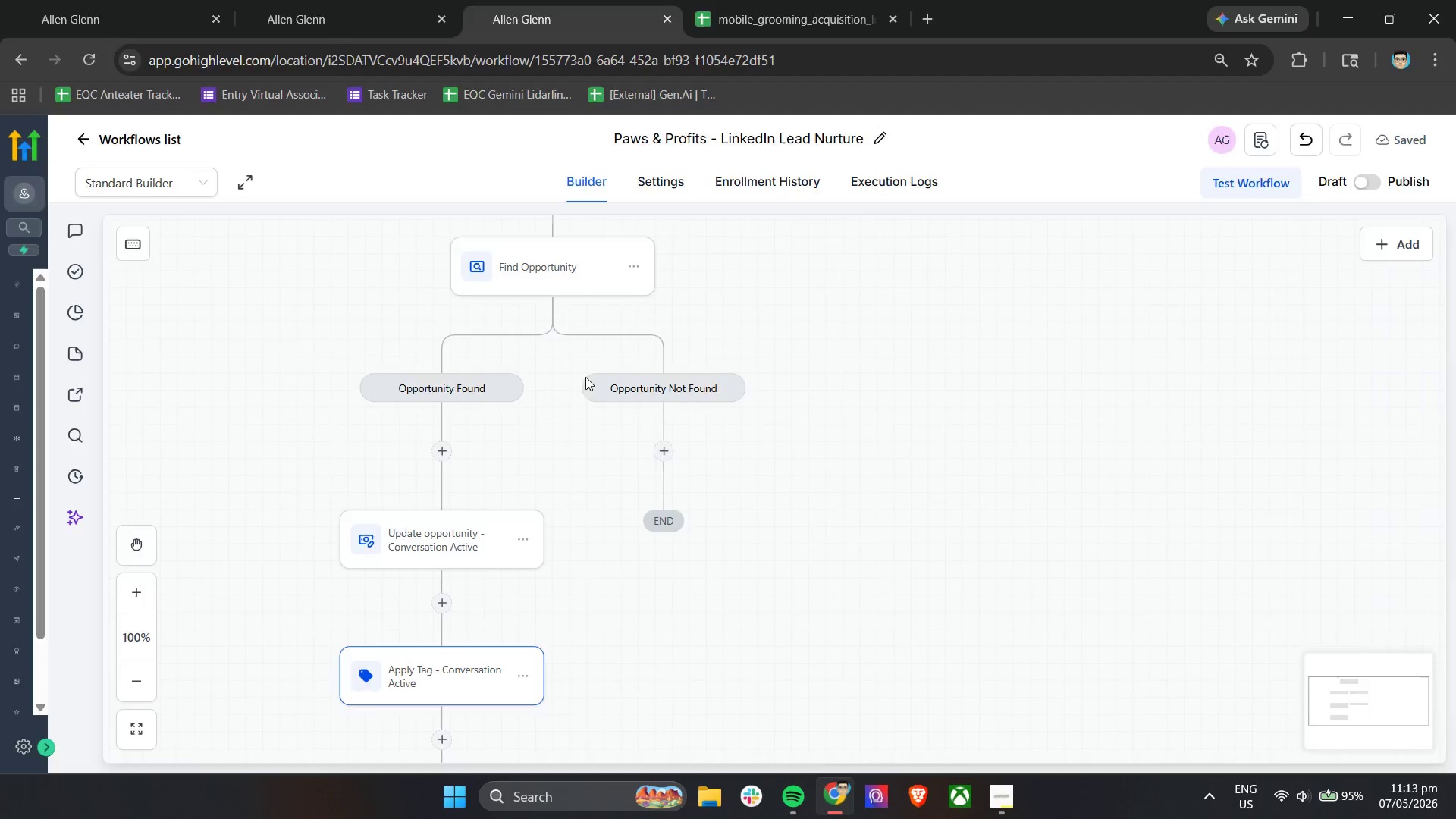 
left_click_drag(start_coordinate=[808, 491], to_coordinate=[883, 508])
 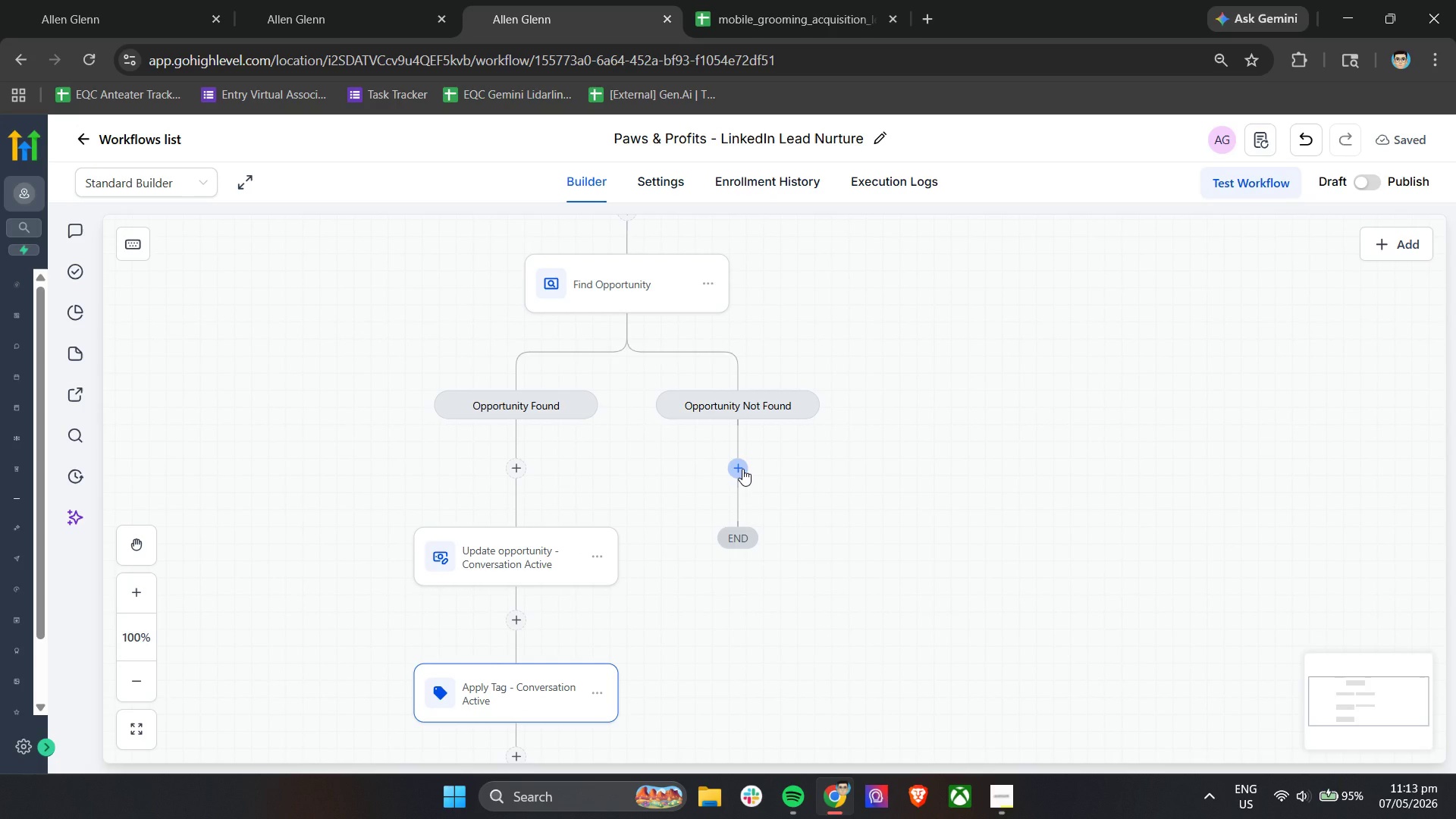 
scroll: coordinate [752, 469], scroll_direction: up, amount: 8.0
 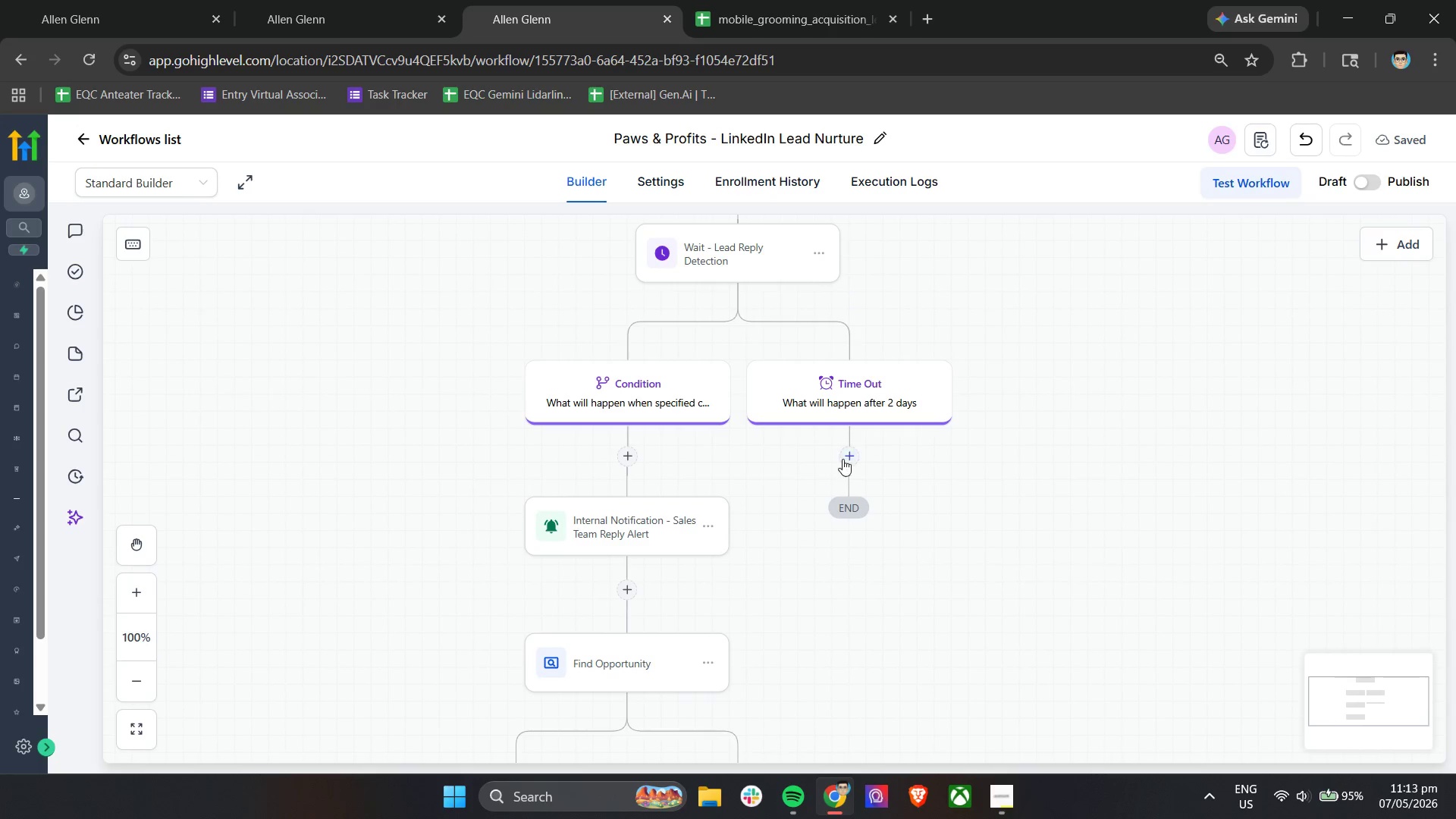 
left_click([847, 461])
 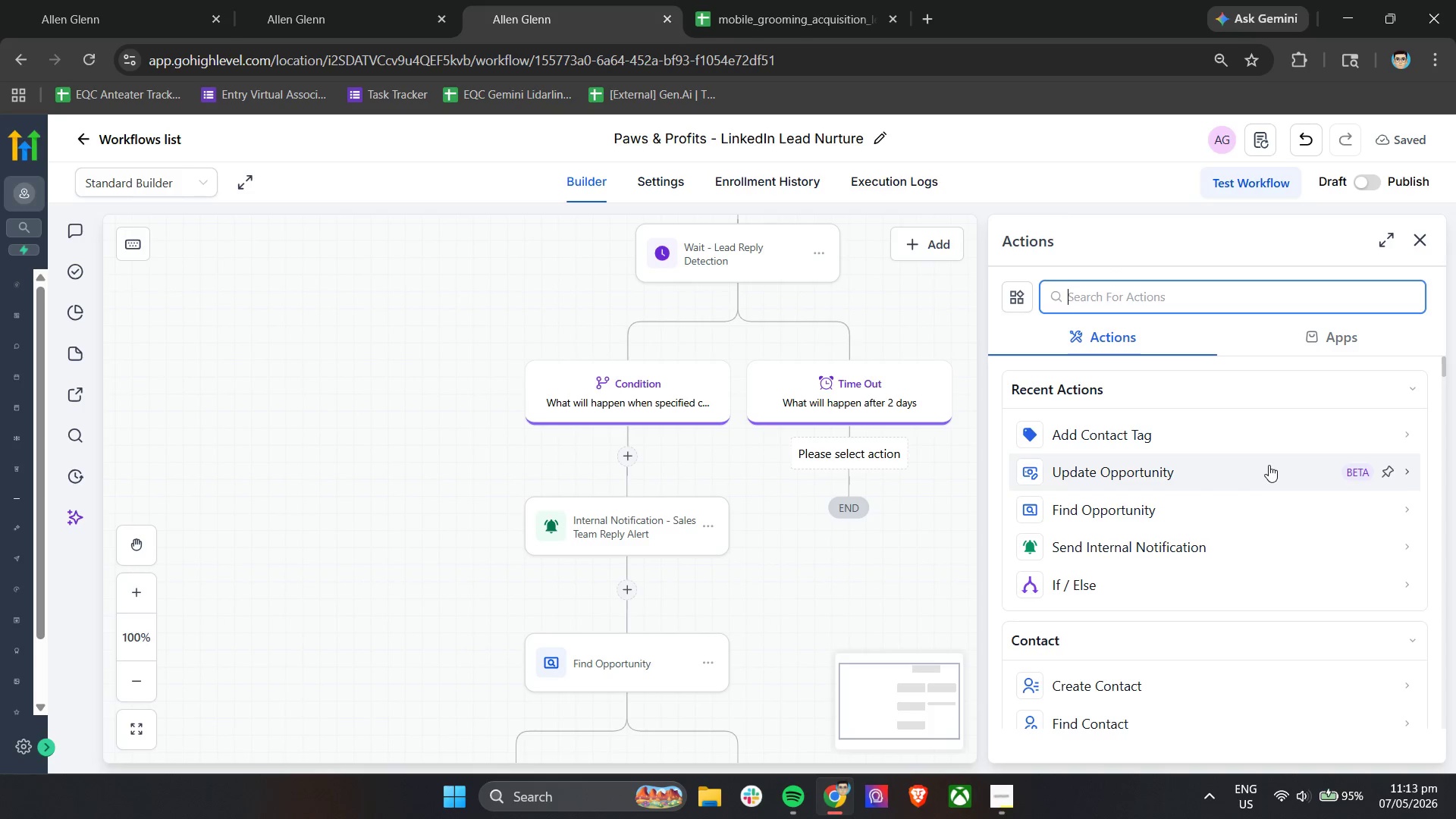 
scroll: coordinate [1172, 633], scroll_direction: down, amount: 7.0
 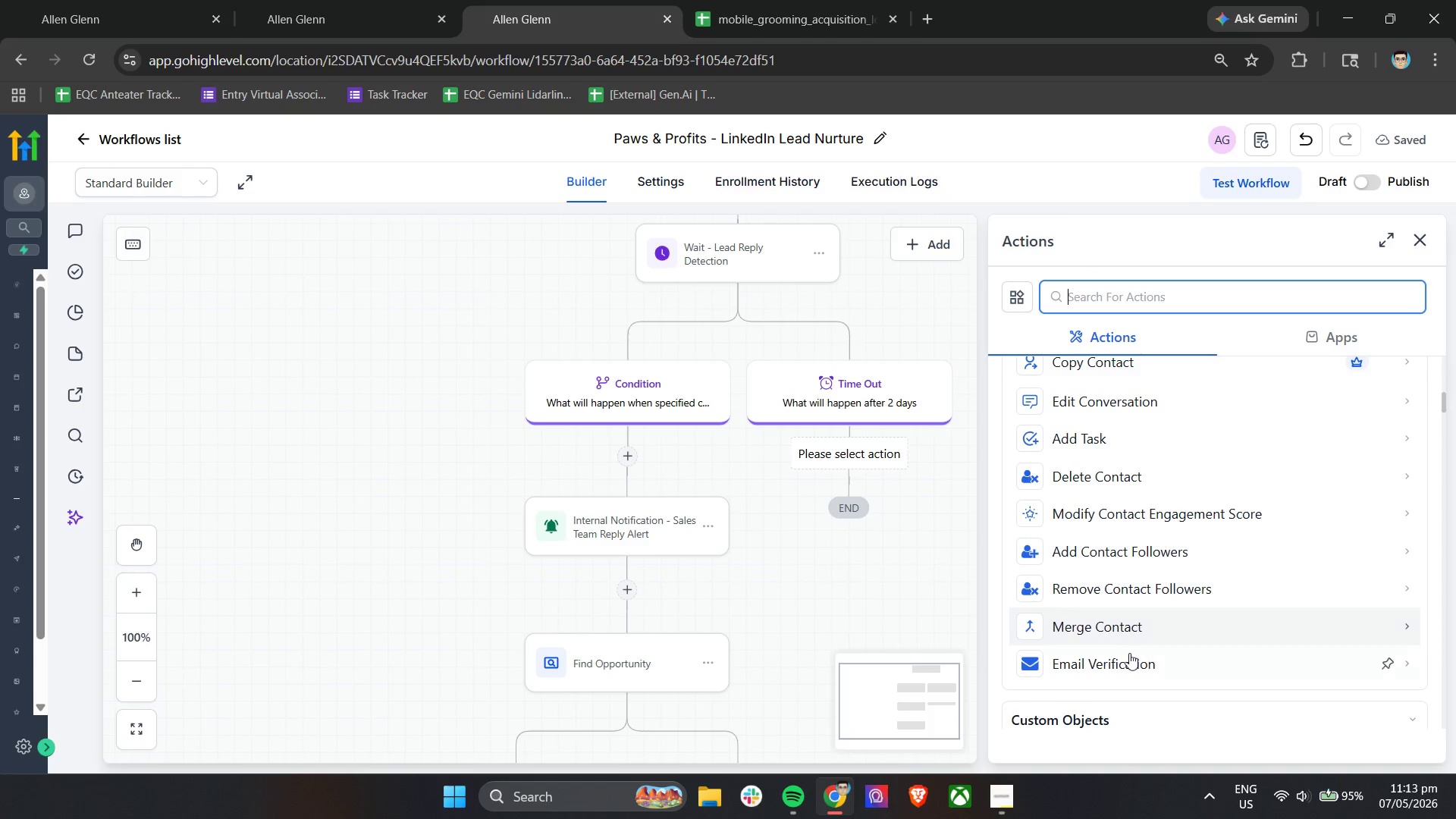 
scroll: coordinate [1103, 523], scroll_direction: up, amount: 3.0
 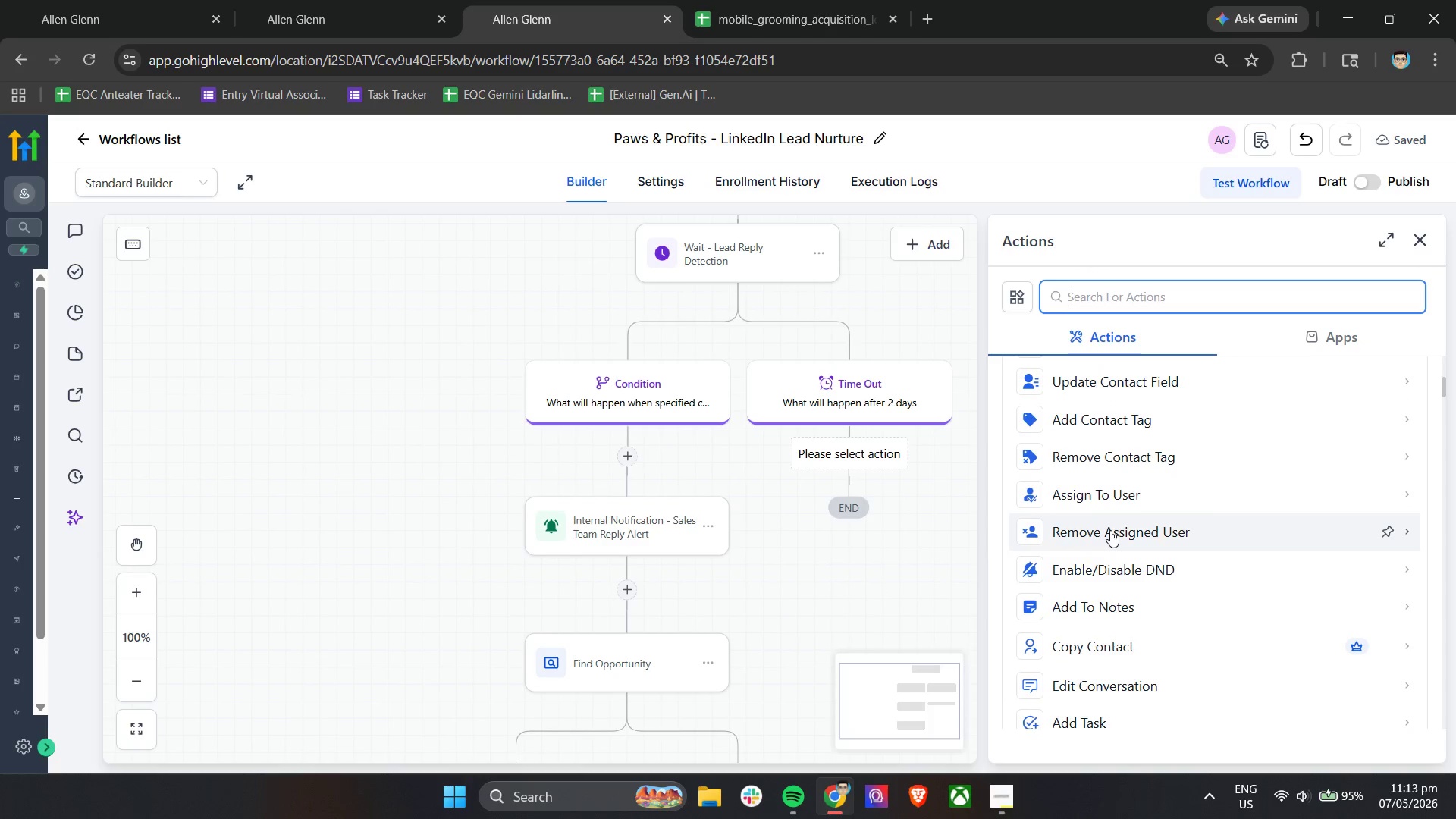 
left_click([1116, 389])
 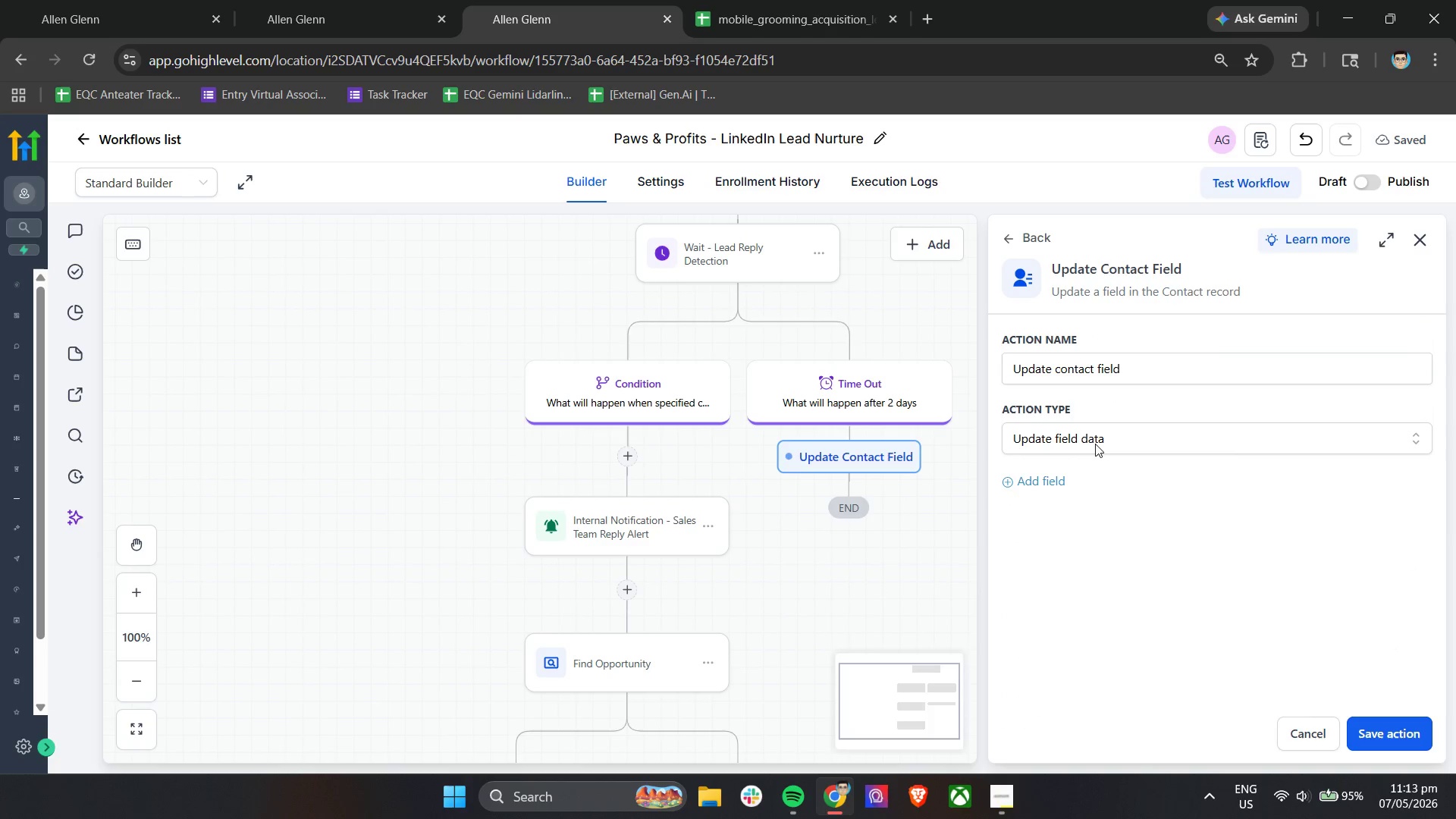 
left_click([1095, 441])
 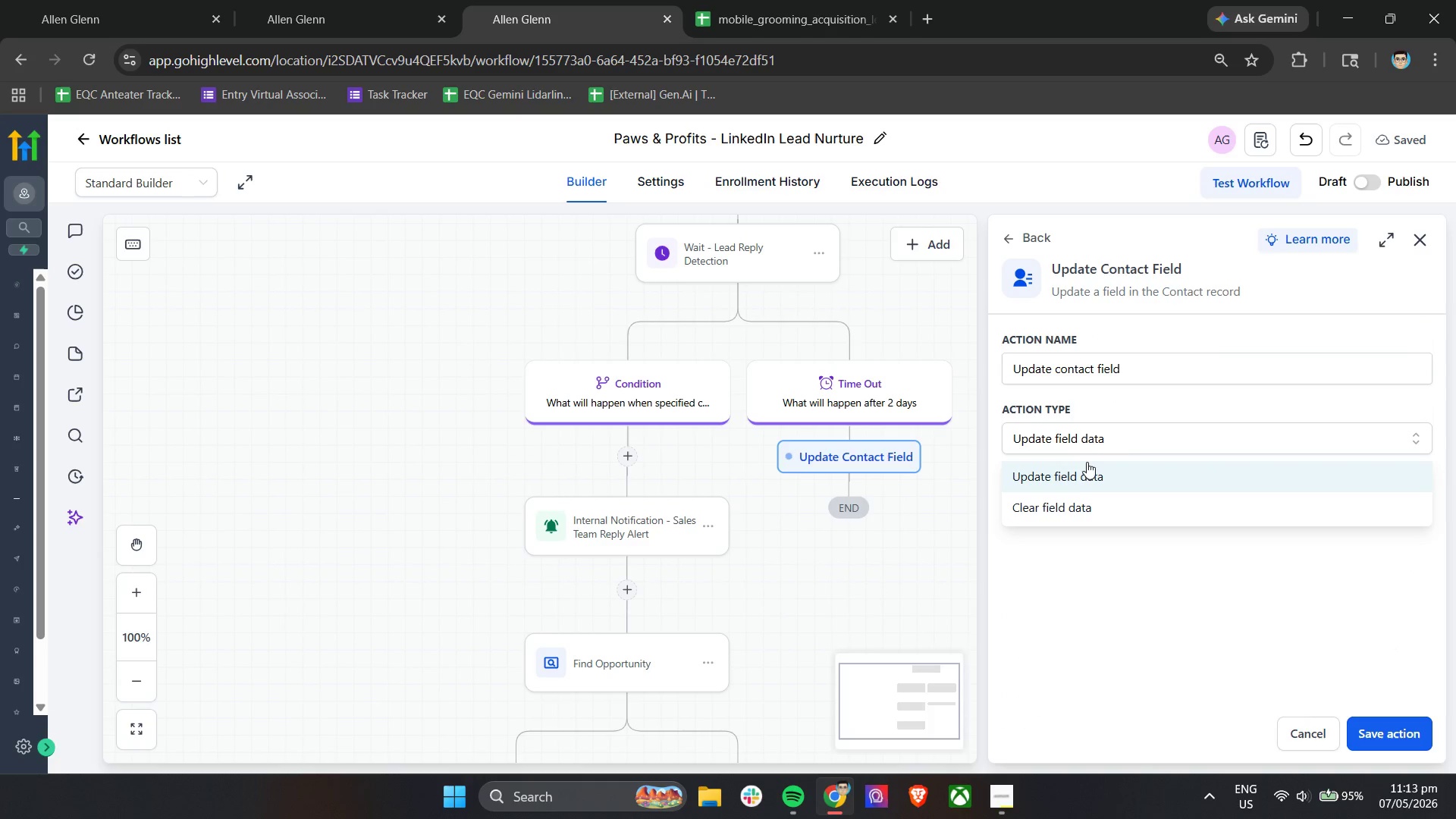 
left_click([1080, 469])
 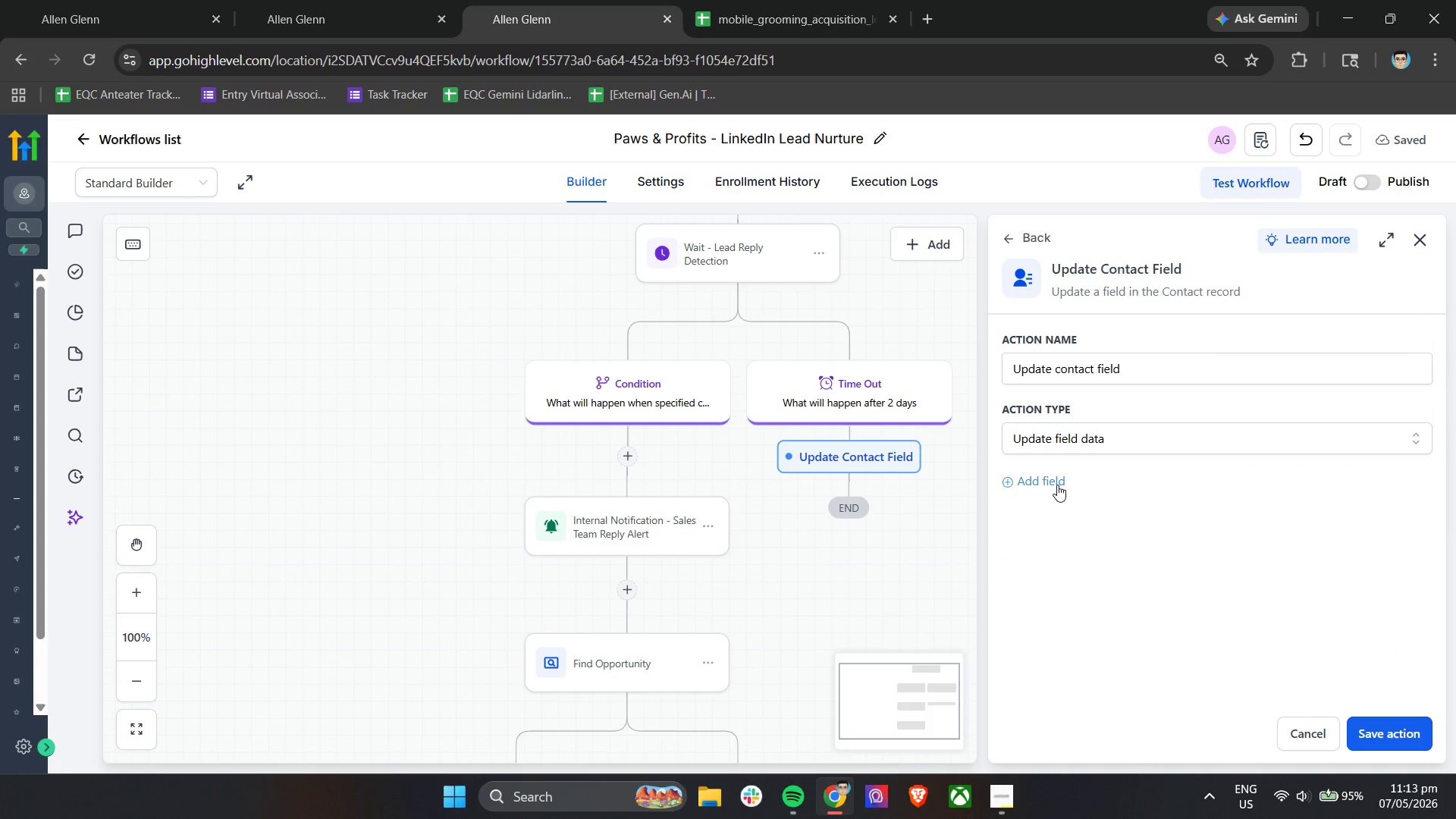 
left_click([1054, 485])
 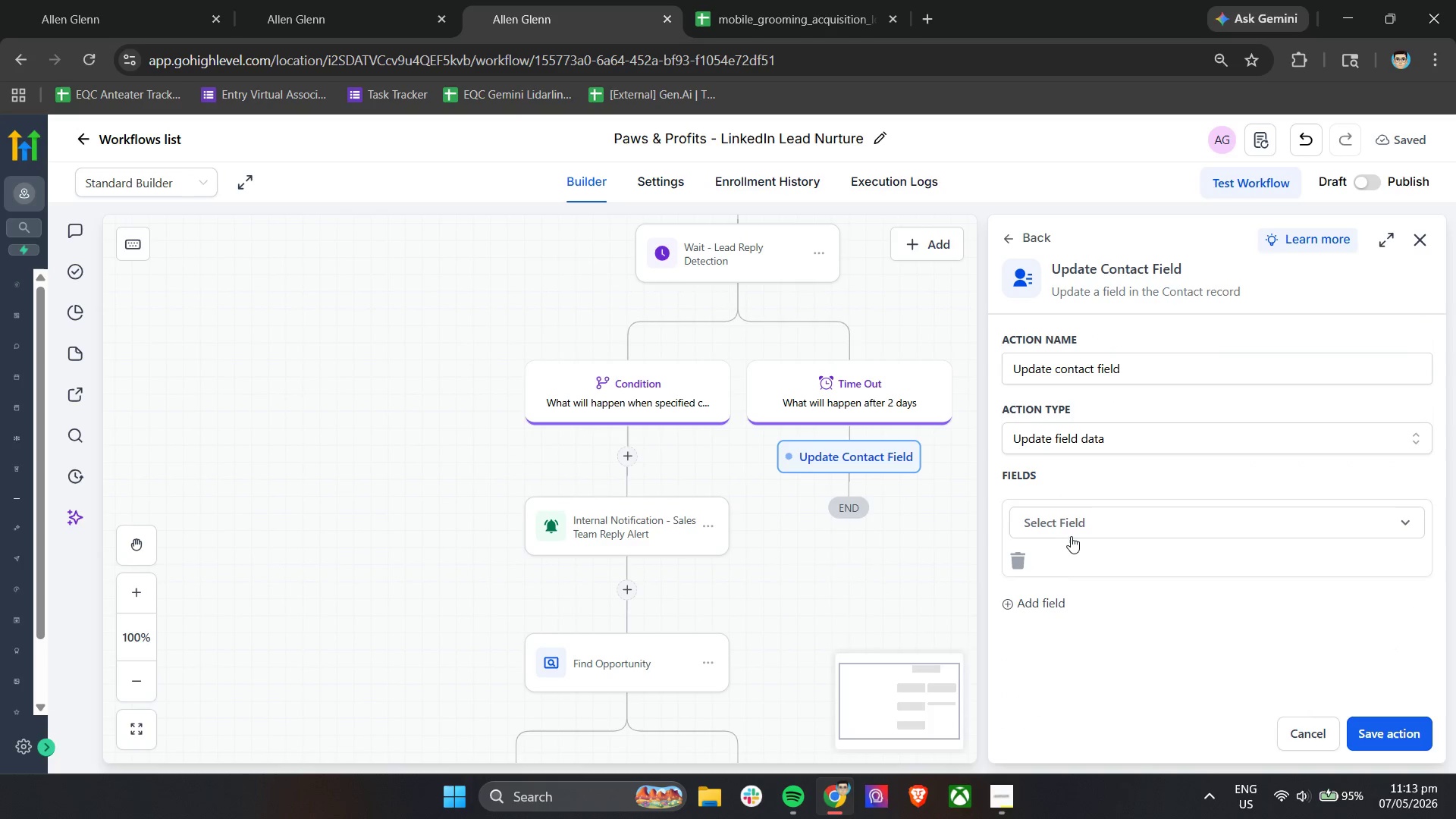 
left_click([1071, 526])
 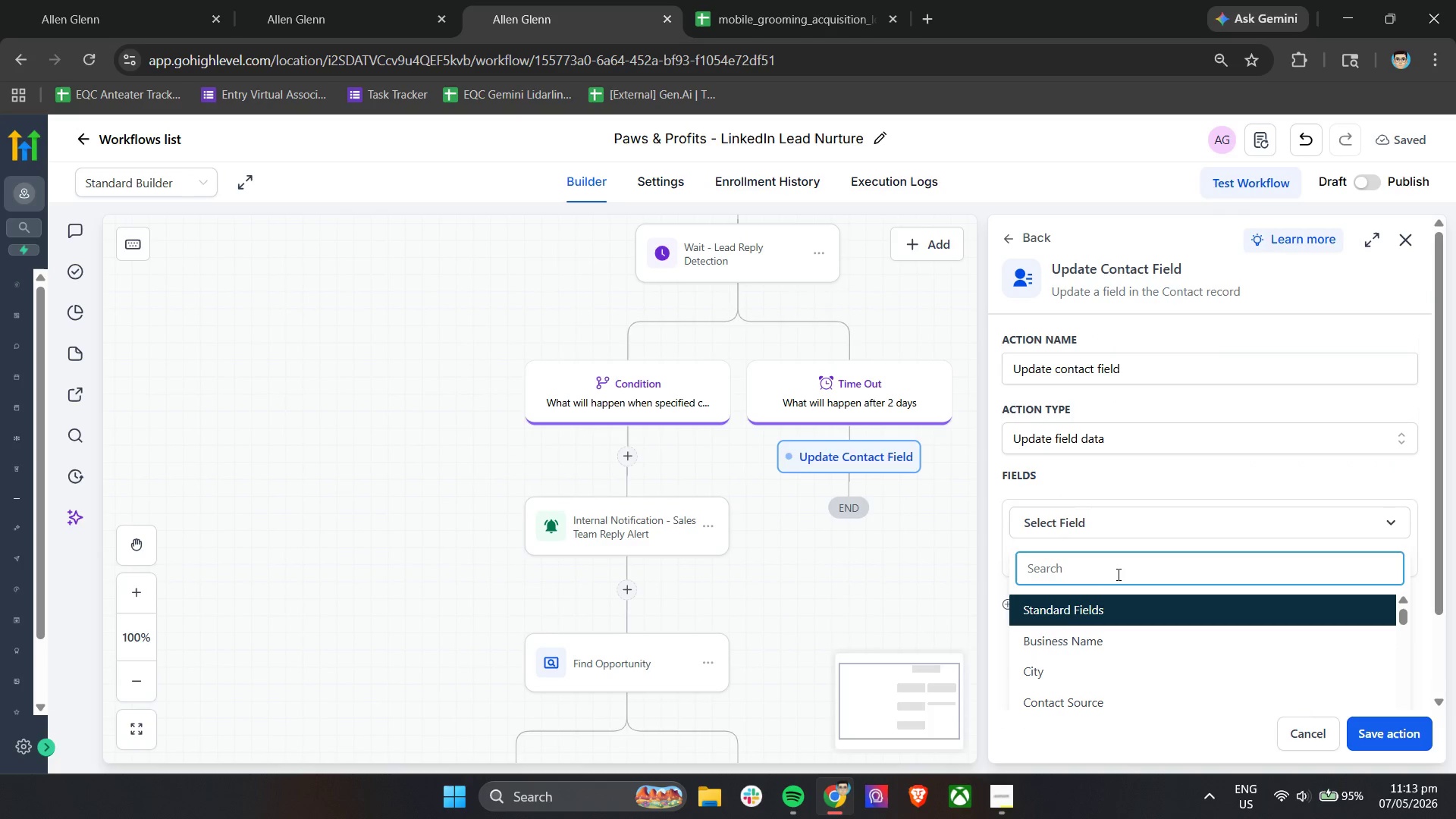 
type(las)
key(Backspace)
key(Backspace)
key(Backspace)
key(Backspace)
key(Backspace)
type(out)
 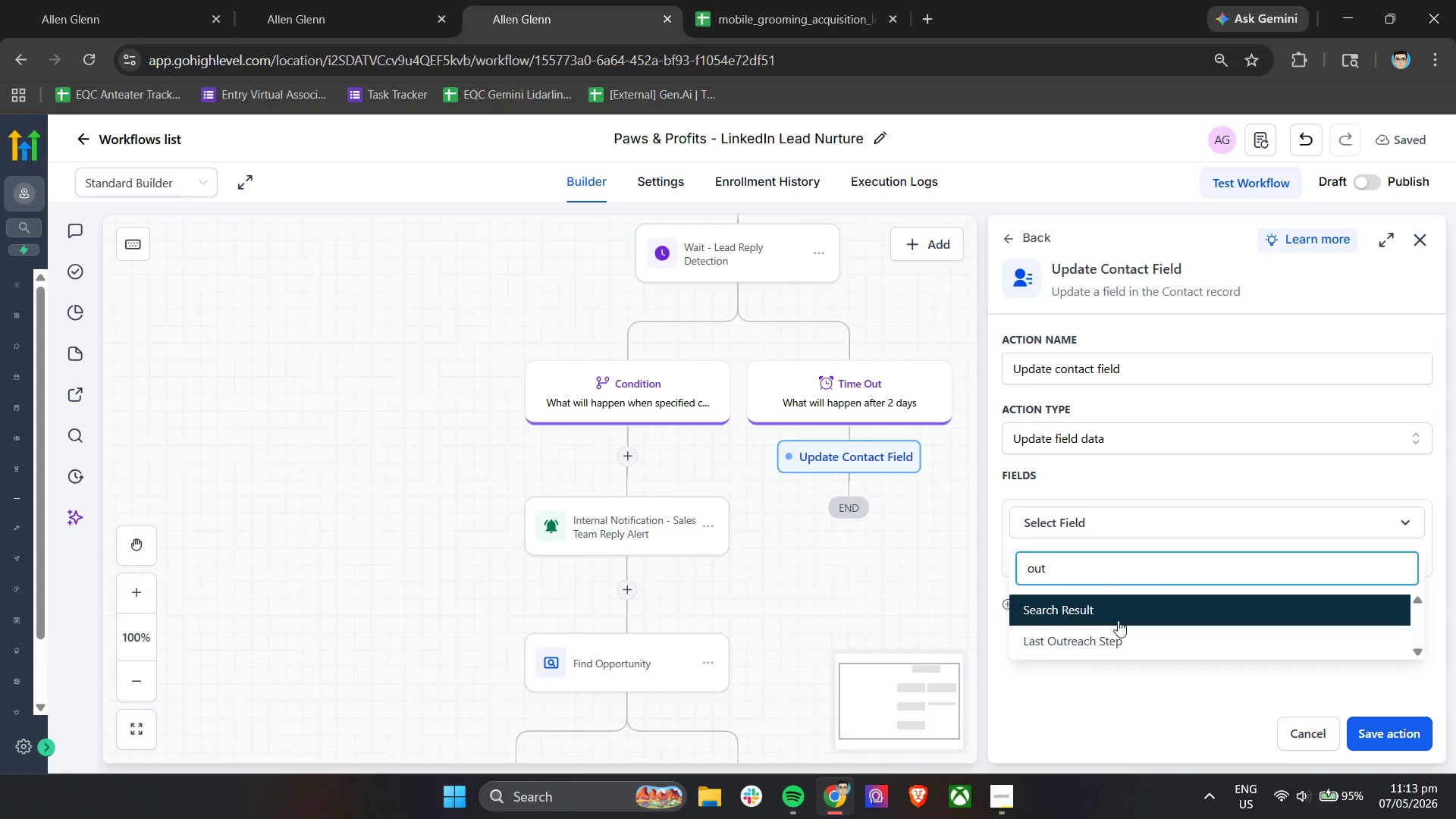 
left_click([1118, 639])
 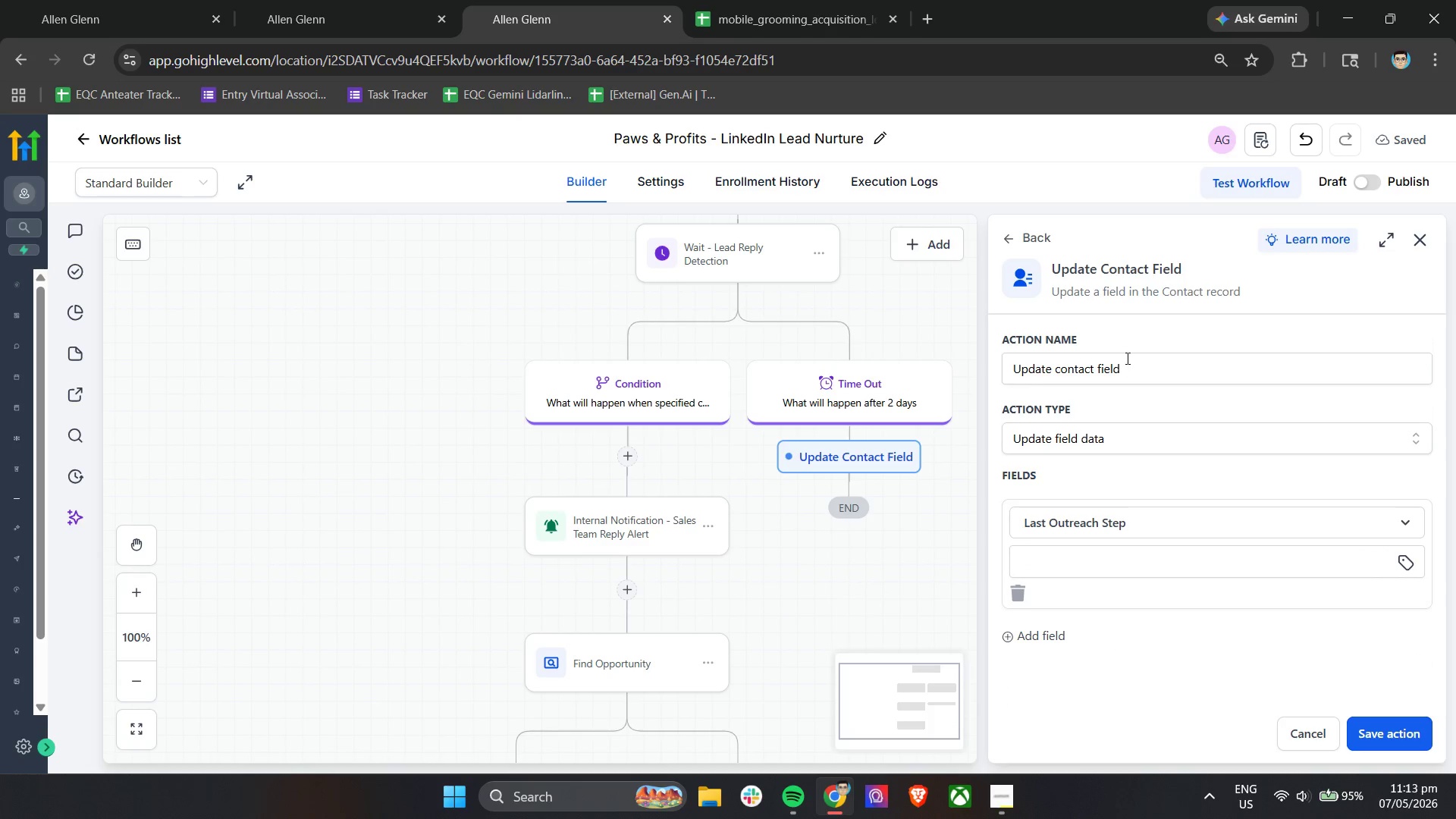 
double_click([1150, 369])
 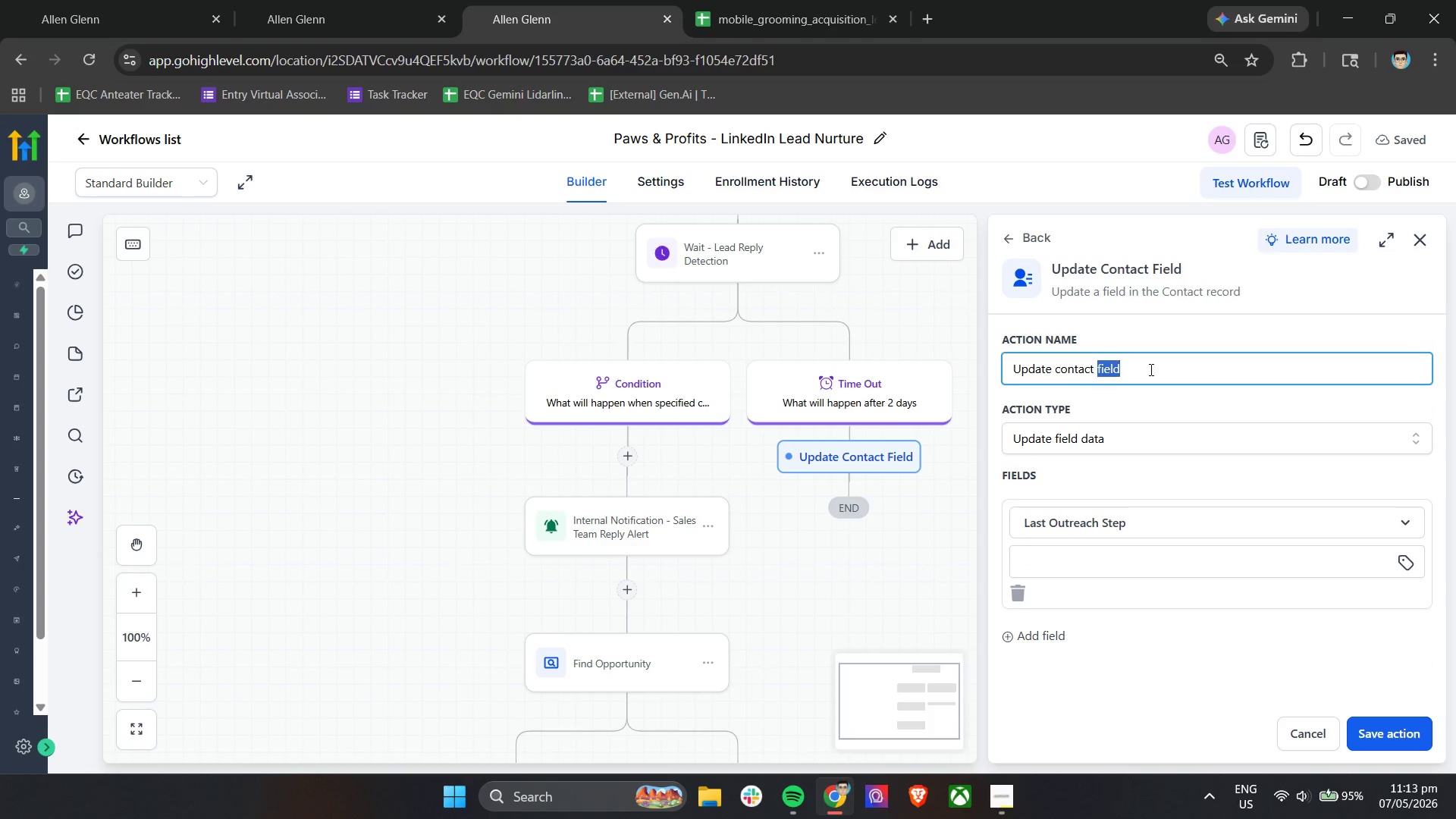 
triple_click([1150, 369])
 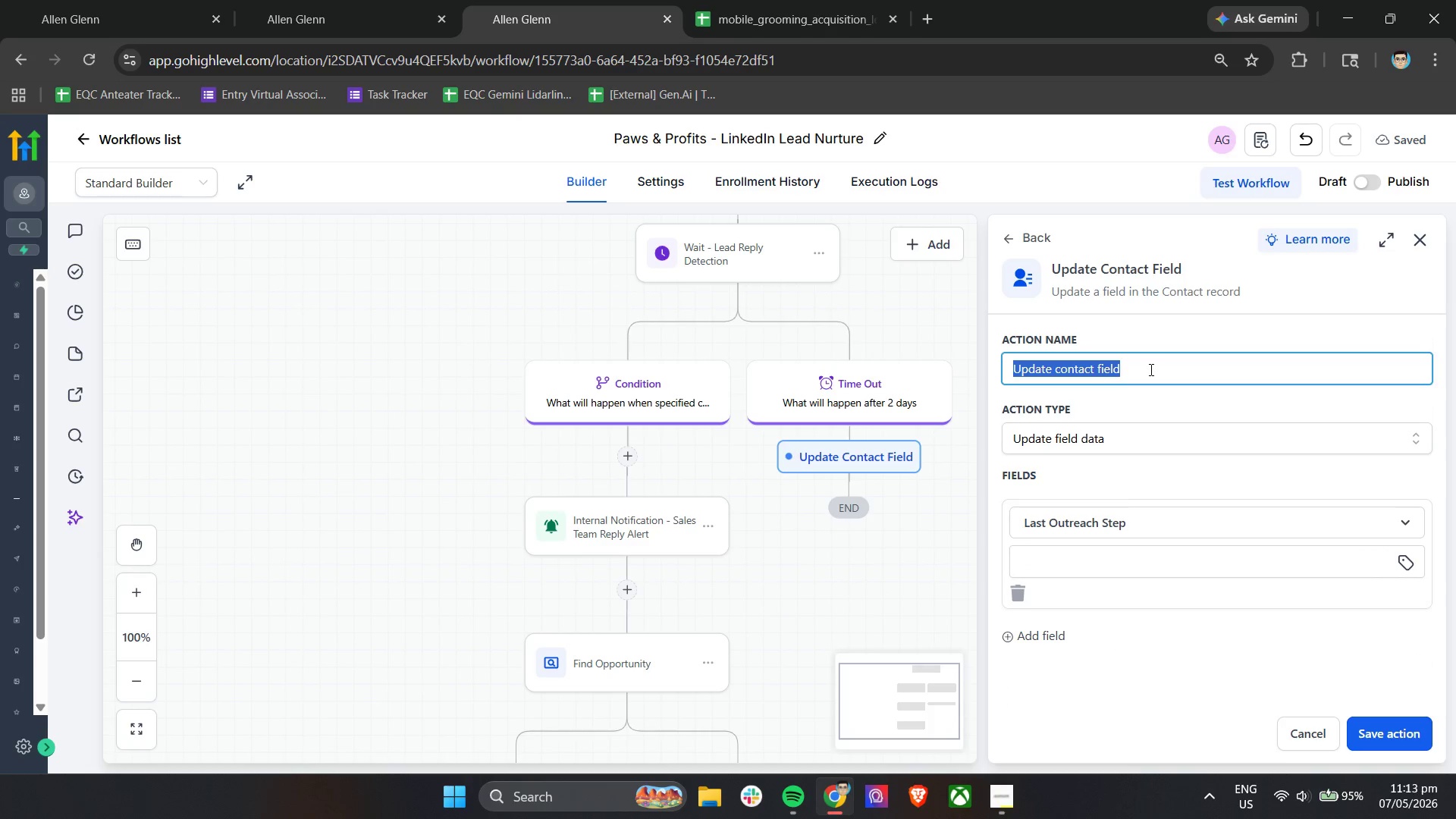 
type(Updat Field)
 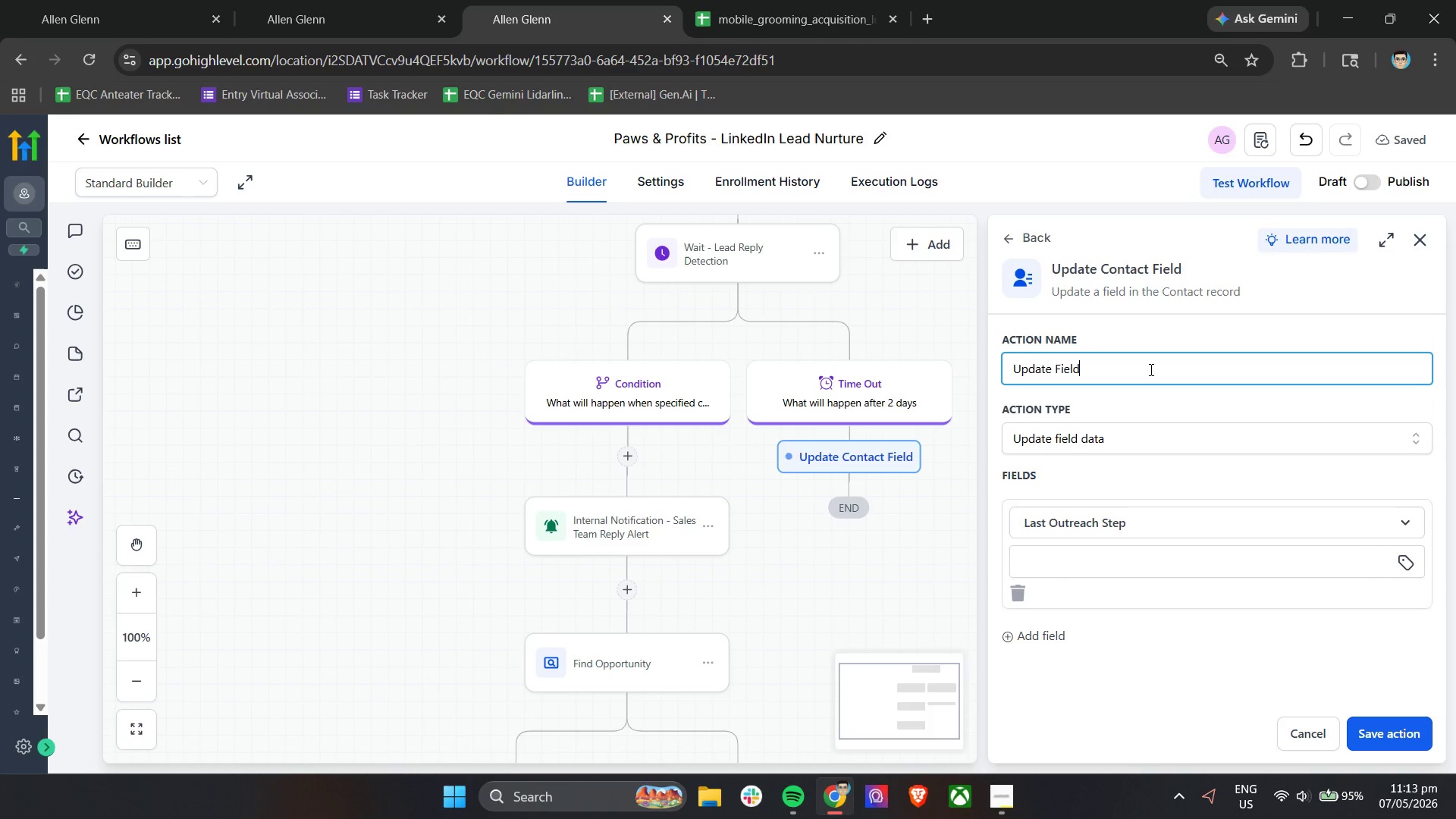 
type( - Last Outrech Step)
 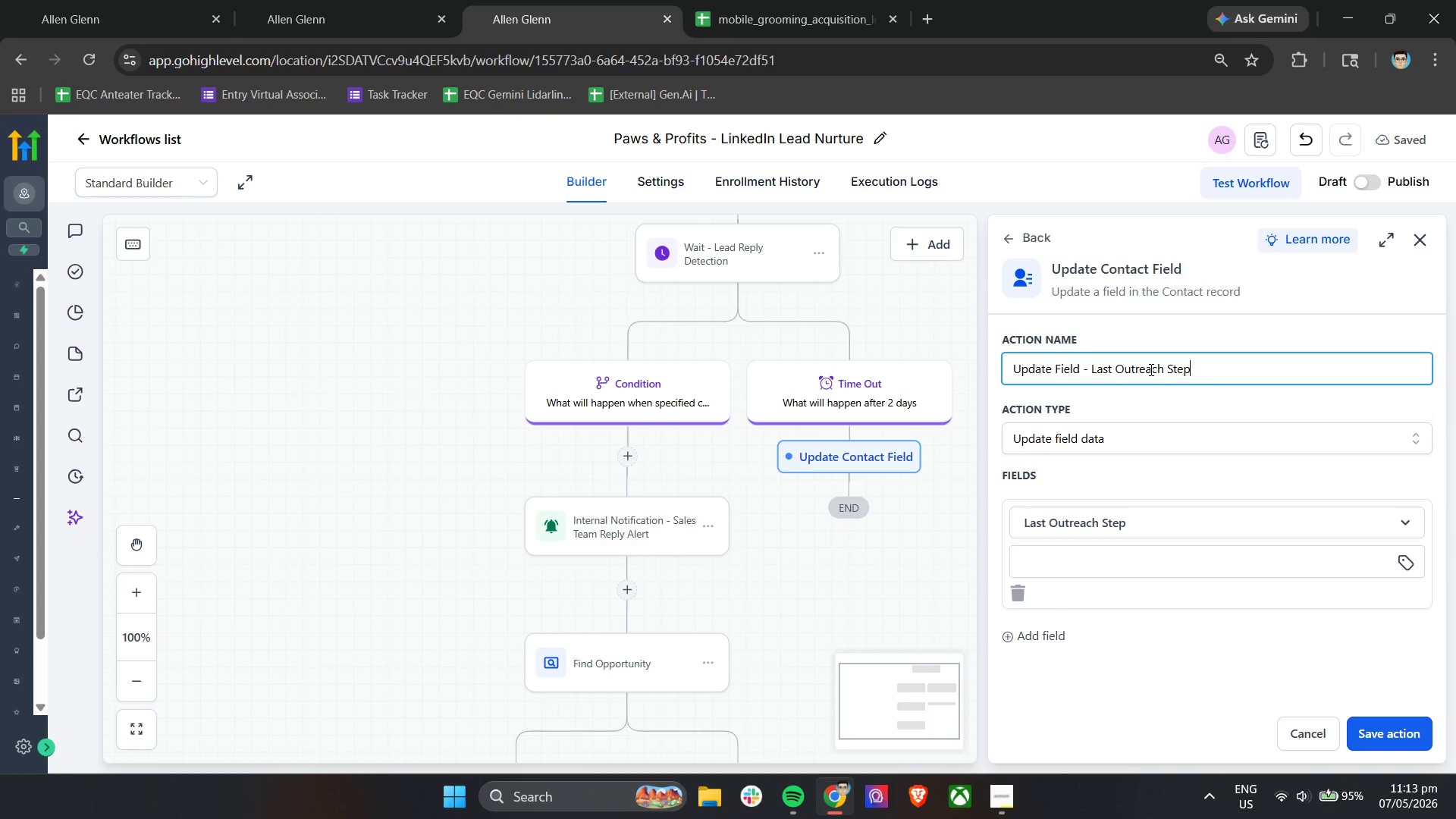 
left_click([1093, 563])
 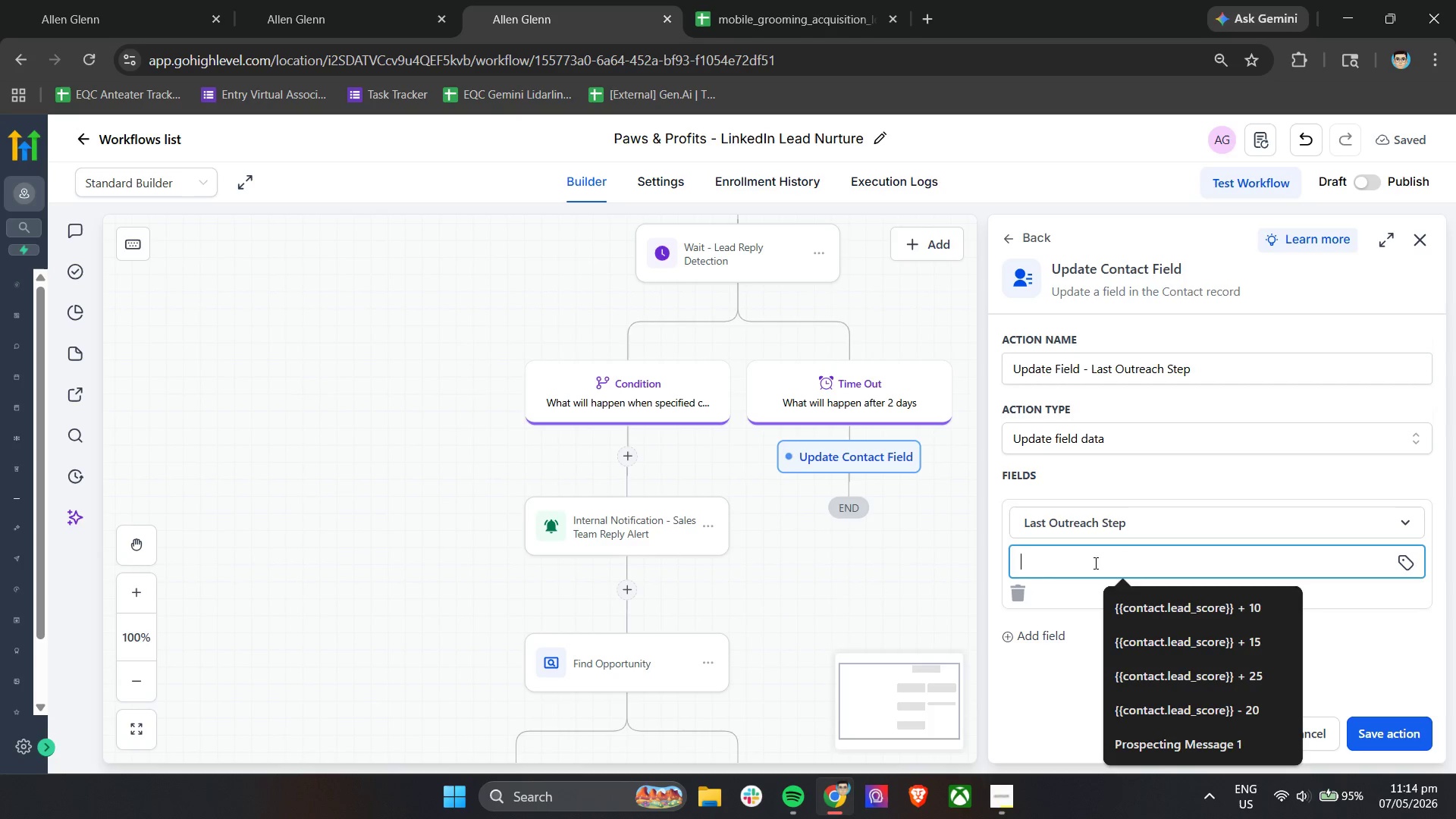 
wait(6.86)
 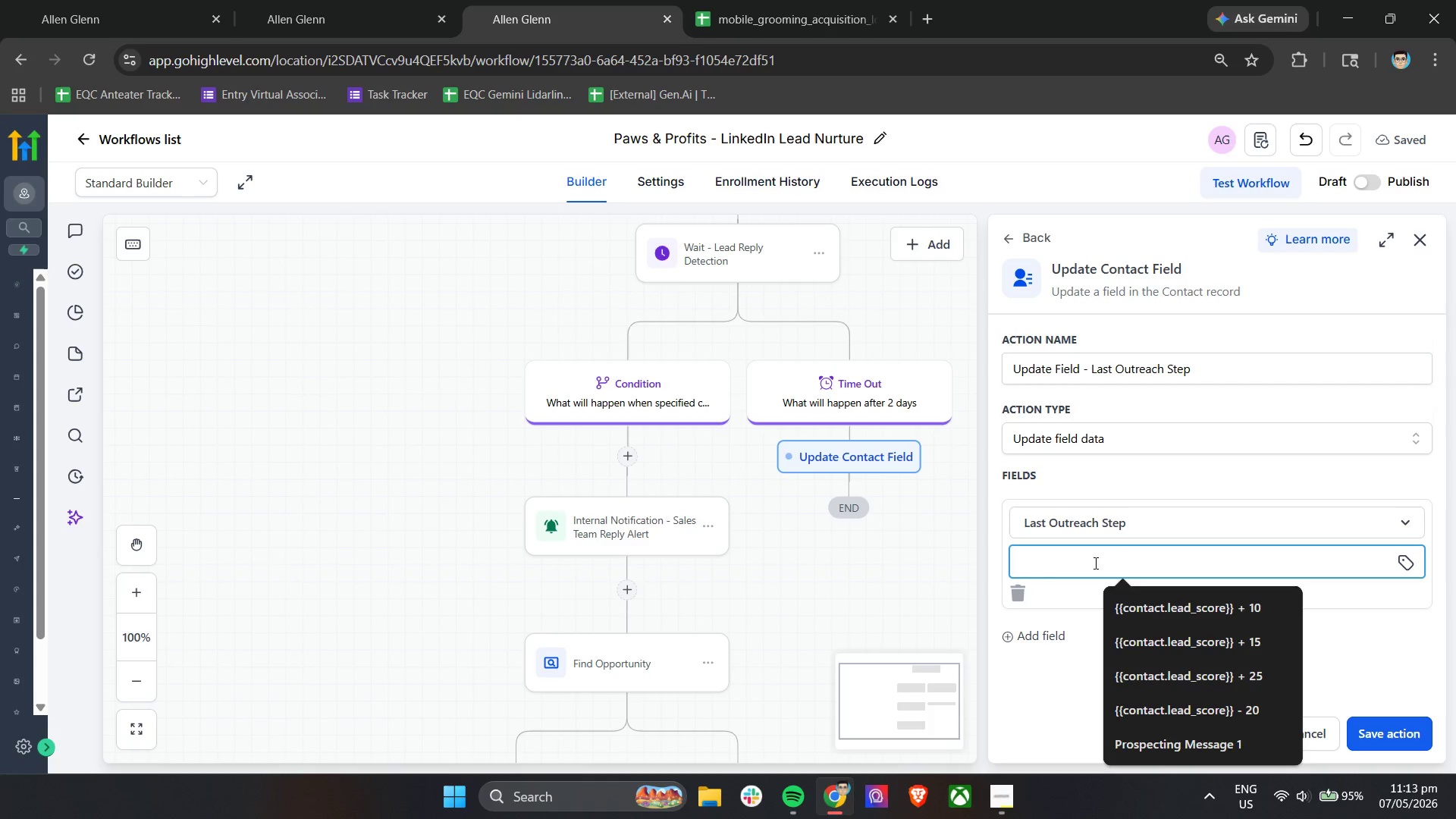 
type(Prospecting Message2)
 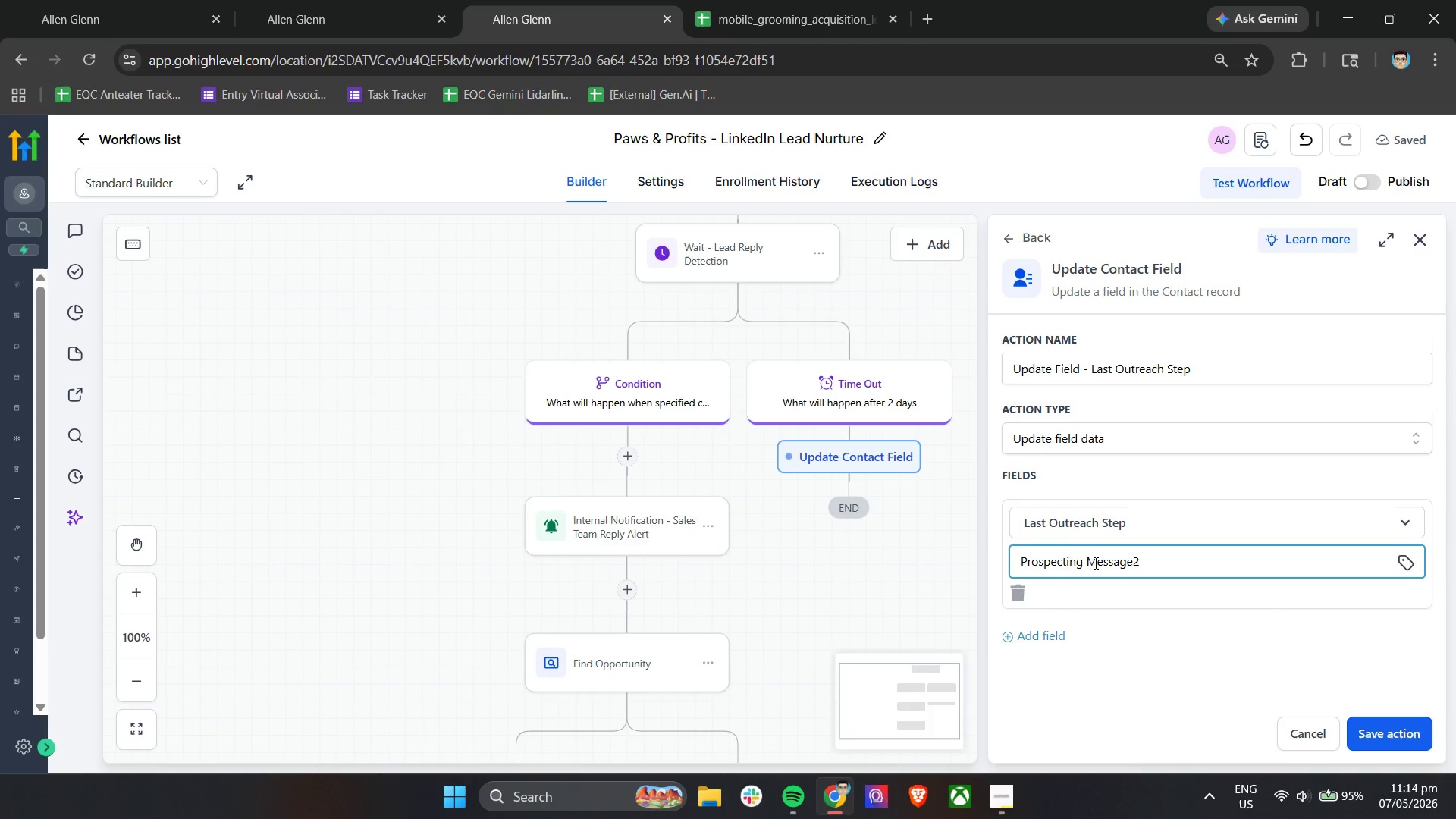 
key(ArrowLeft)
 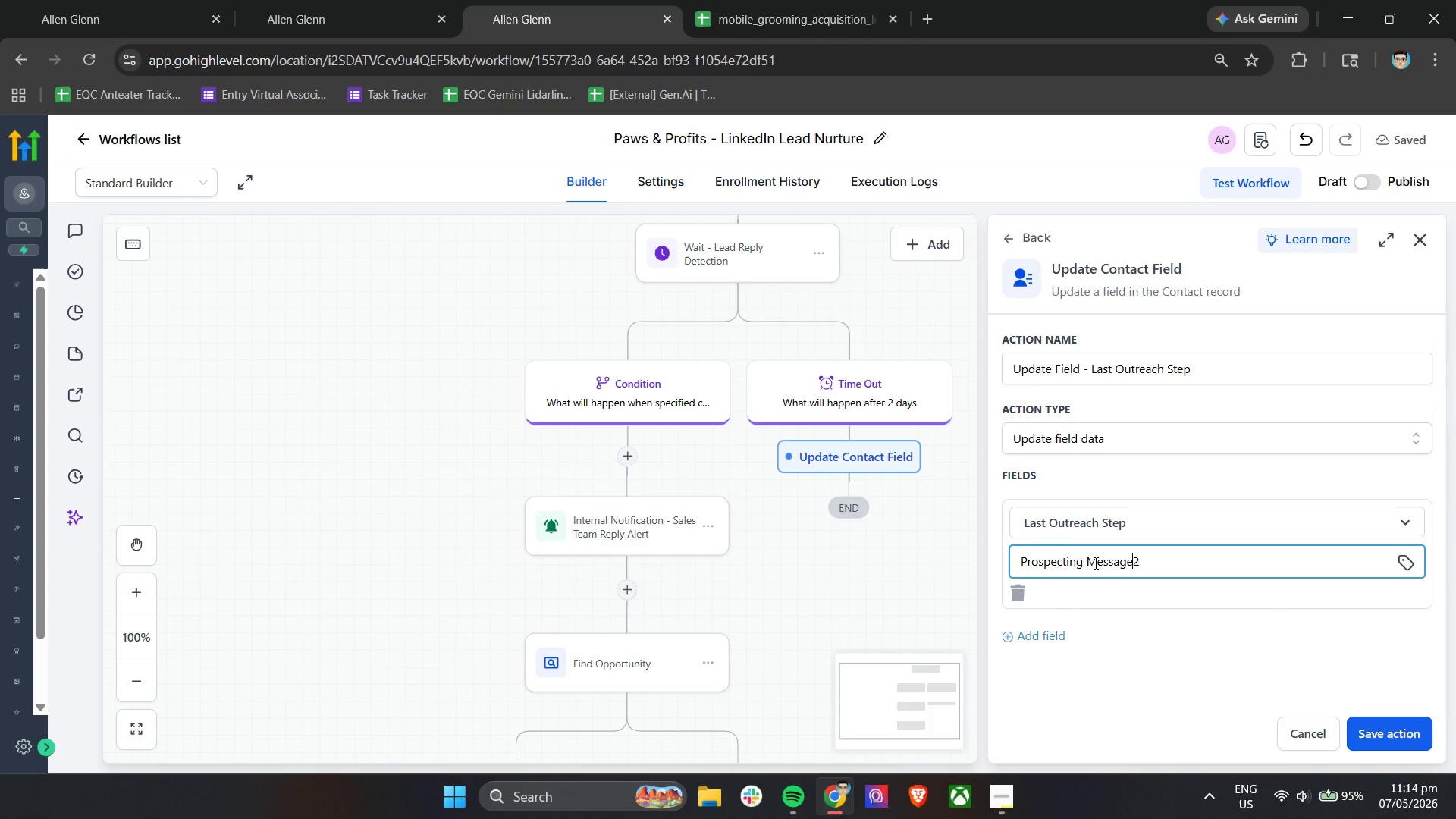 
key(Space)
 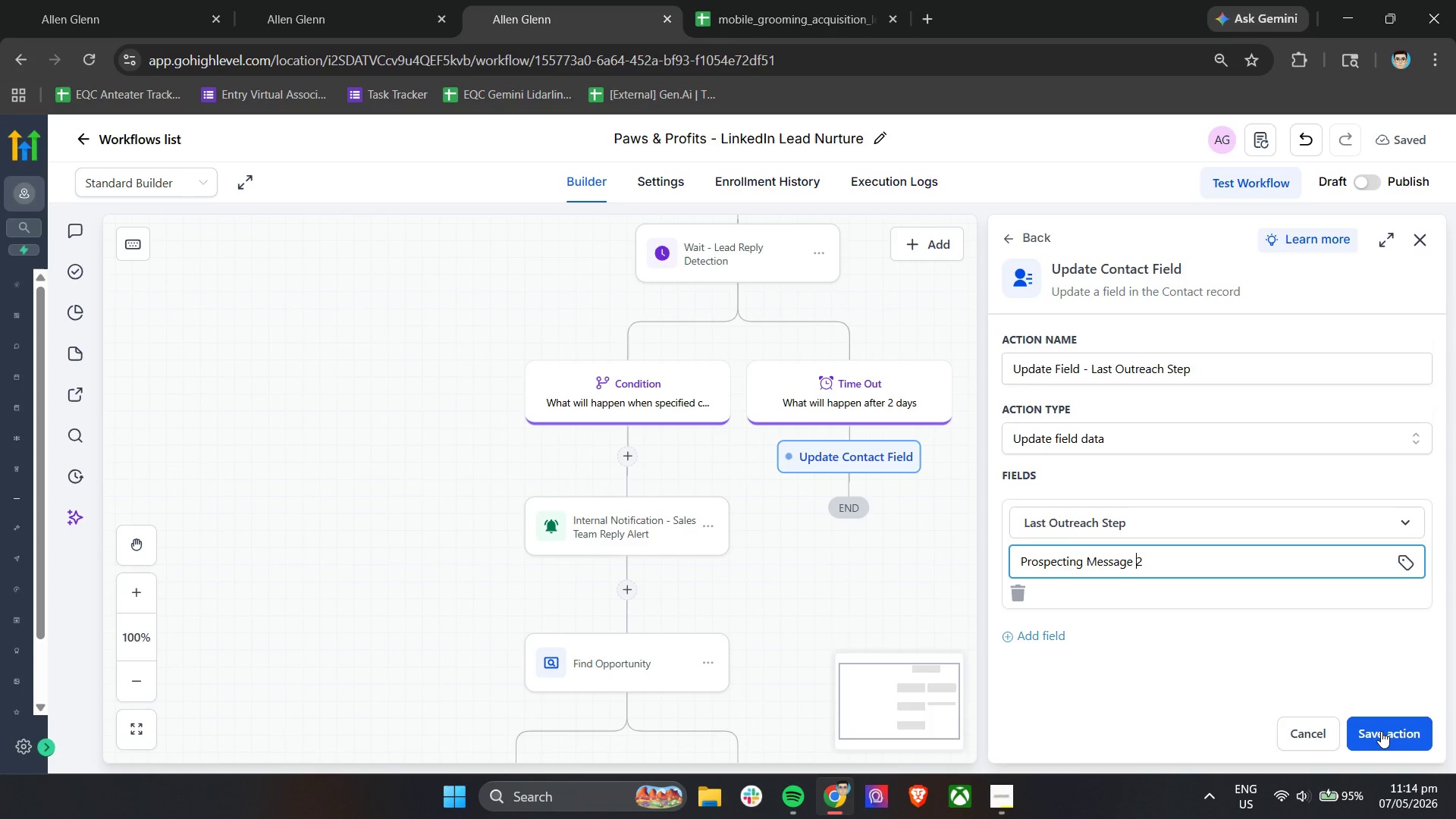 
left_click([1384, 731])
 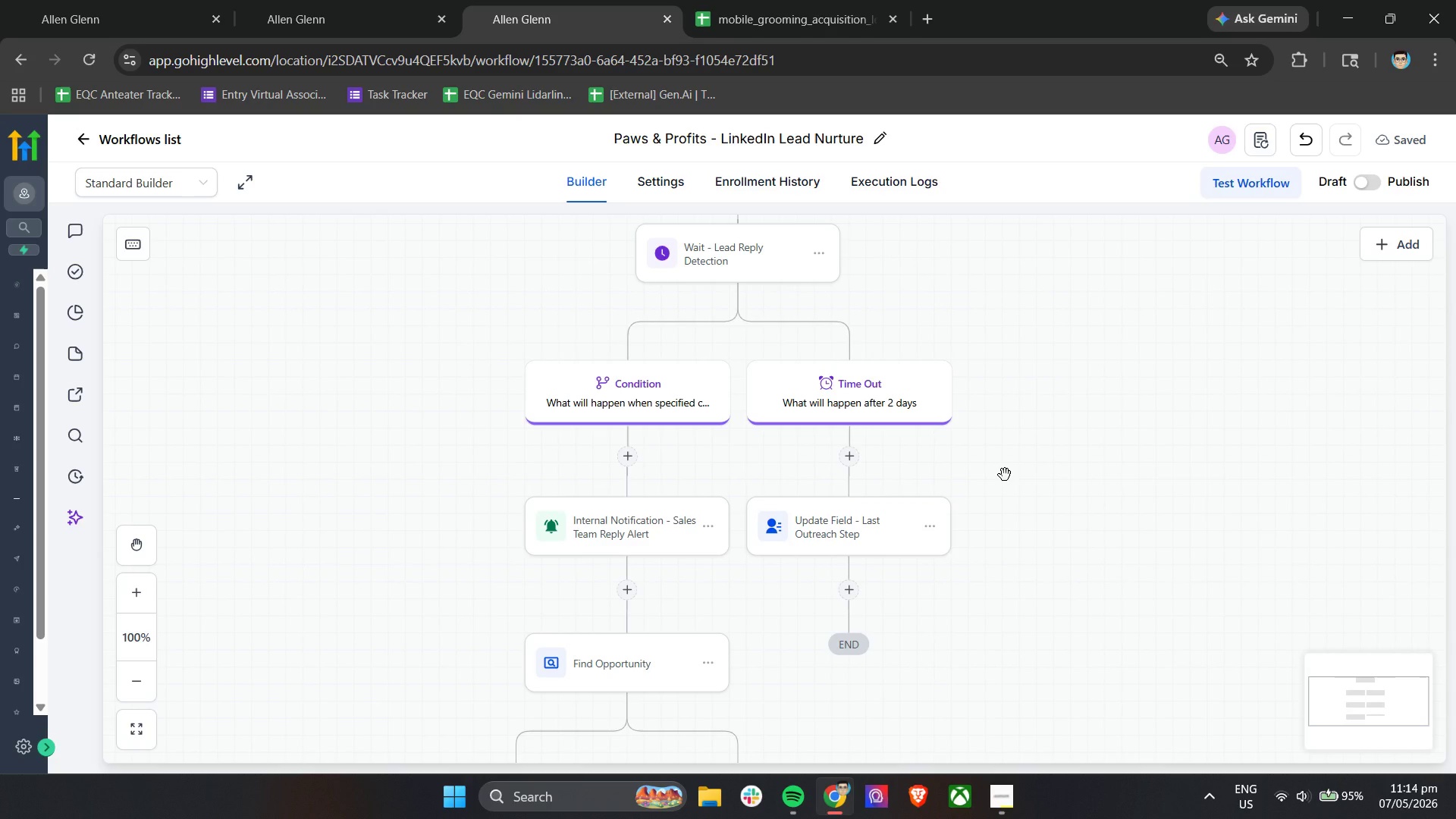 
wait(6.0)
 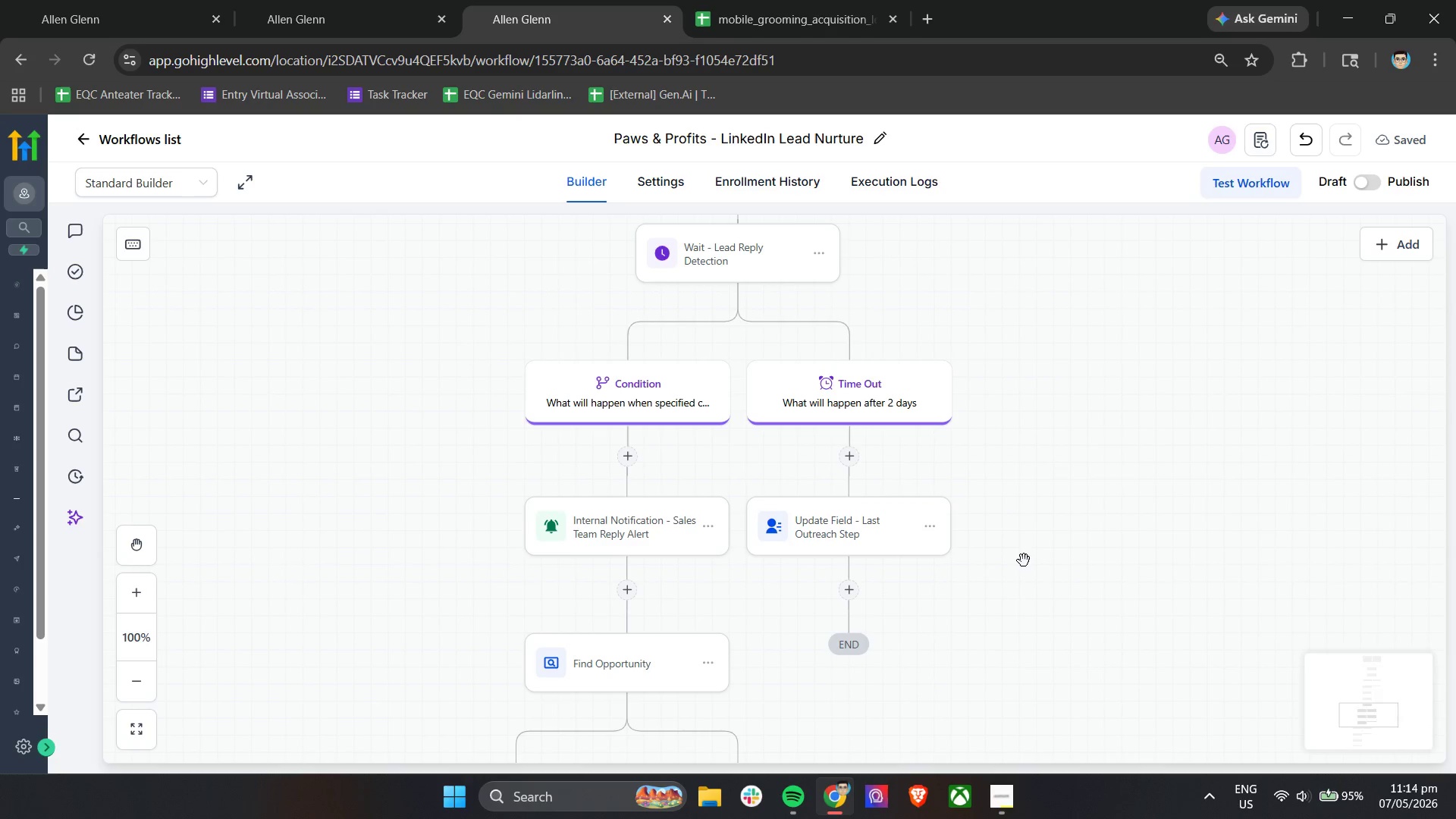 
scroll: coordinate [796, 521], scroll_direction: down, amount: 7.0
 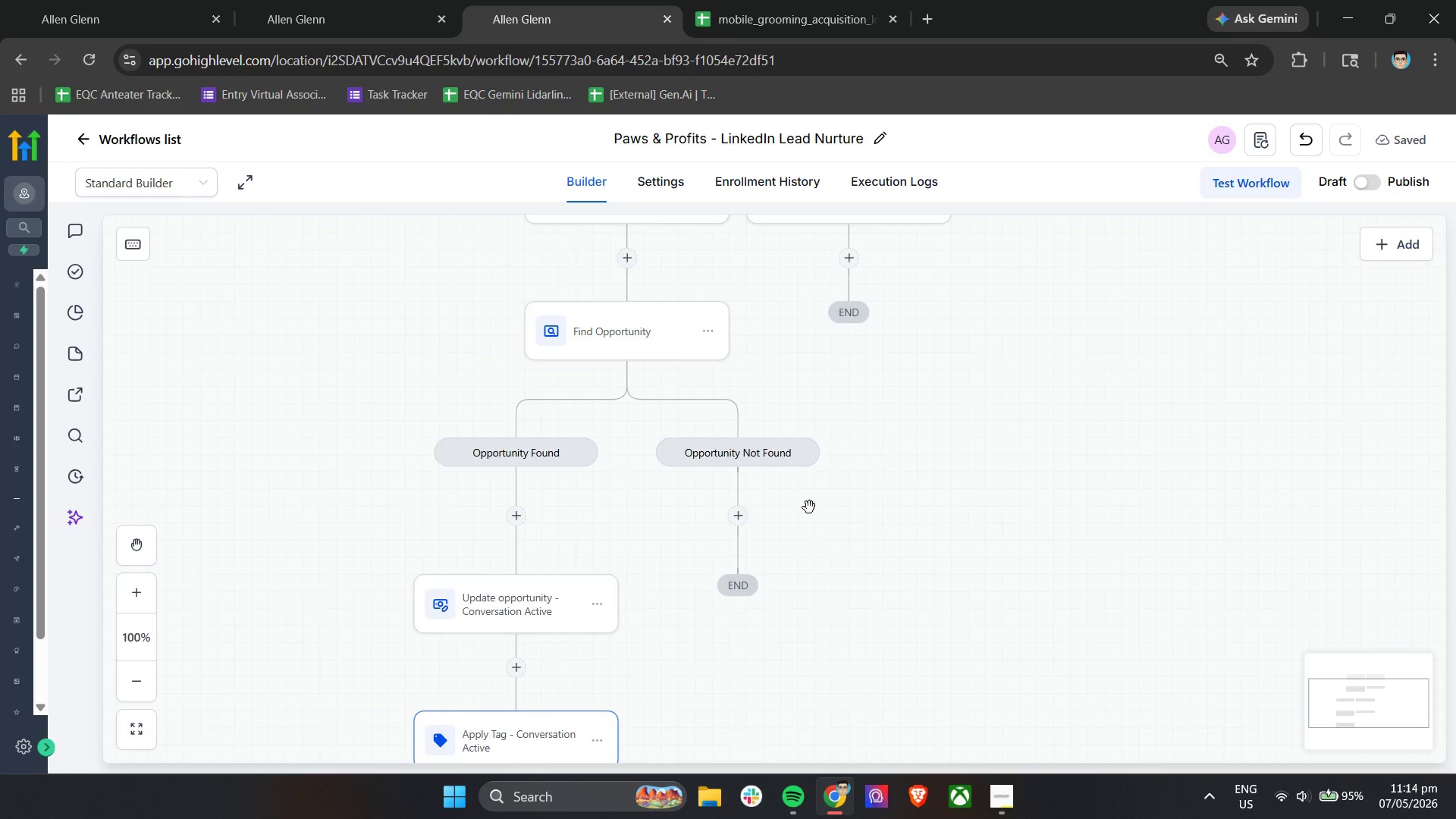 
scroll: coordinate [942, 528], scroll_direction: up, amount: 27.0
 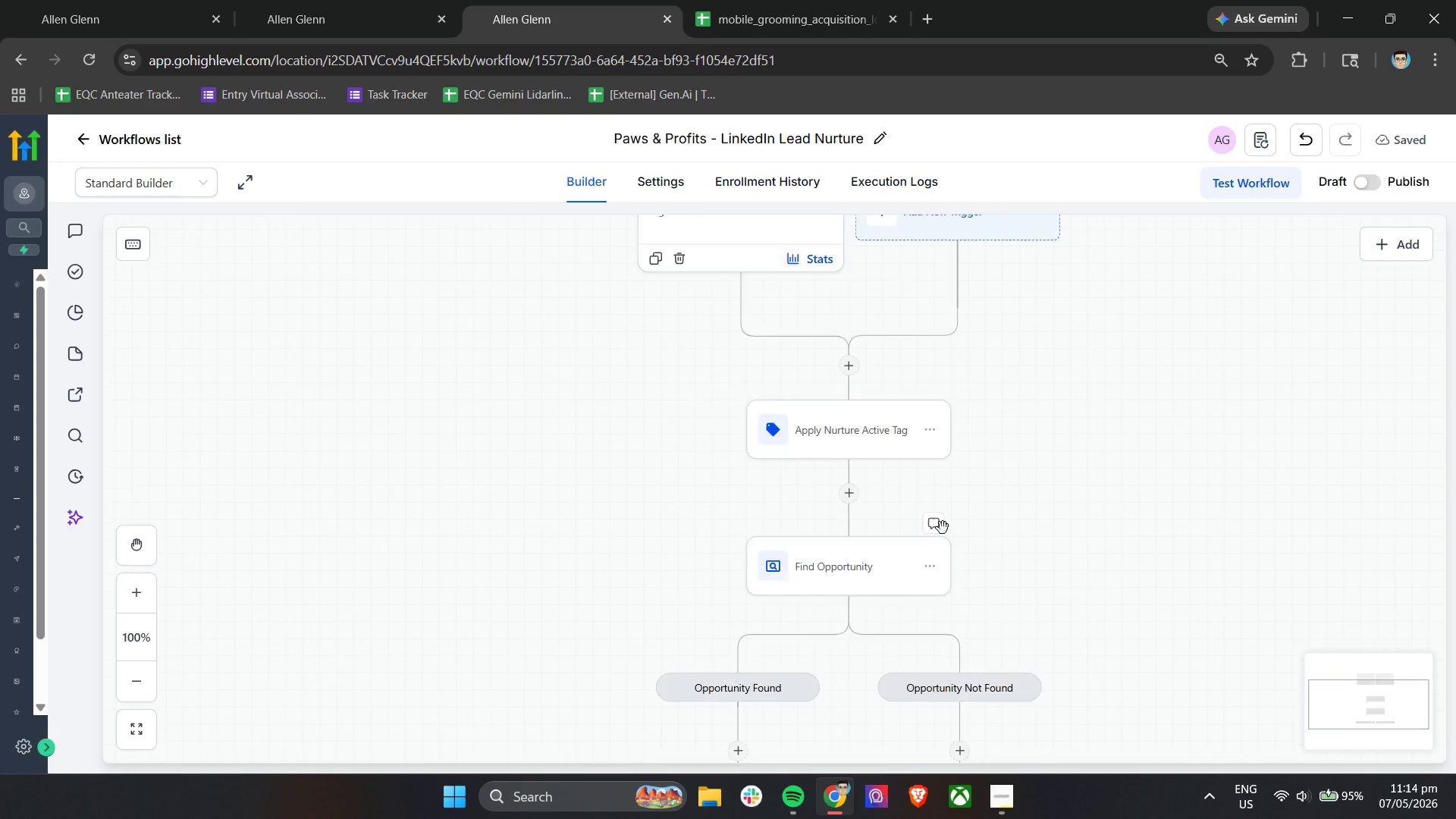 
scroll: coordinate [950, 524], scroll_direction: down, amount: 6.0
 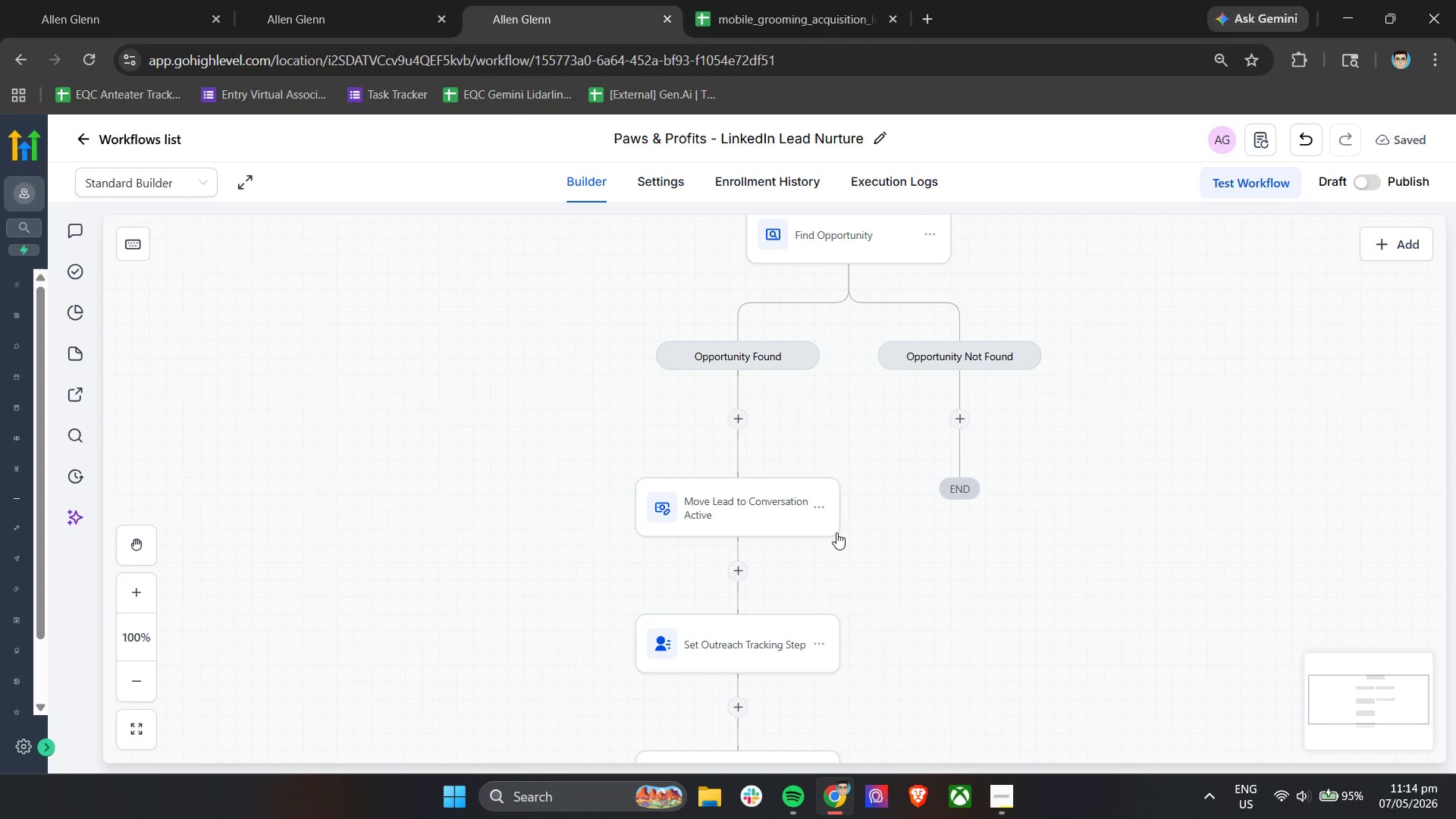 
left_click([778, 516])
 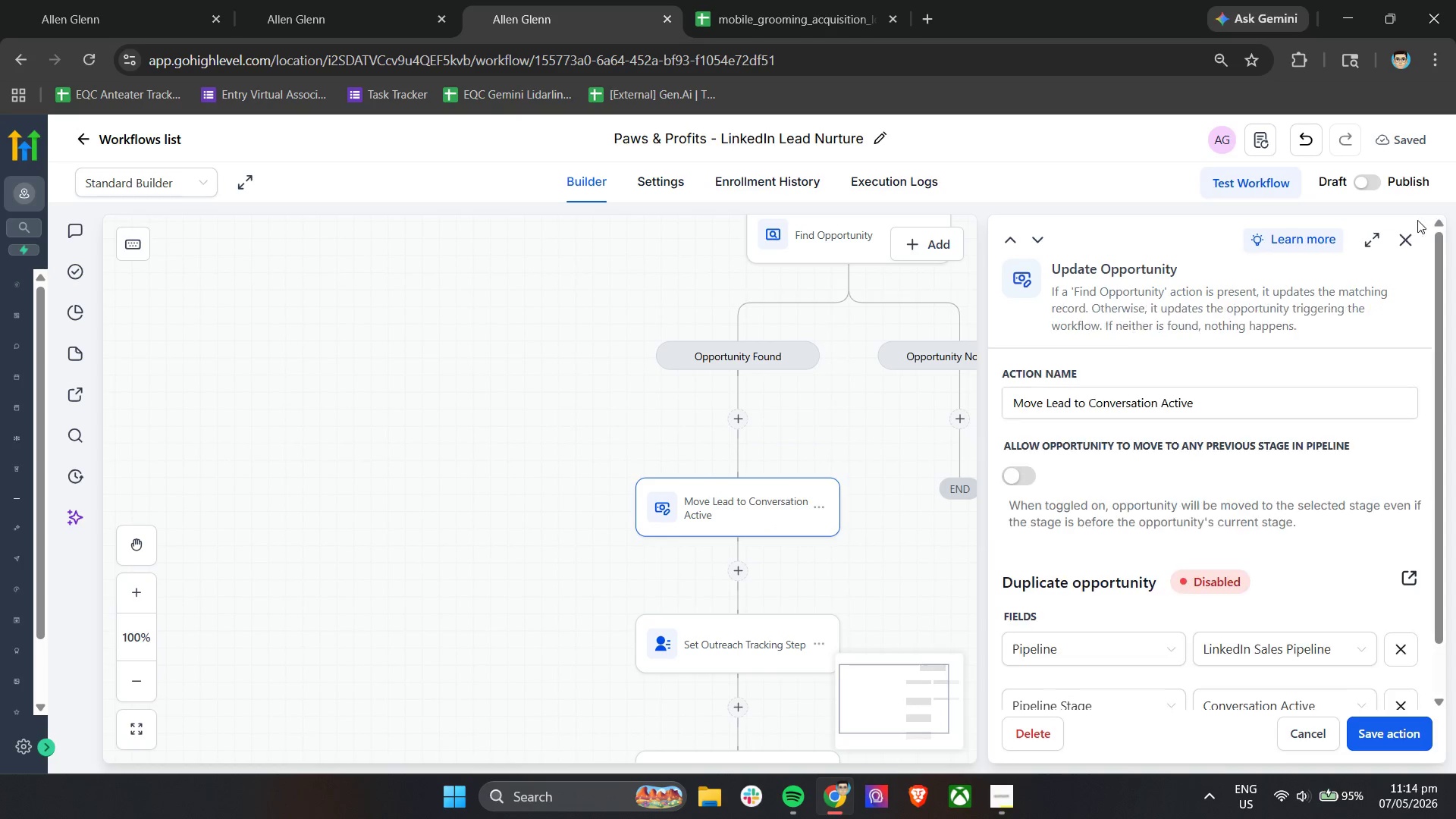 
left_click([1411, 239])
 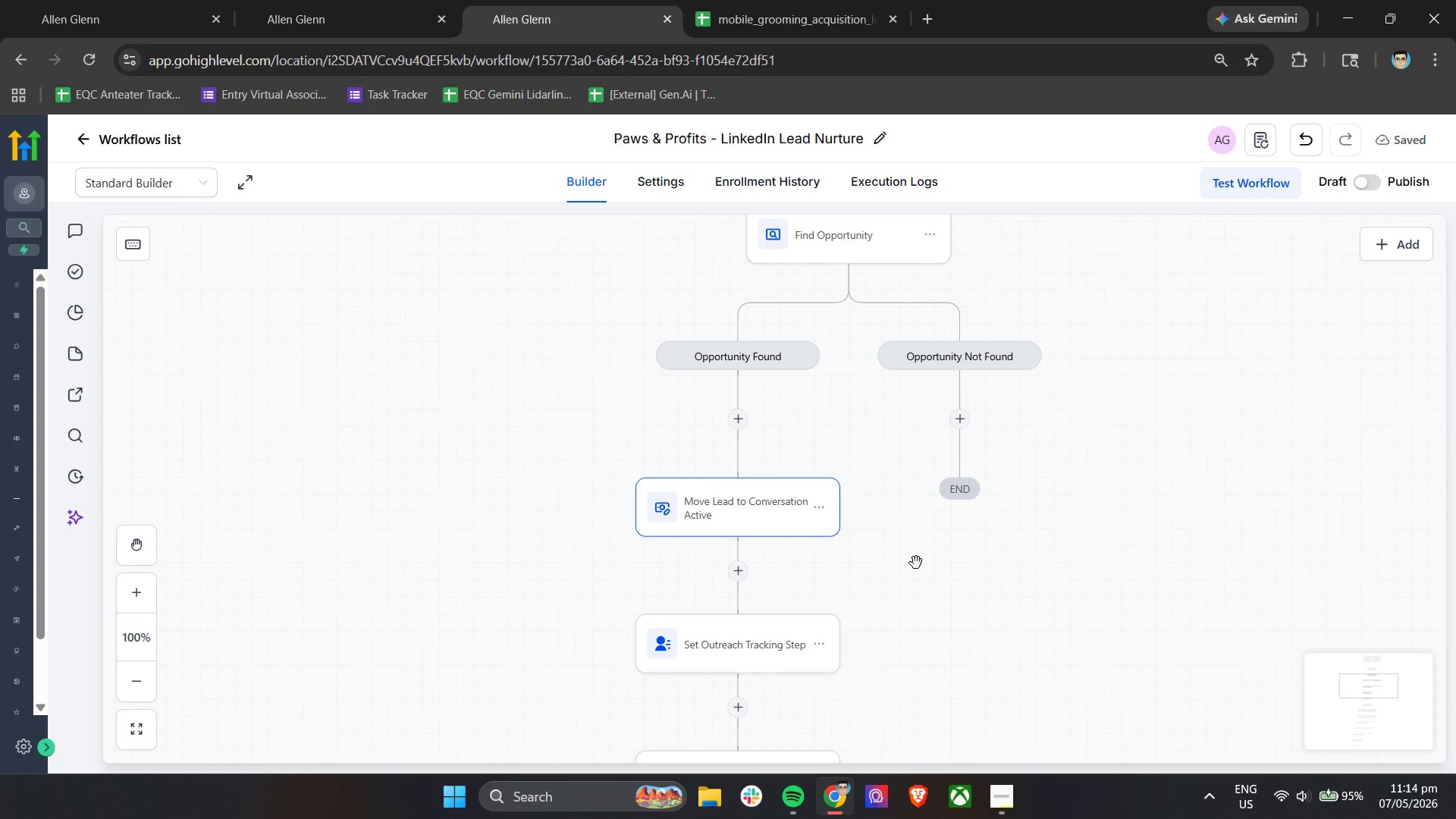 
scroll: coordinate [912, 566], scroll_direction: down, amount: 4.0
 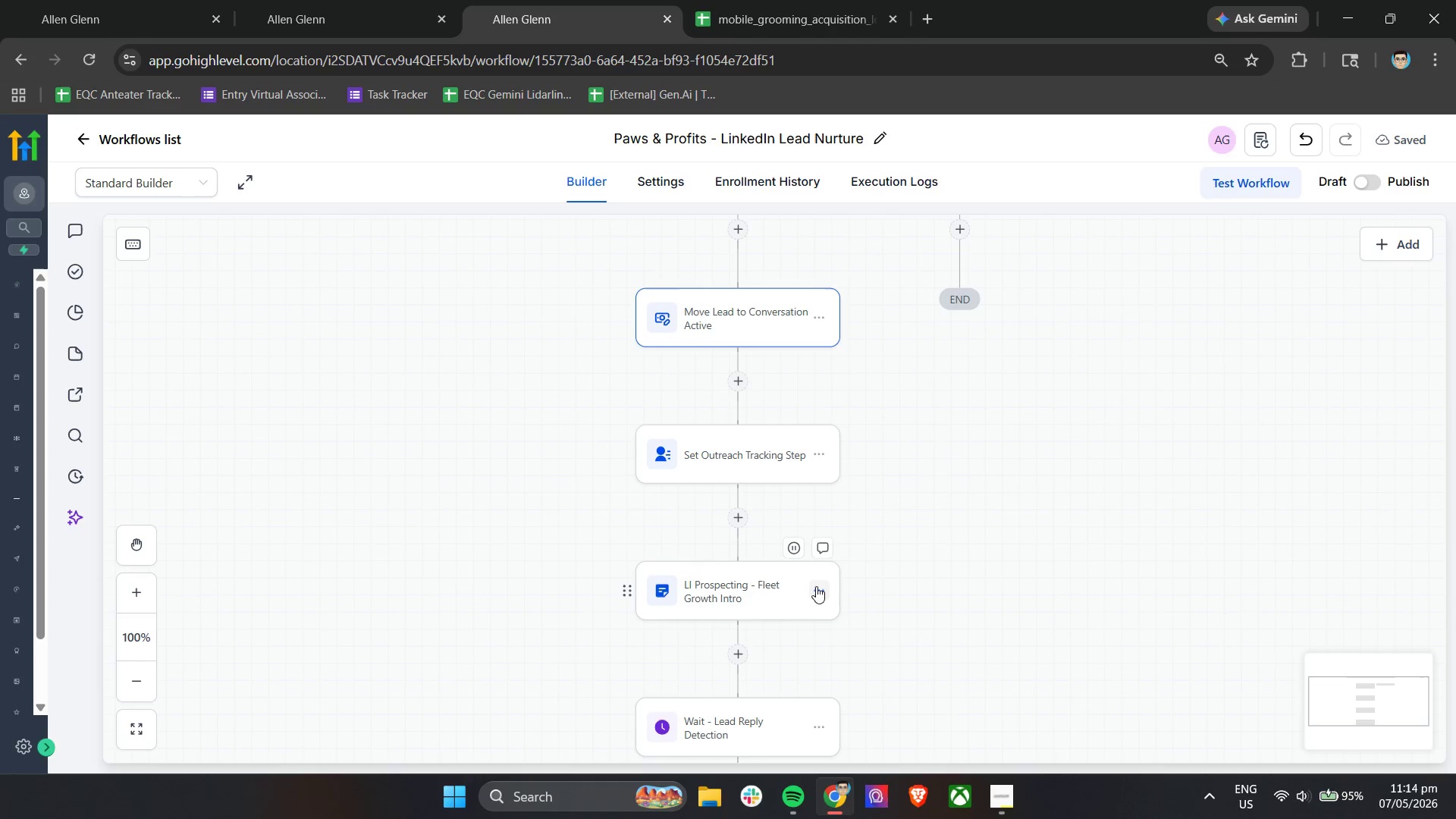 
left_click([773, 597])
 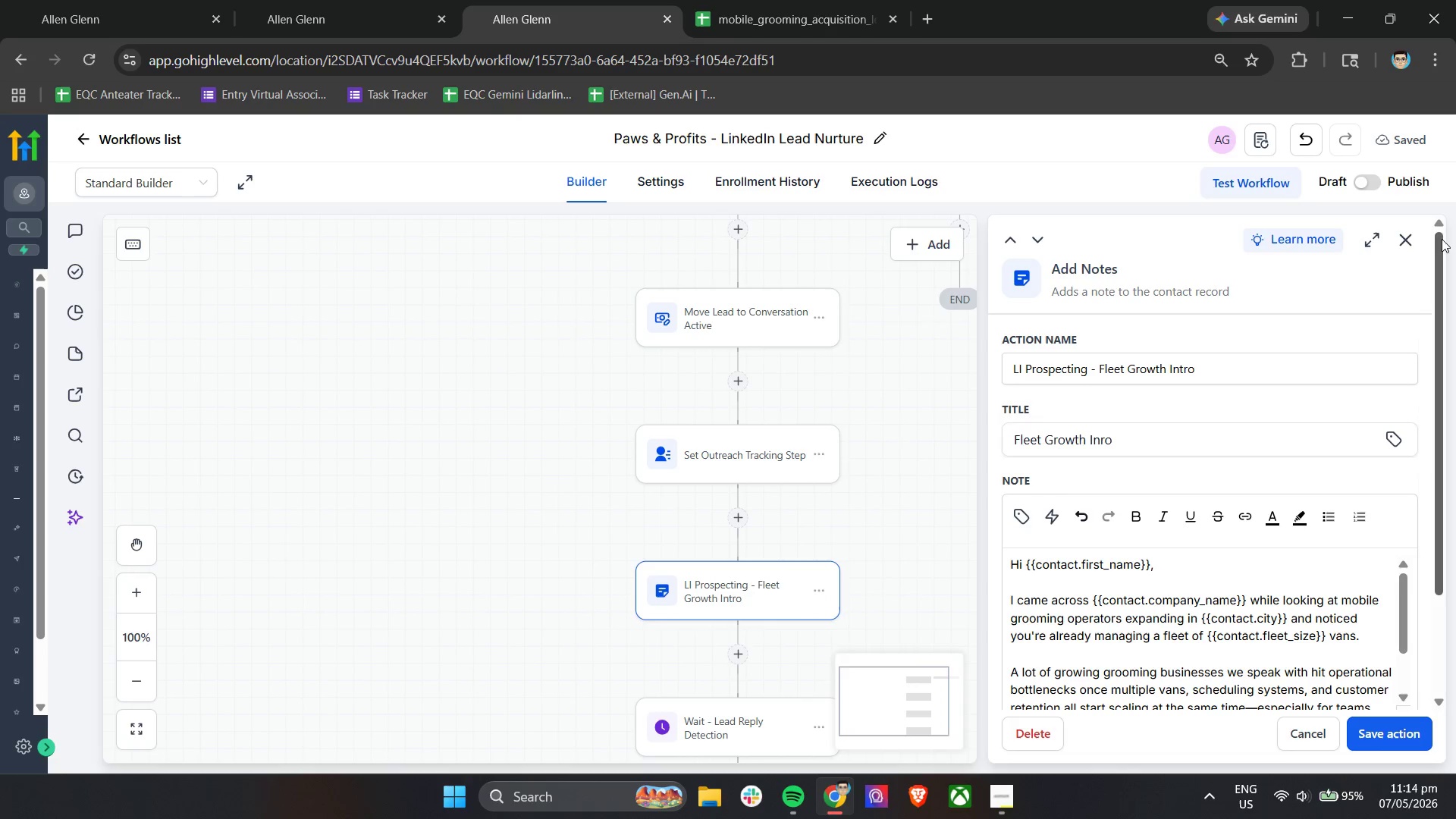 
left_click([1414, 237])
 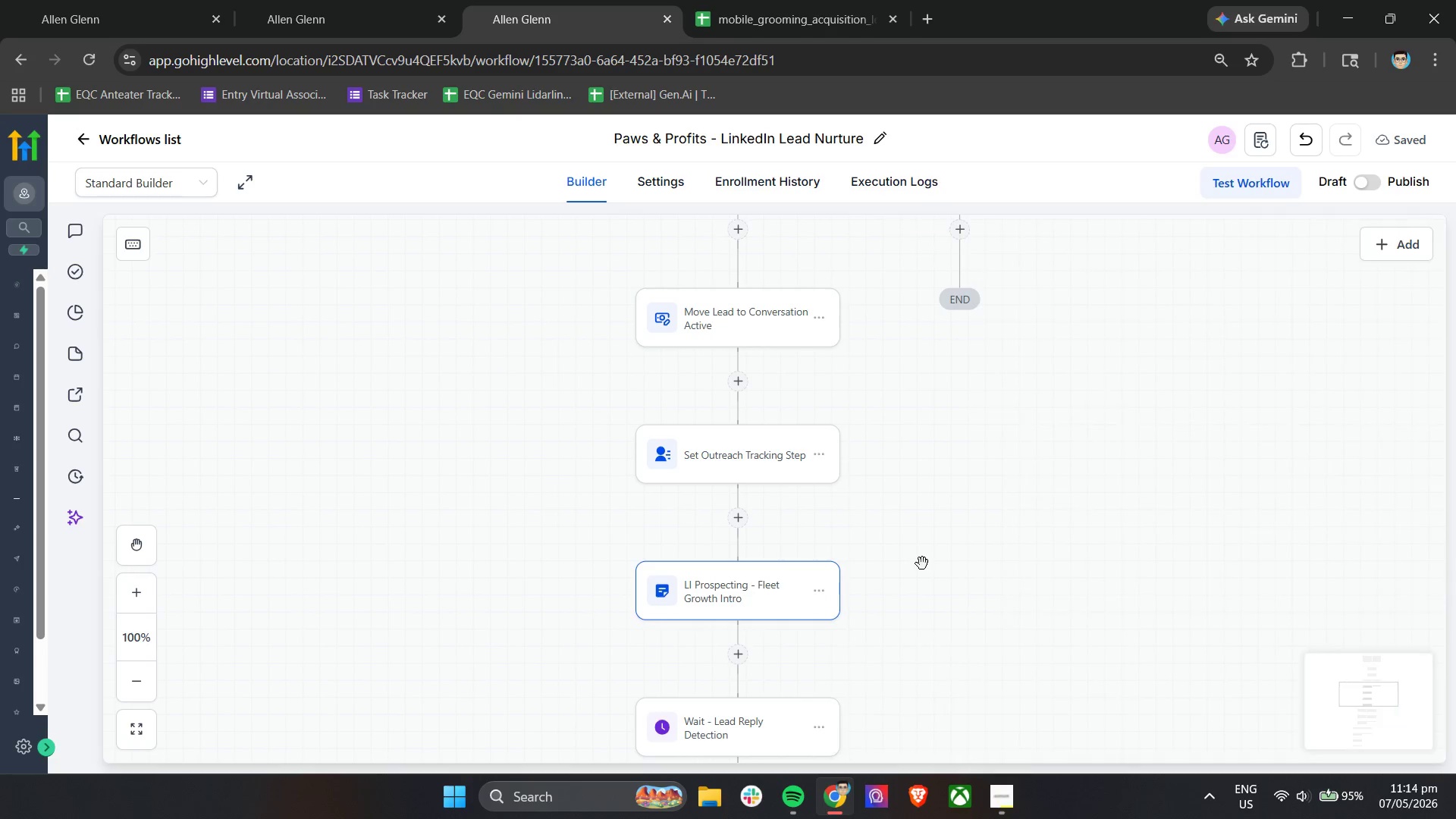 
scroll: coordinate [937, 564], scroll_direction: down, amount: 13.0
 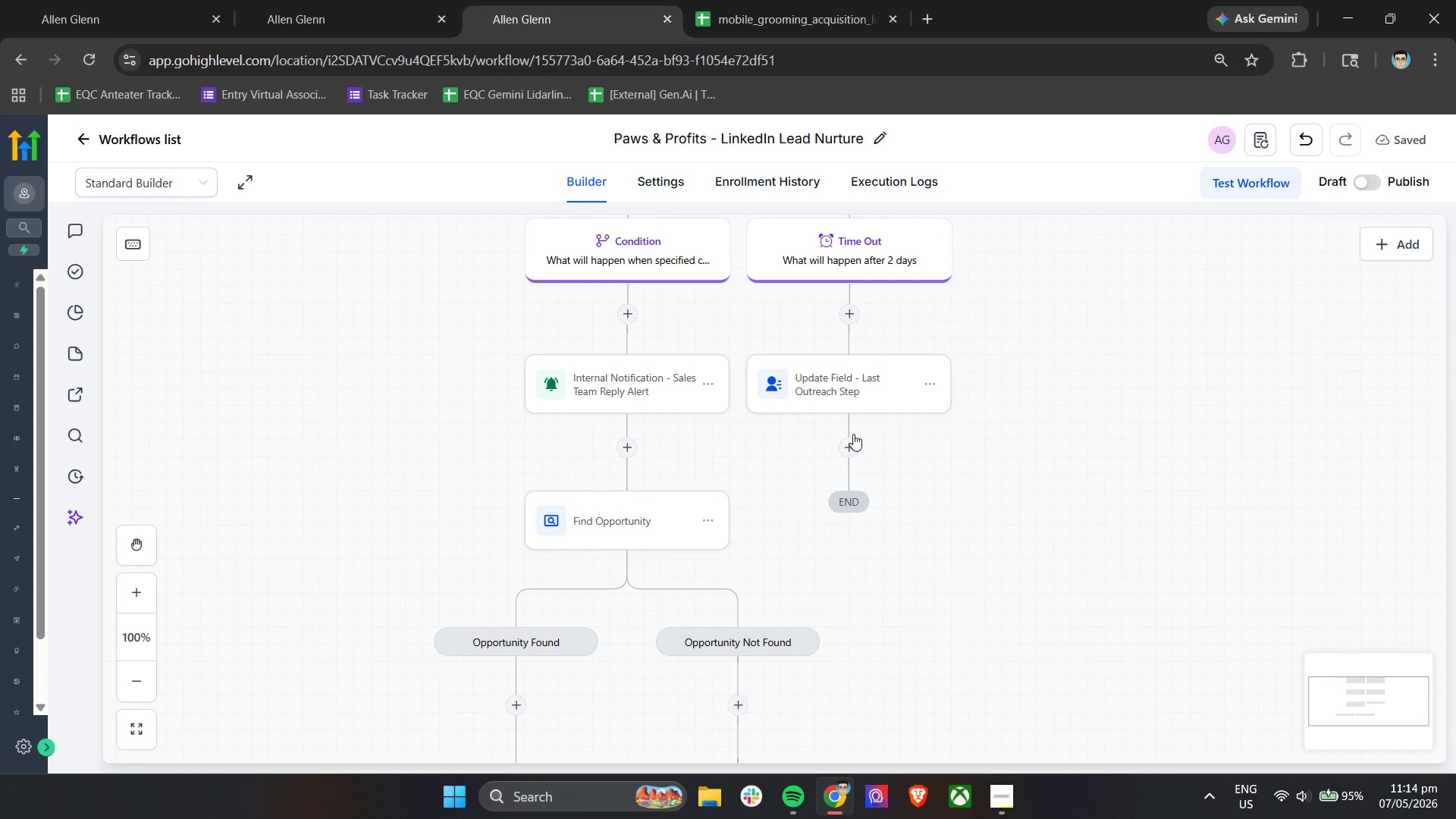 
left_click([852, 439])
 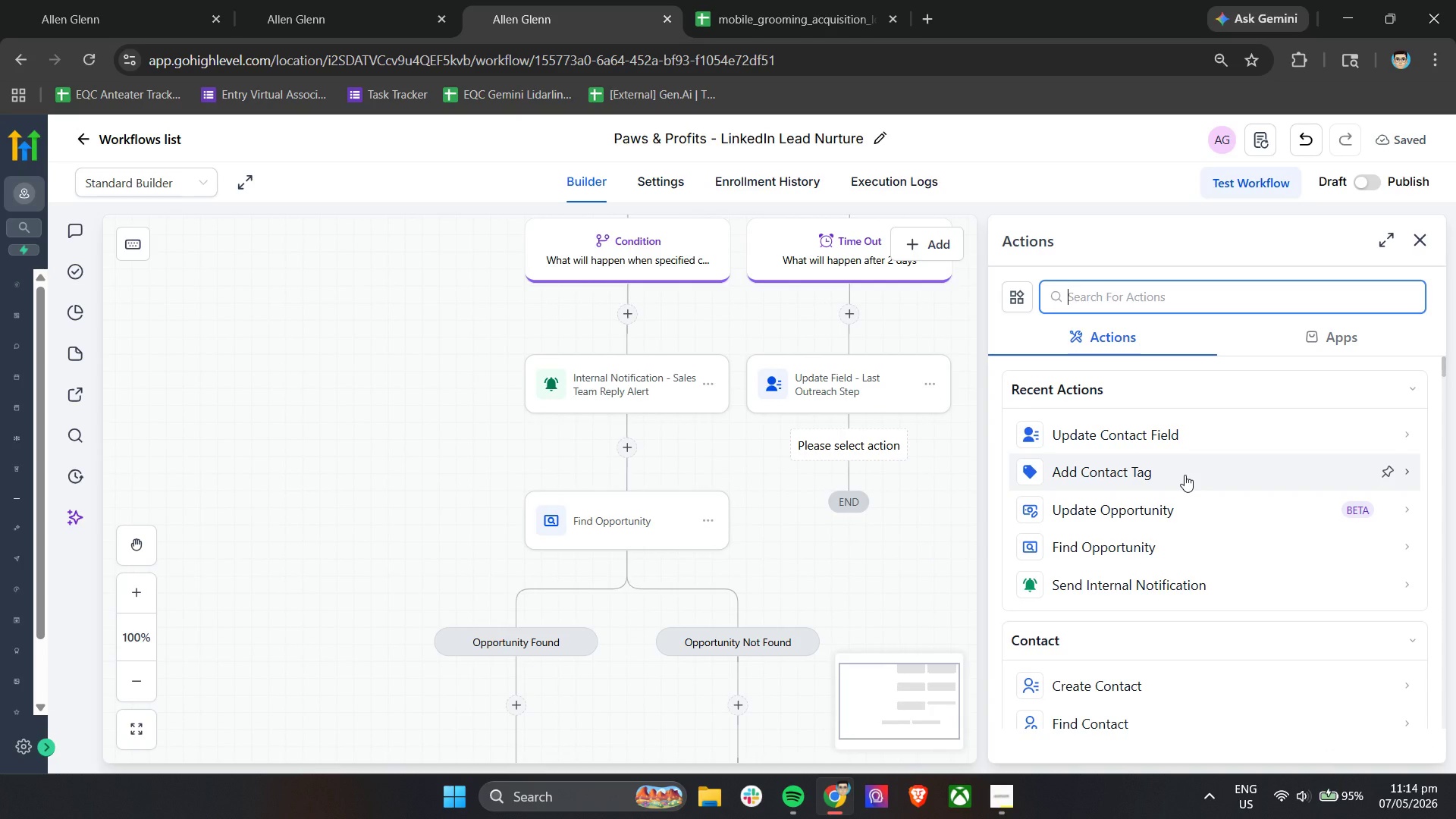 
scroll: coordinate [1196, 588], scroll_direction: down, amount: 4.0
 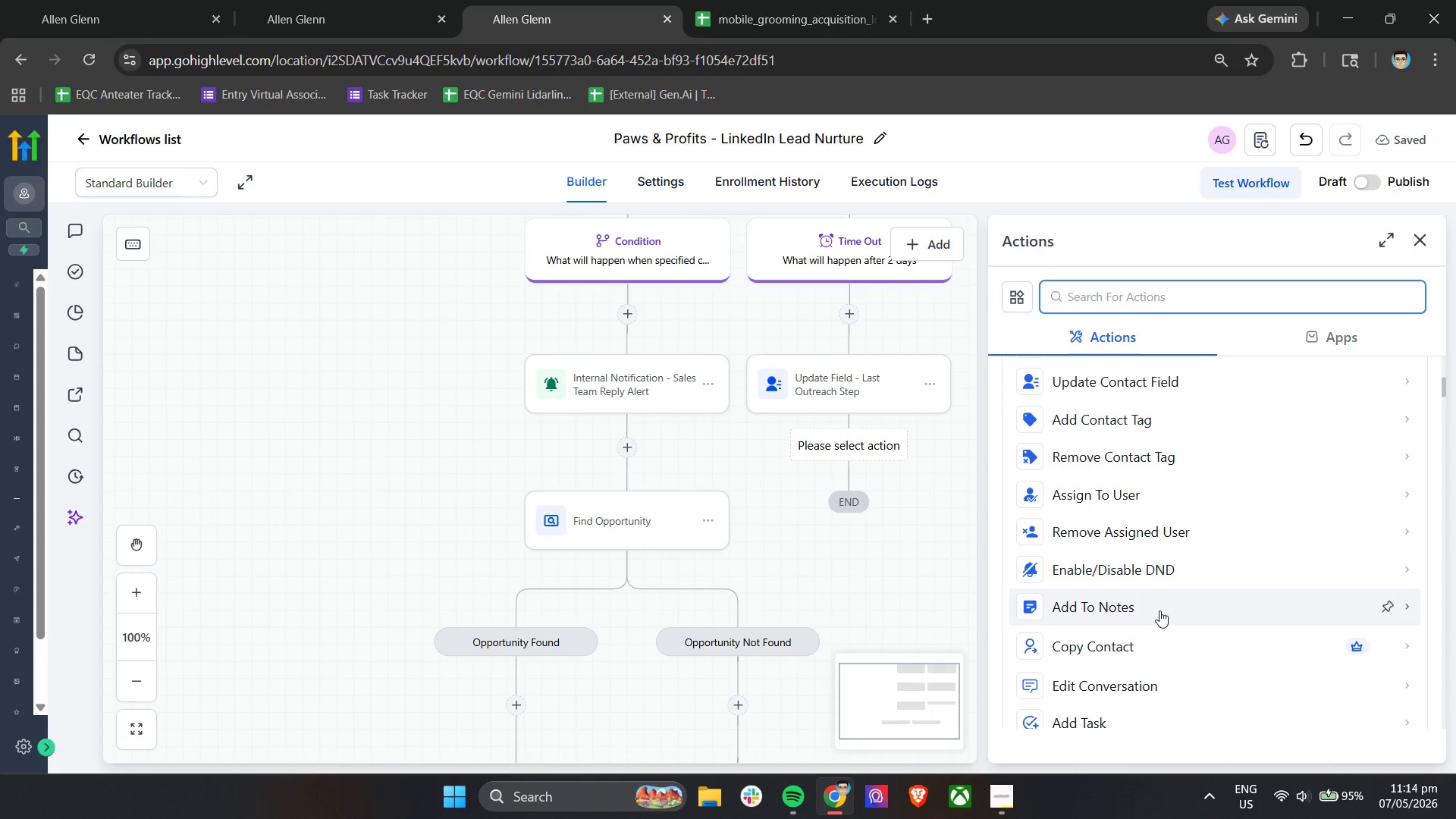 
left_click([1161, 608])
 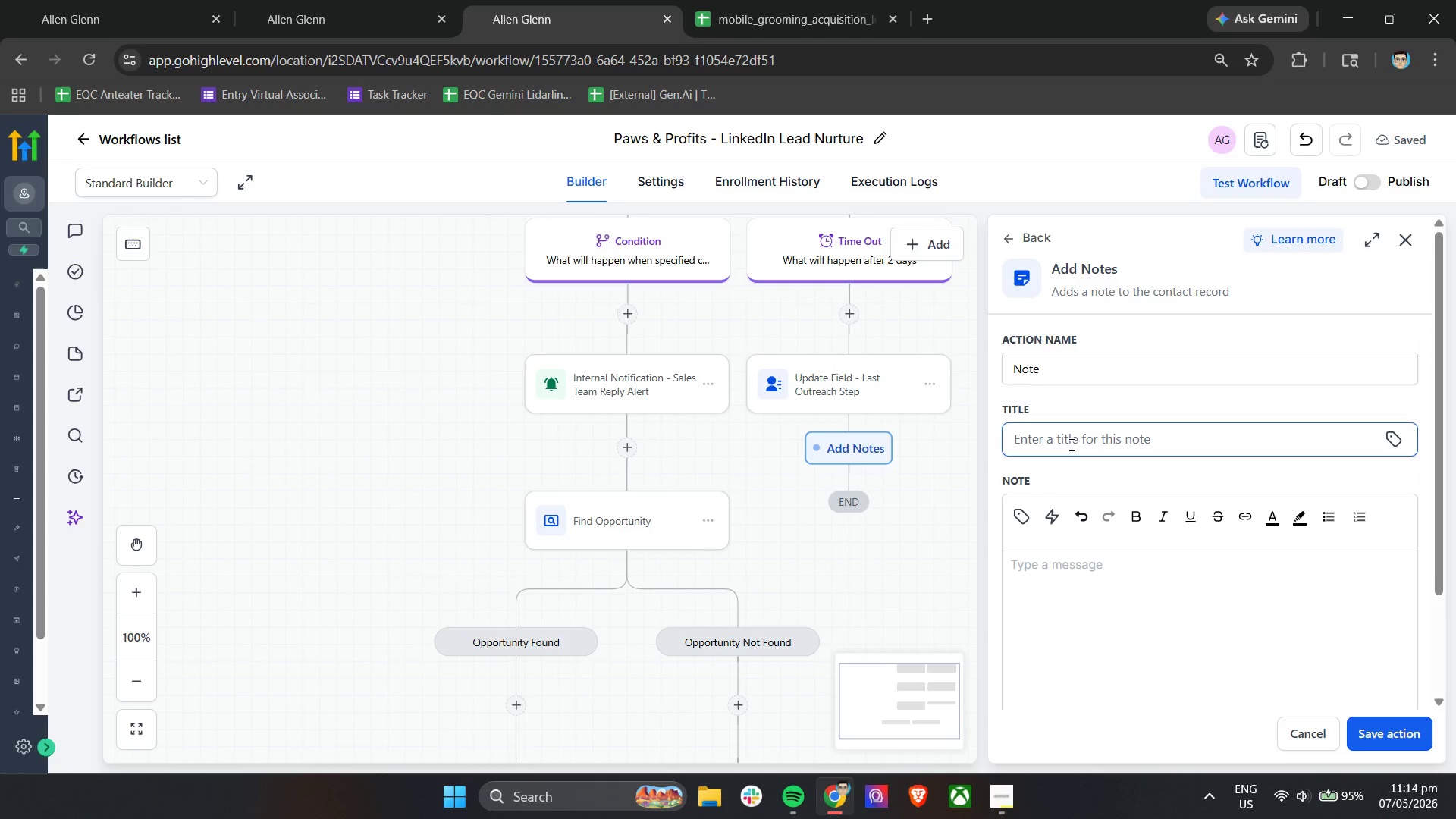 
wait(7.62)
 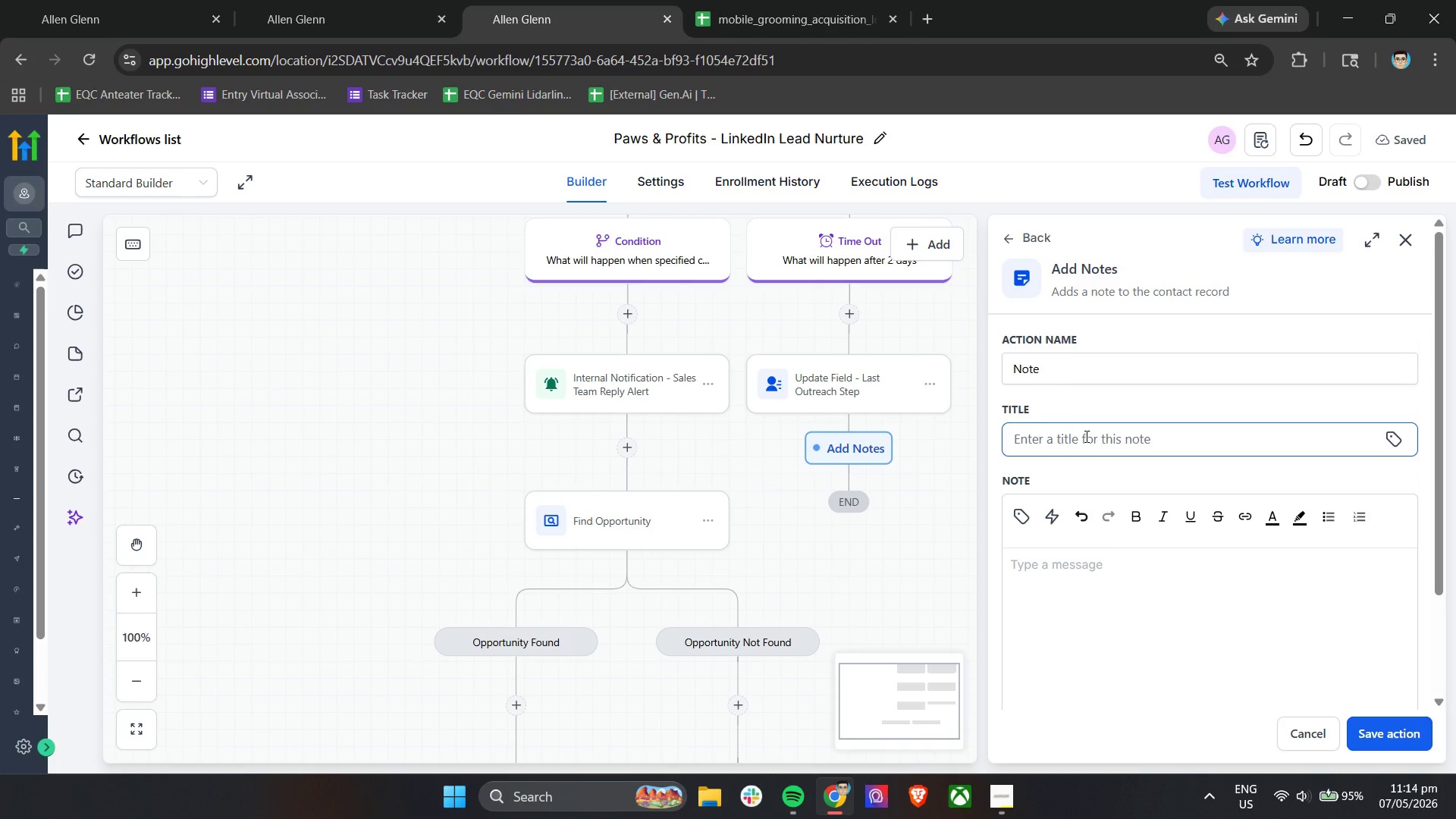 
type(Scaling Operations)
 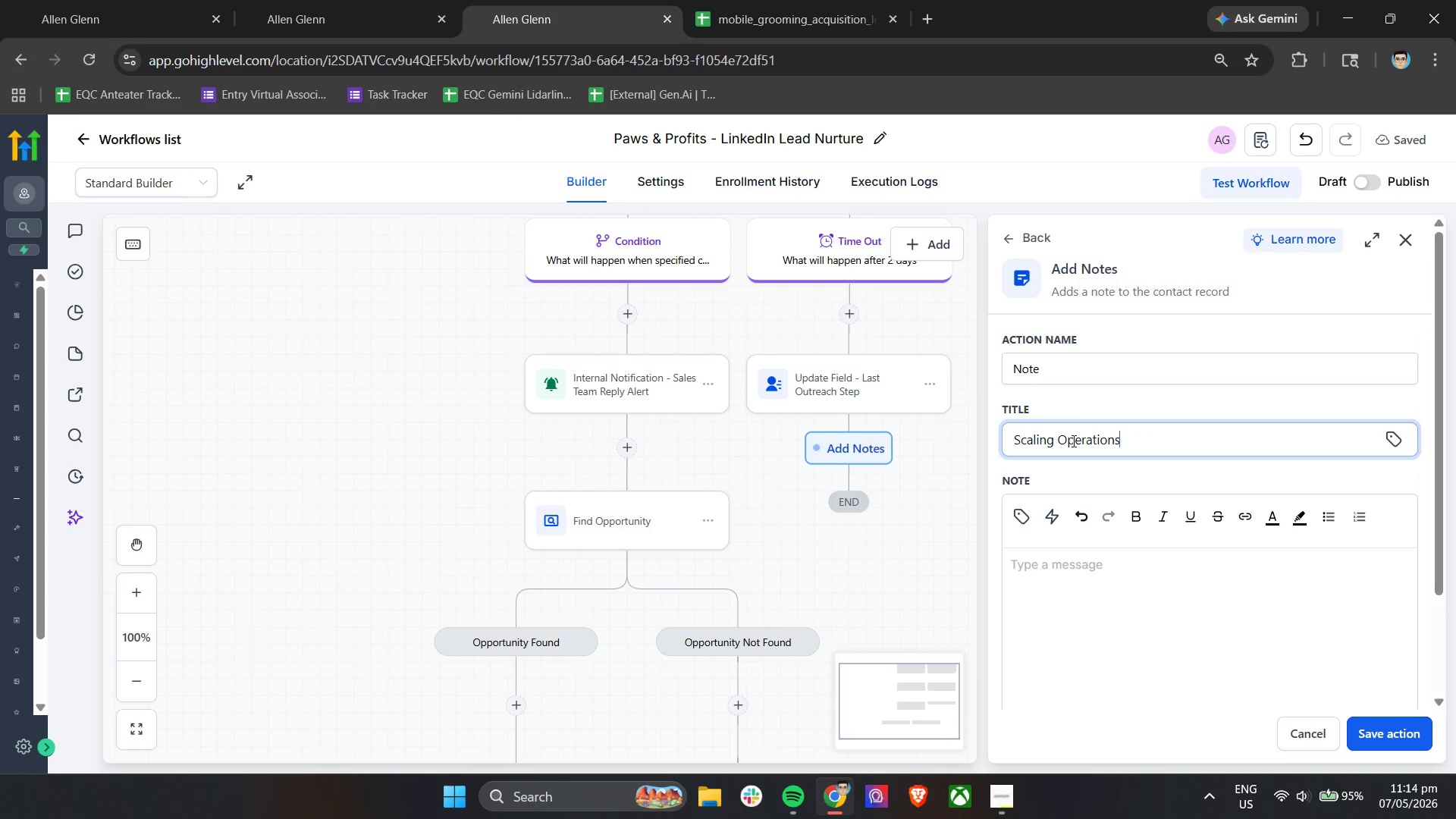 
double_click([1093, 372])
 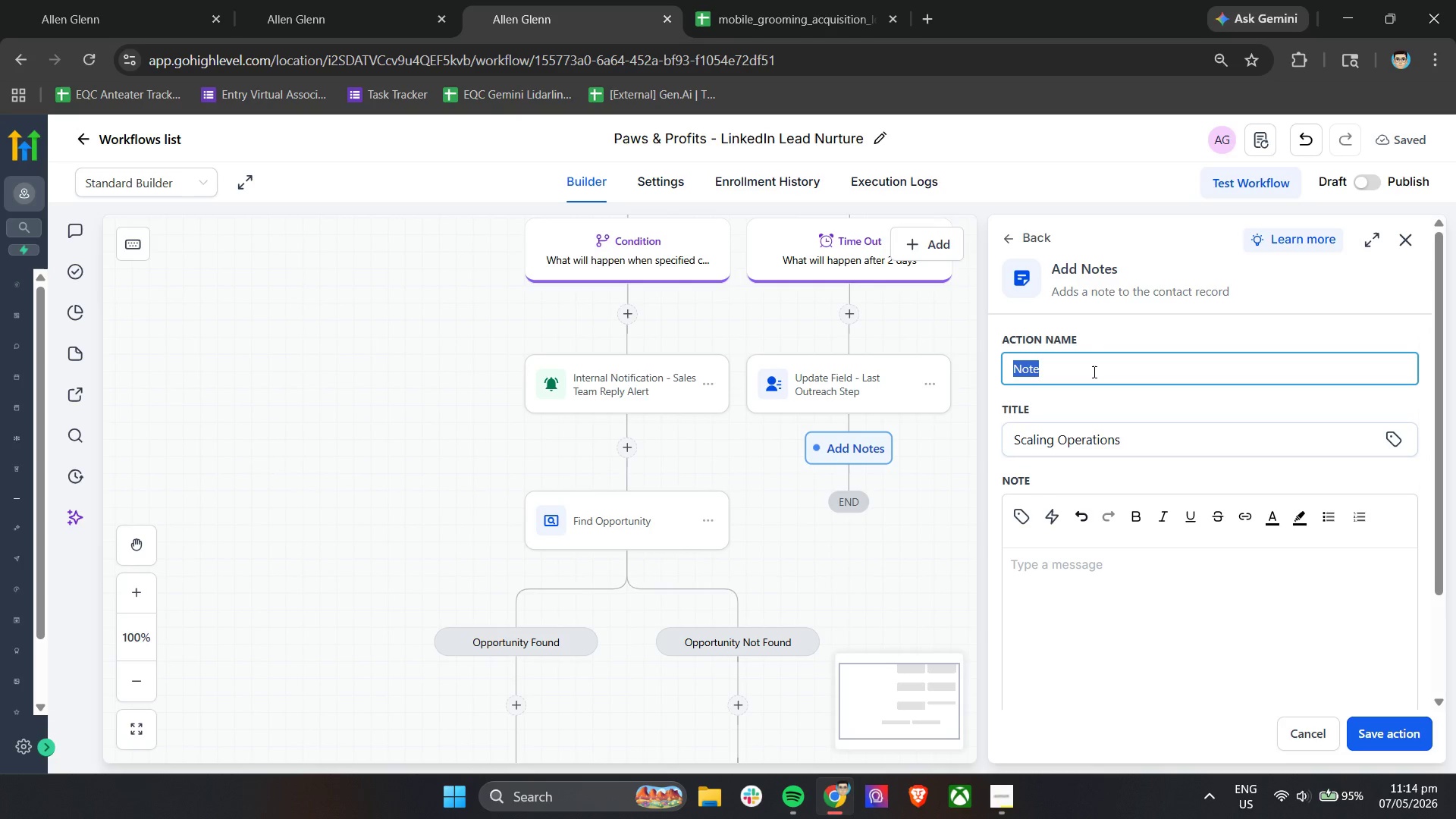 
triple_click([1093, 372])
 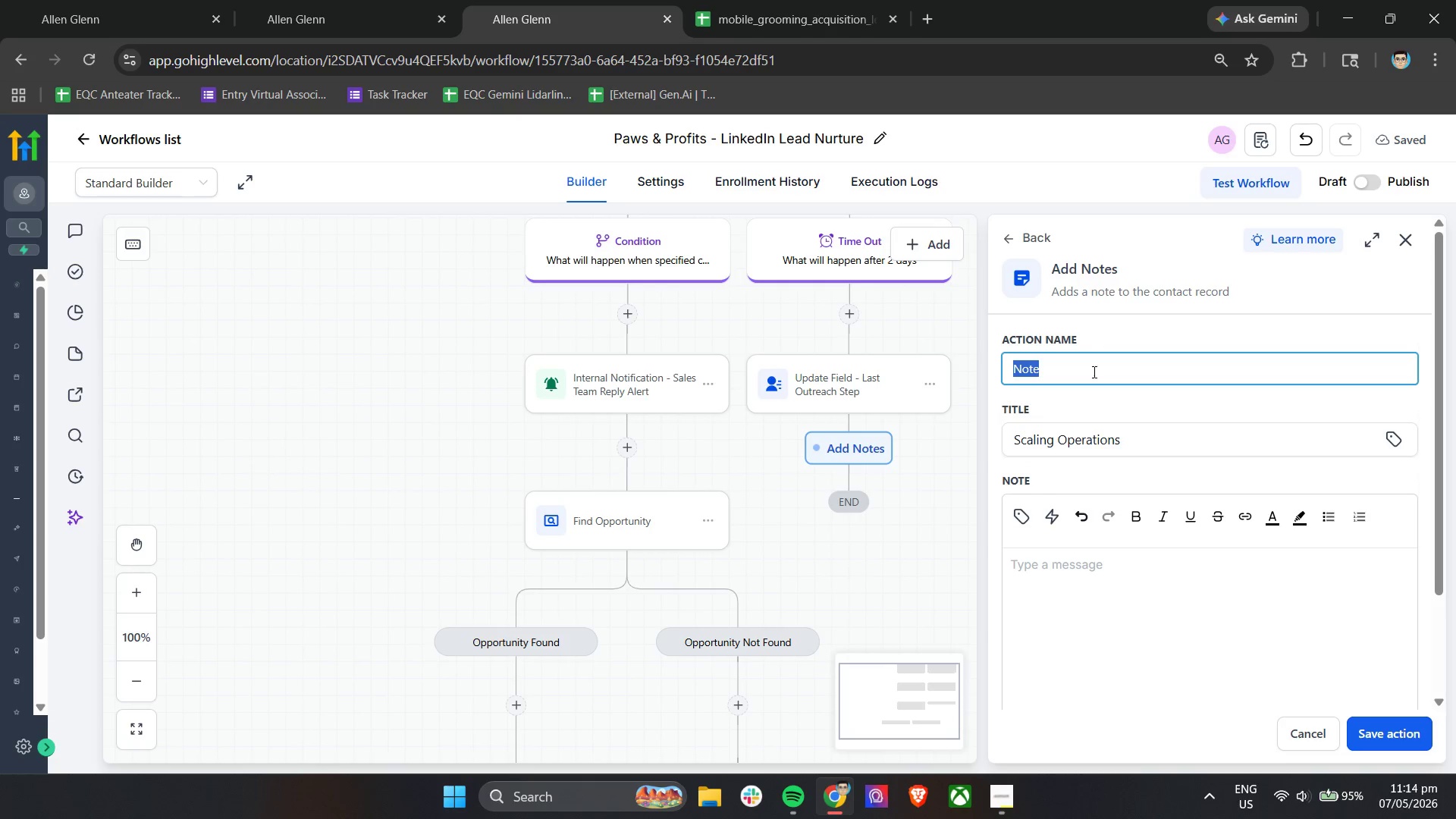 
type(LI Proscpecting )
key(Backspace)
key(Backspace)
key(Backspace)
key(Backspace)
key(Backspace)
key(Backspace)
key(Backspace)
key(Backspace)
key(Backspace)
type(P)
key(Backspace)
type(pecting - Scaling Operar)
key(Backspace)
type(tions)
 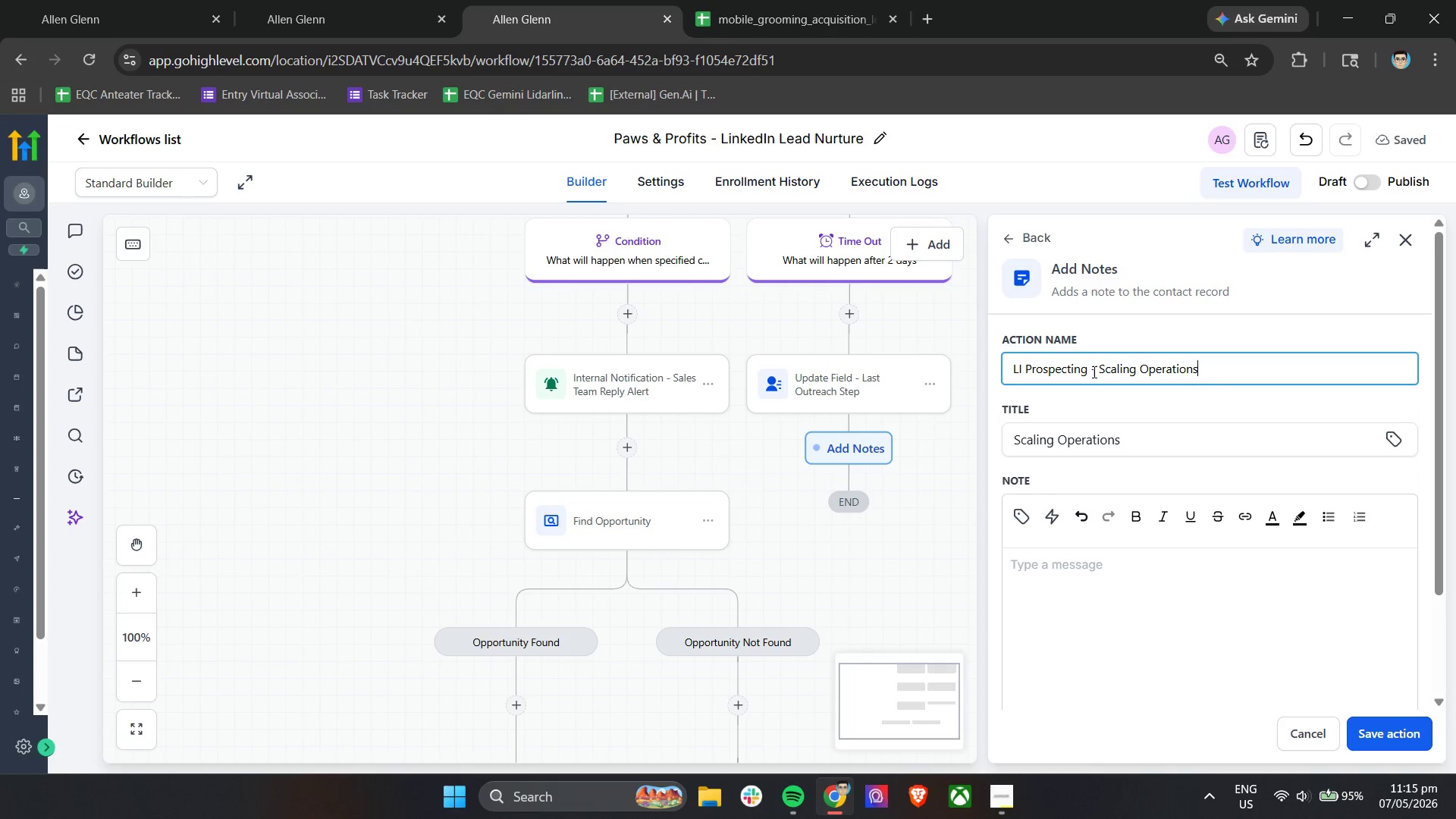 
left_click([1099, 585])
 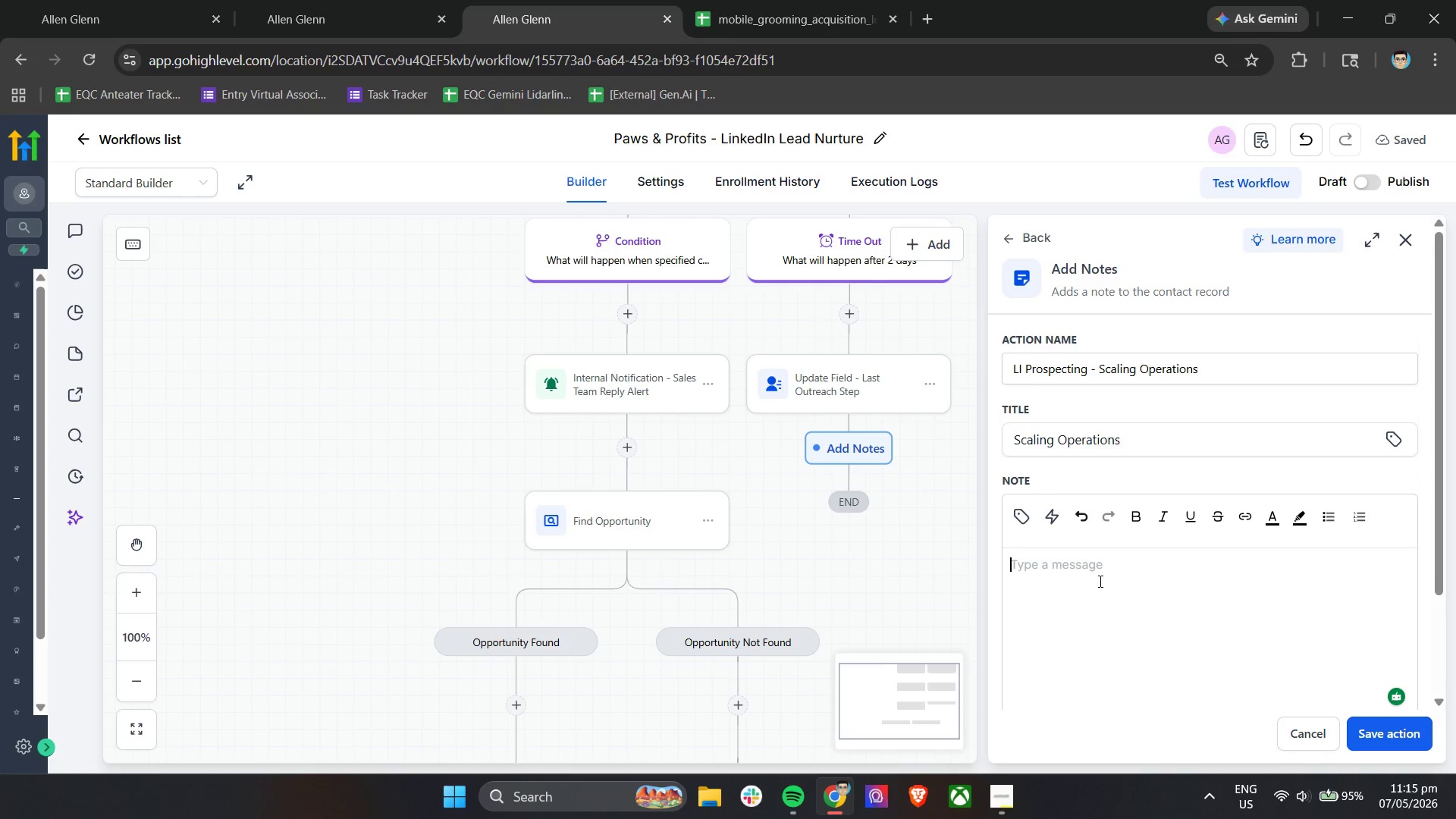 
wait(18.11)
 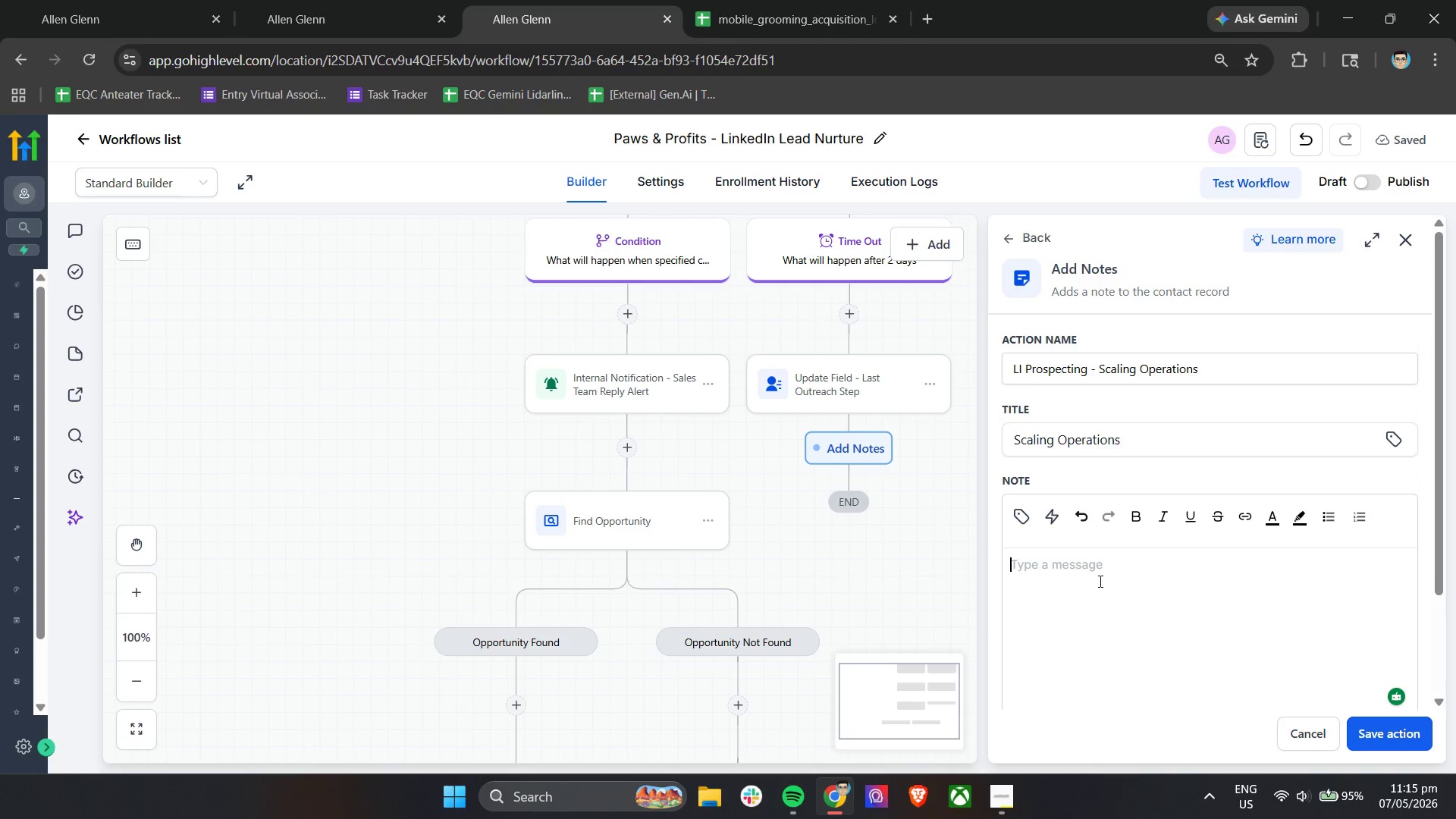 
type(Hi )
 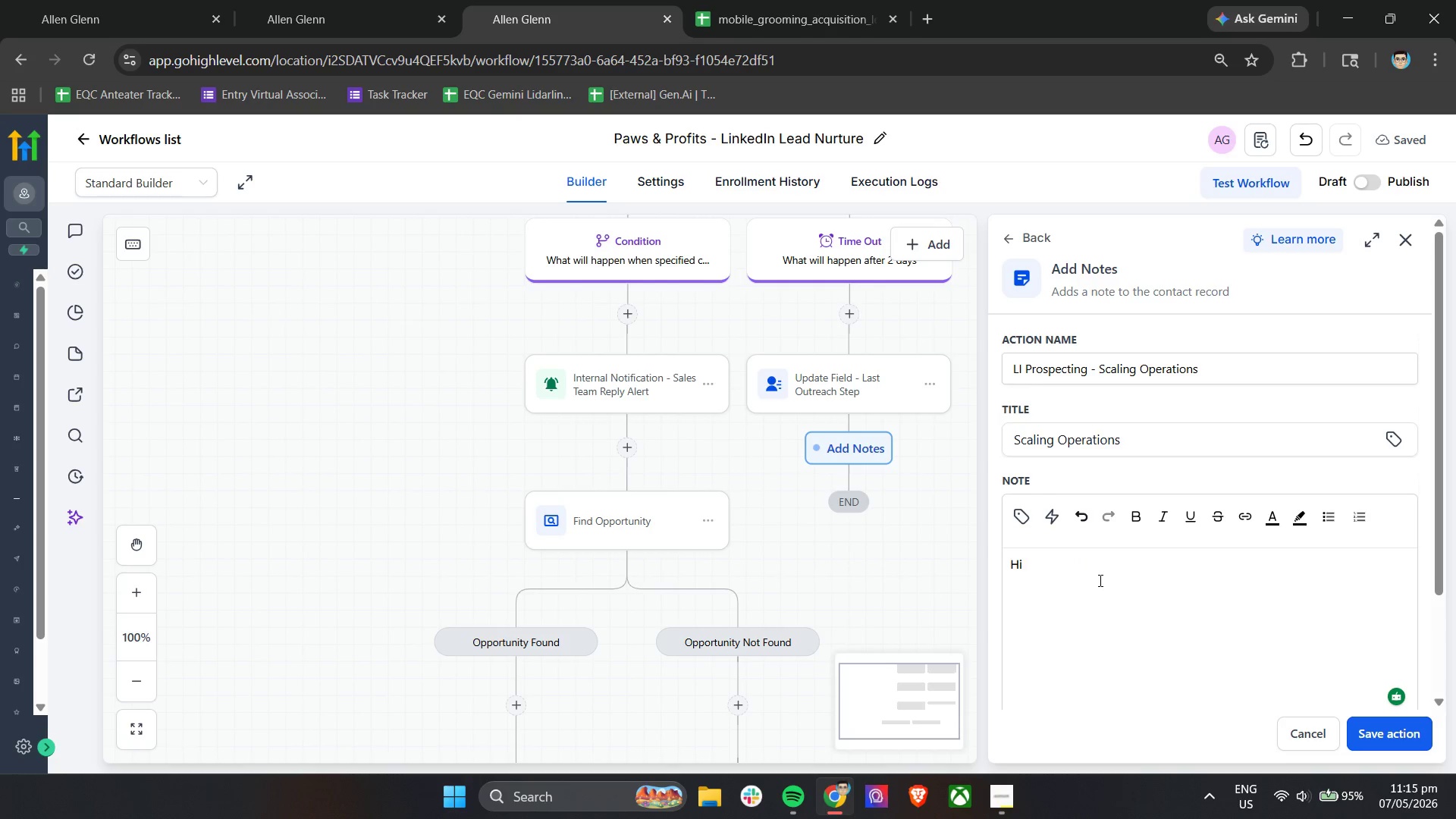 
scroll: coordinate [1116, 498], scroll_direction: down, amount: 2.0
 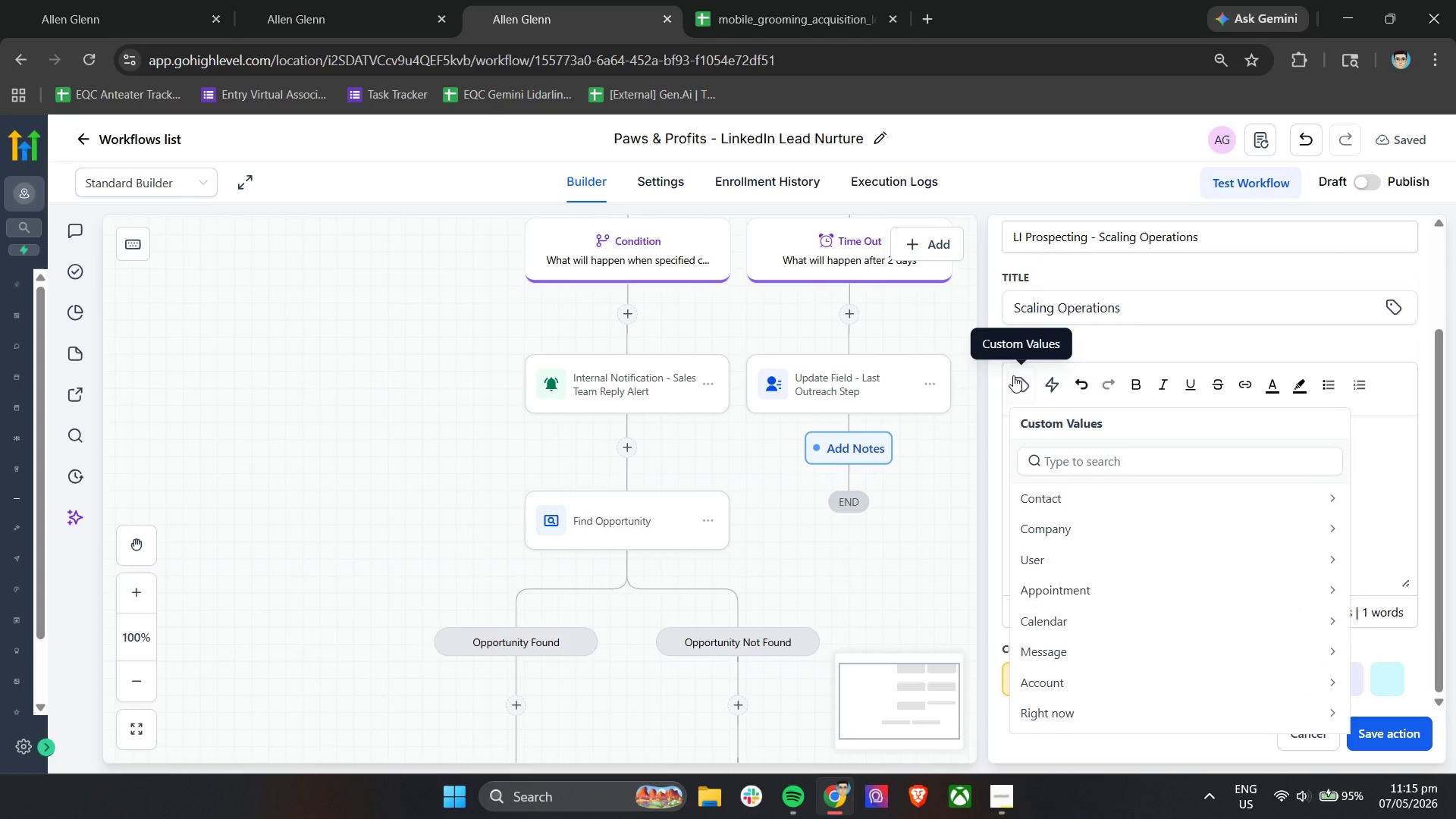 
left_click([1050, 500])
 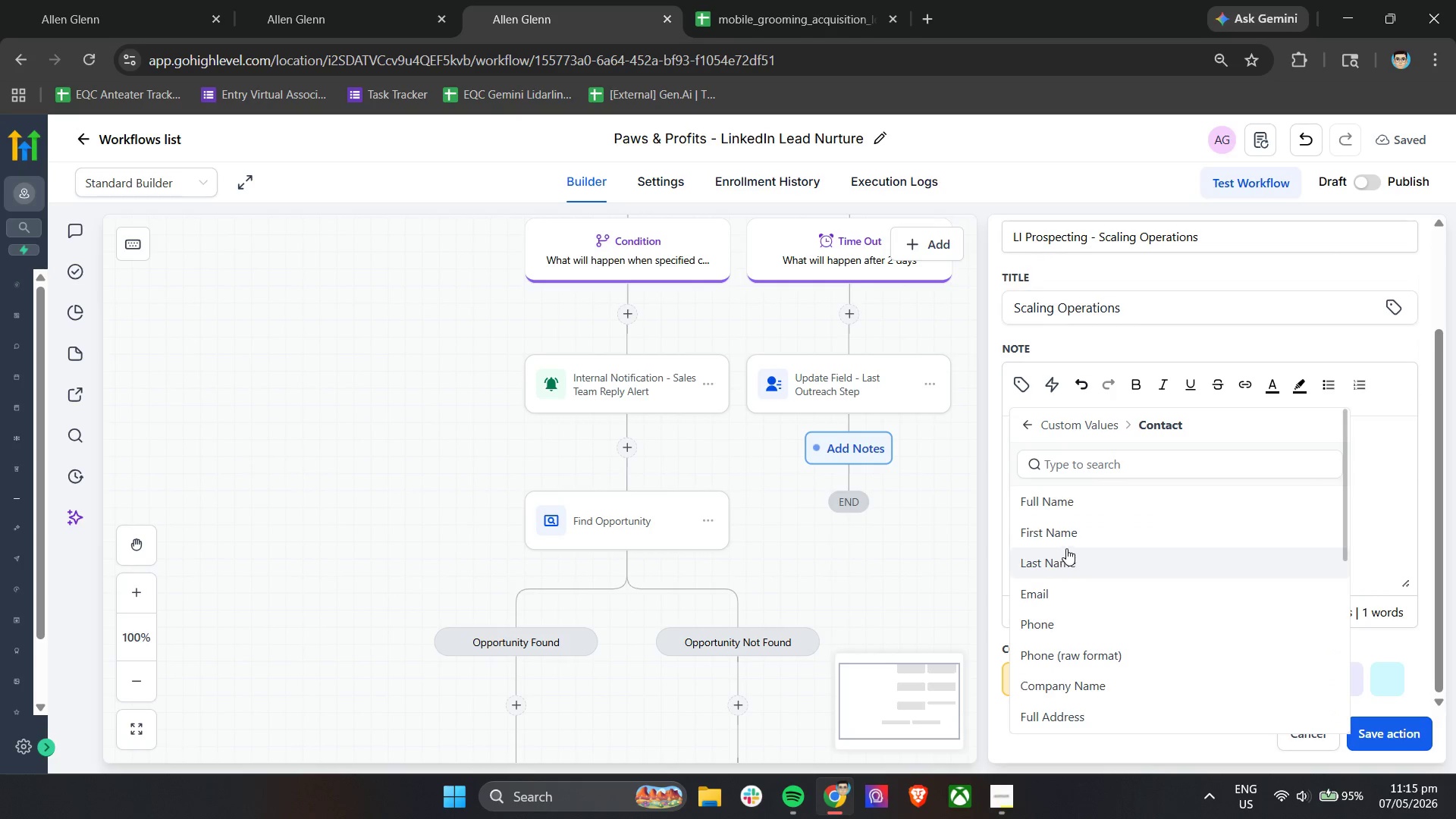 
left_click([1068, 539])
 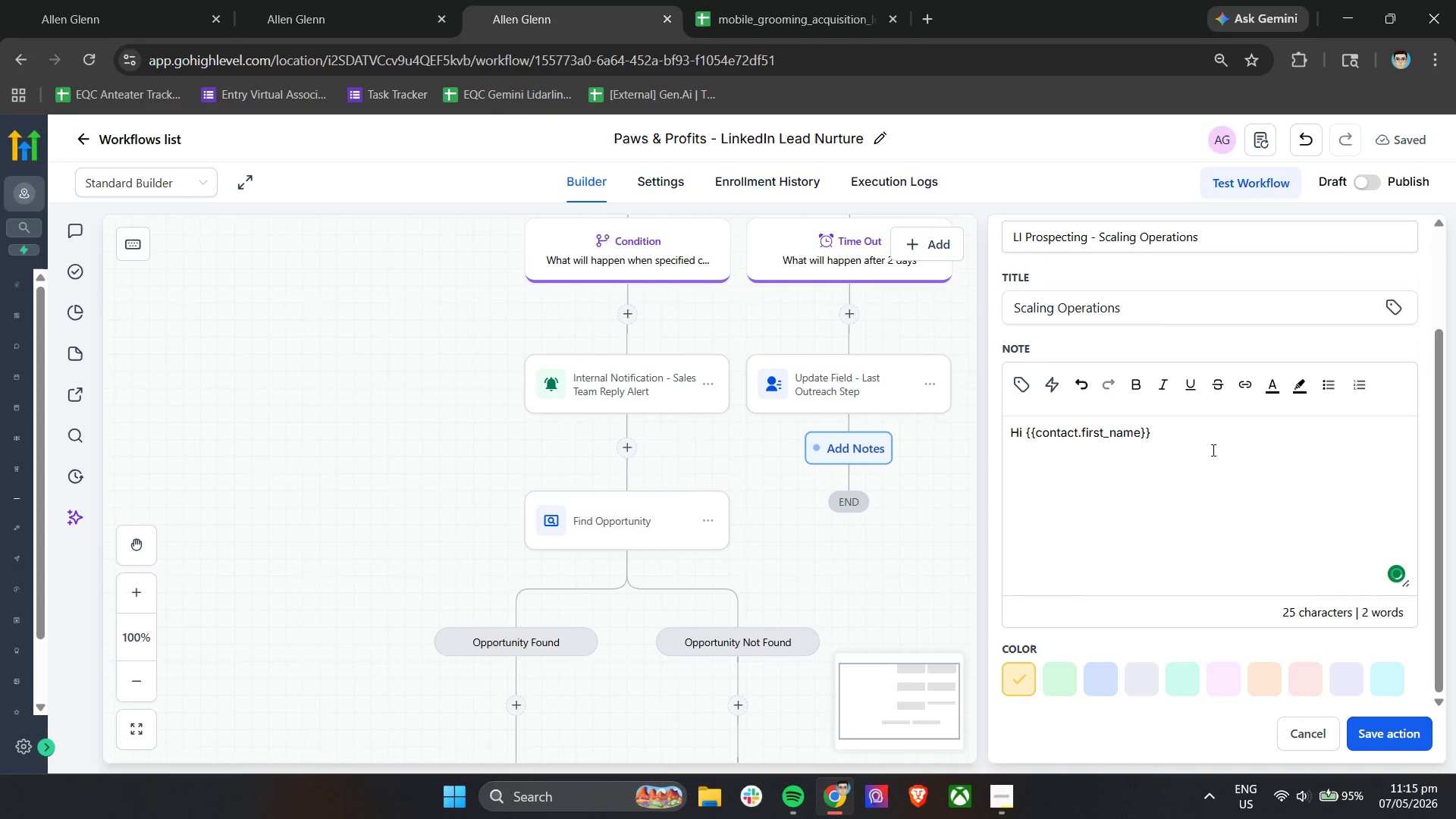 
key(Comma)
 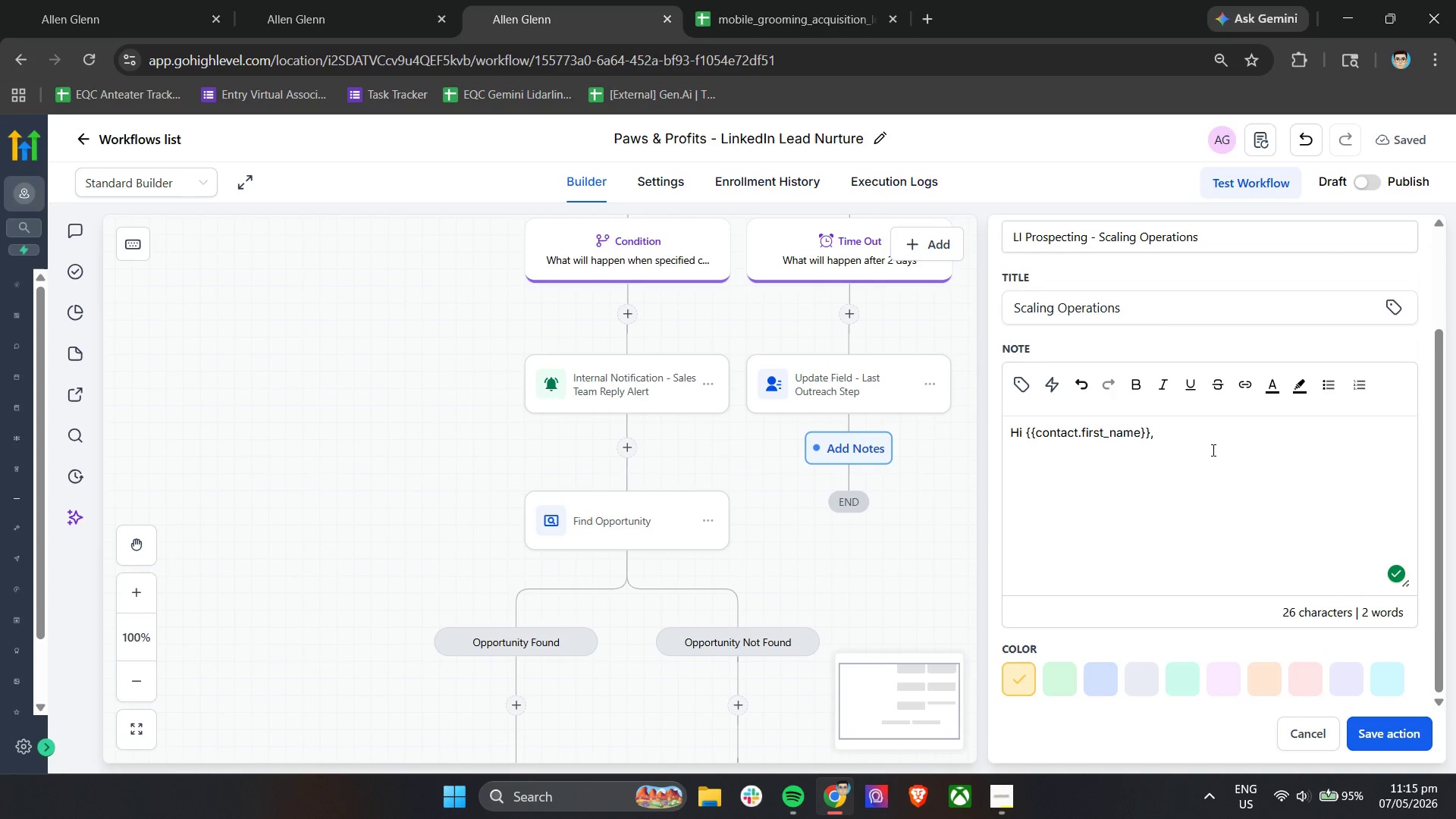 
key(Enter)
 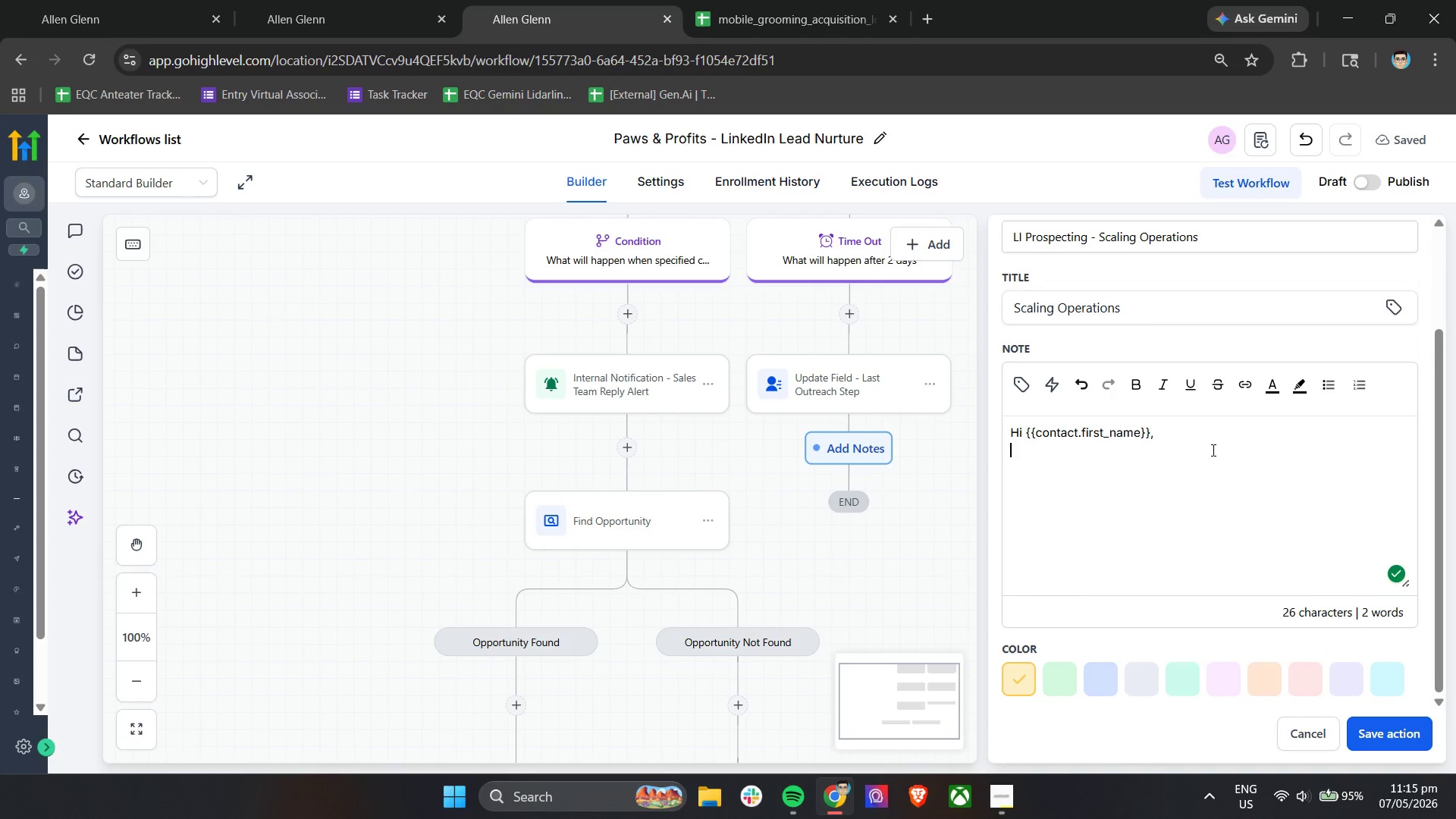 
key(Enter)
 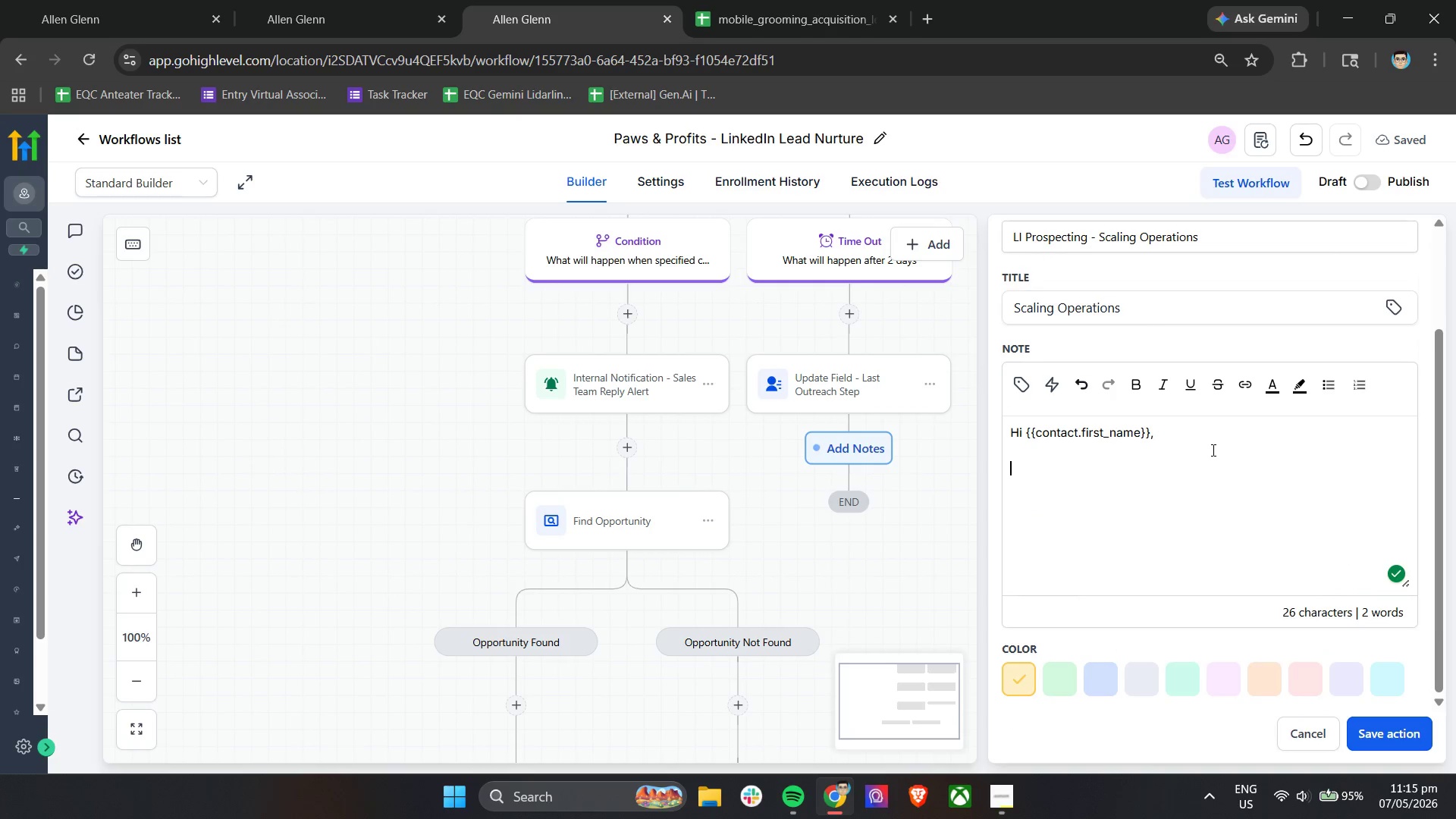 
type(On )
key(Backspace)
type(e thing we consistently notice with mobile grooming operatos)
key(Backspace)
type(rs managing fleets in markets like )
 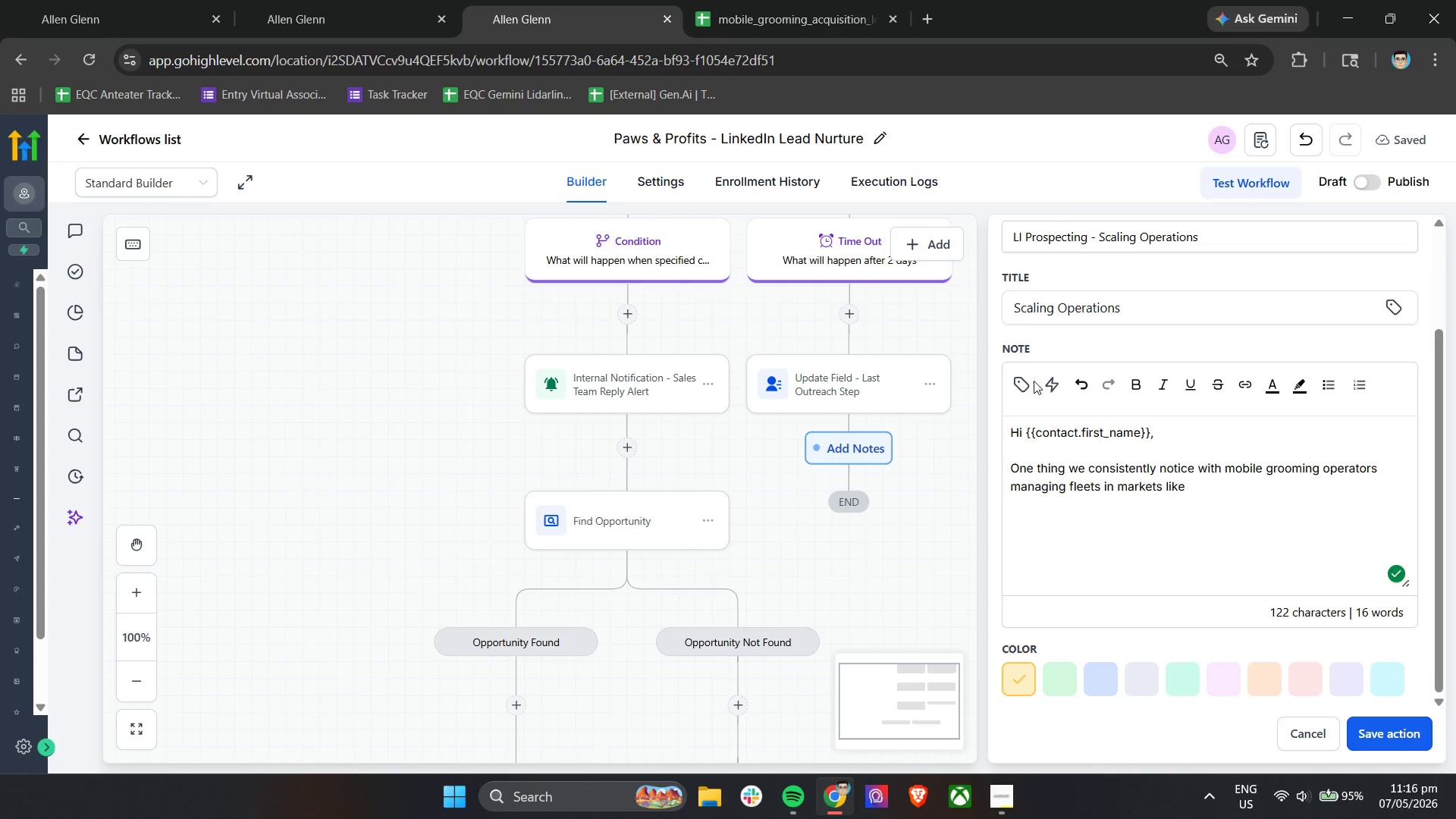 
left_click([1023, 380])
 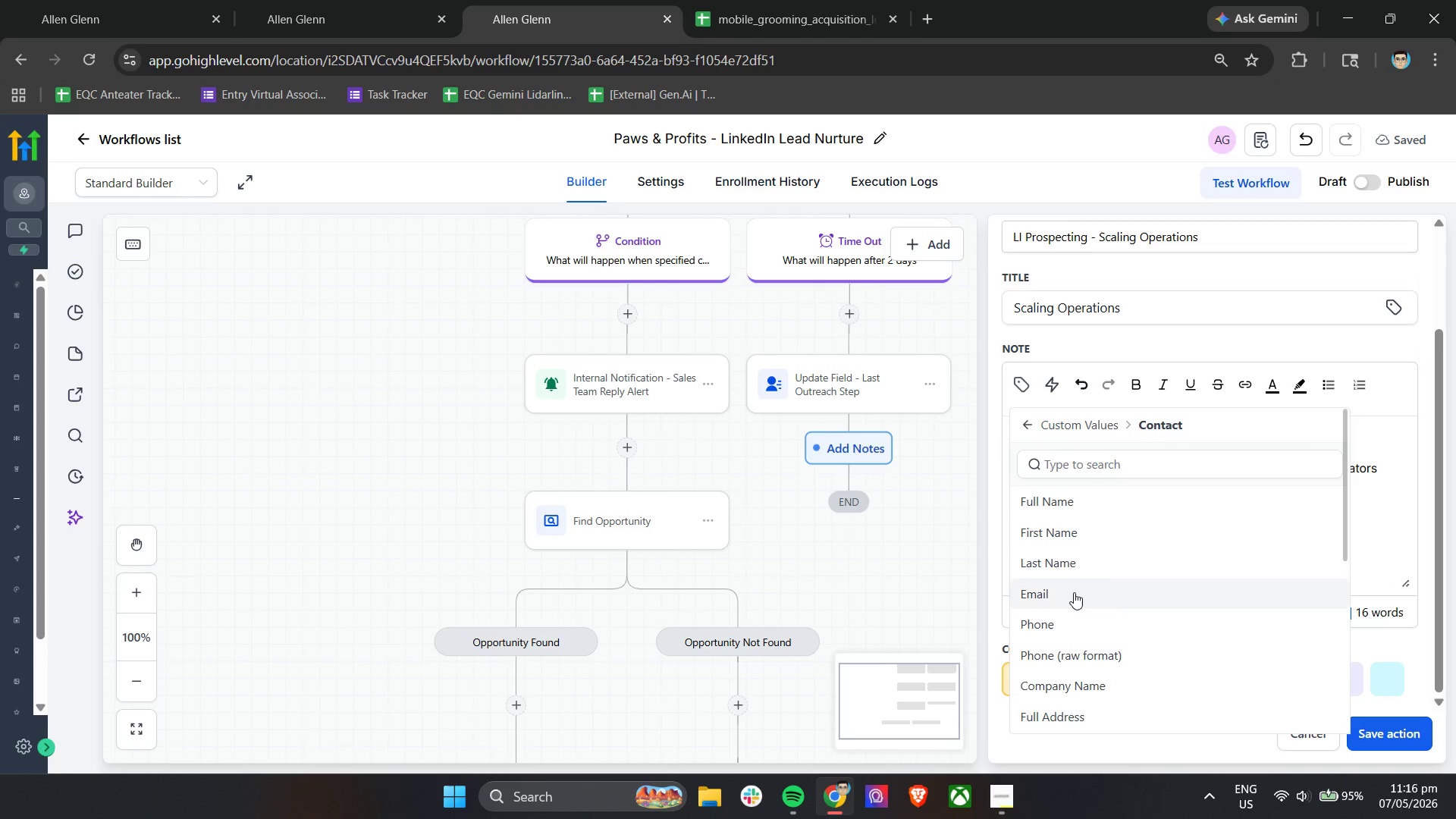 
scroll: coordinate [1097, 541], scroll_direction: down, amount: 2.0
 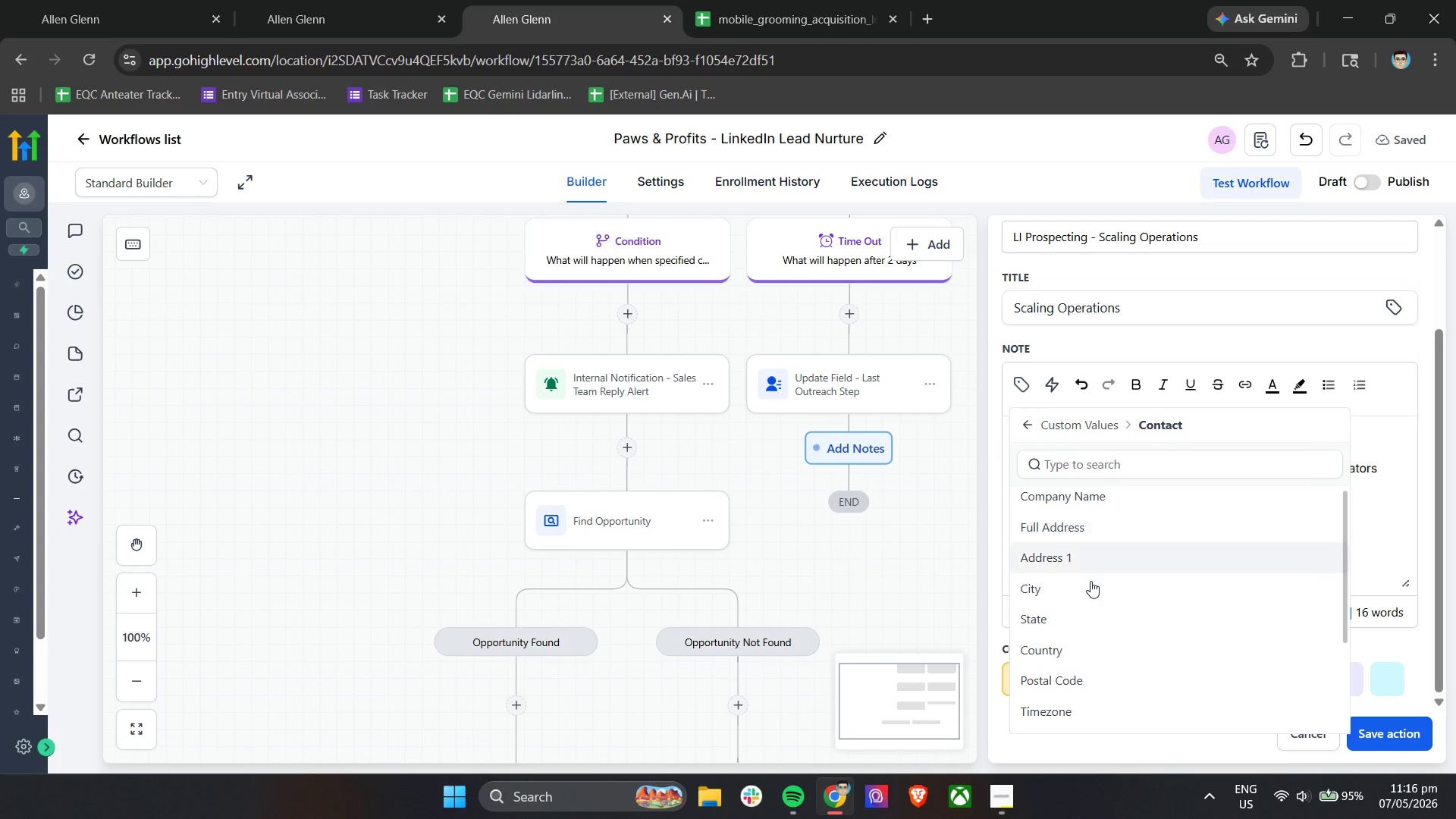 
left_click([1087, 585])
 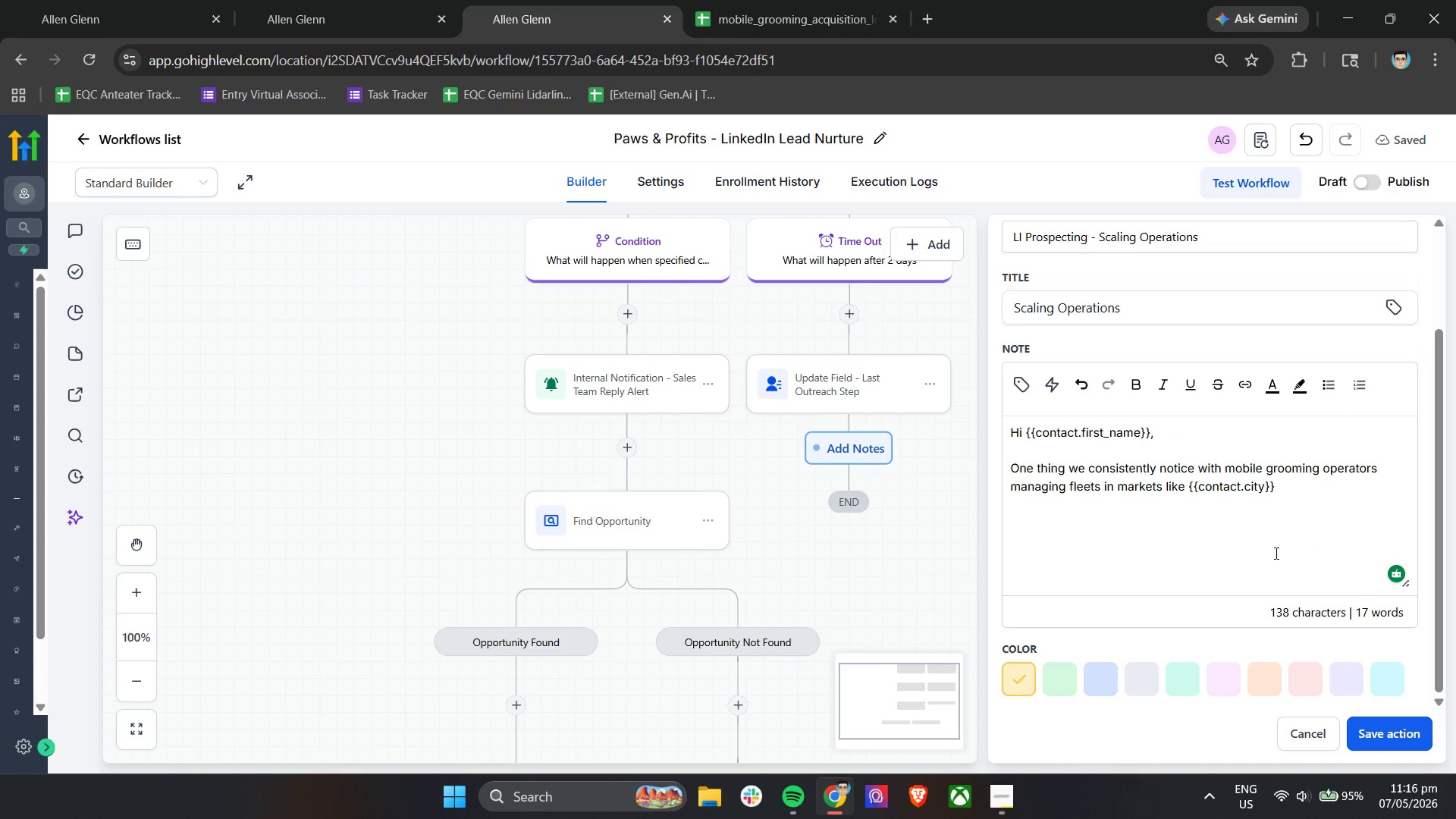 
type( is that growth starts creating operational friction behind the scnes)
key(Backspace)
key(Backspace)
key(Backspace)
type(enes- )
key(Backspace)
key(Backspace)
type(  )
key(Backspace)
key(Backspace)
type( - especially ons)
key(Backspace)
type(ce businesses reach)
 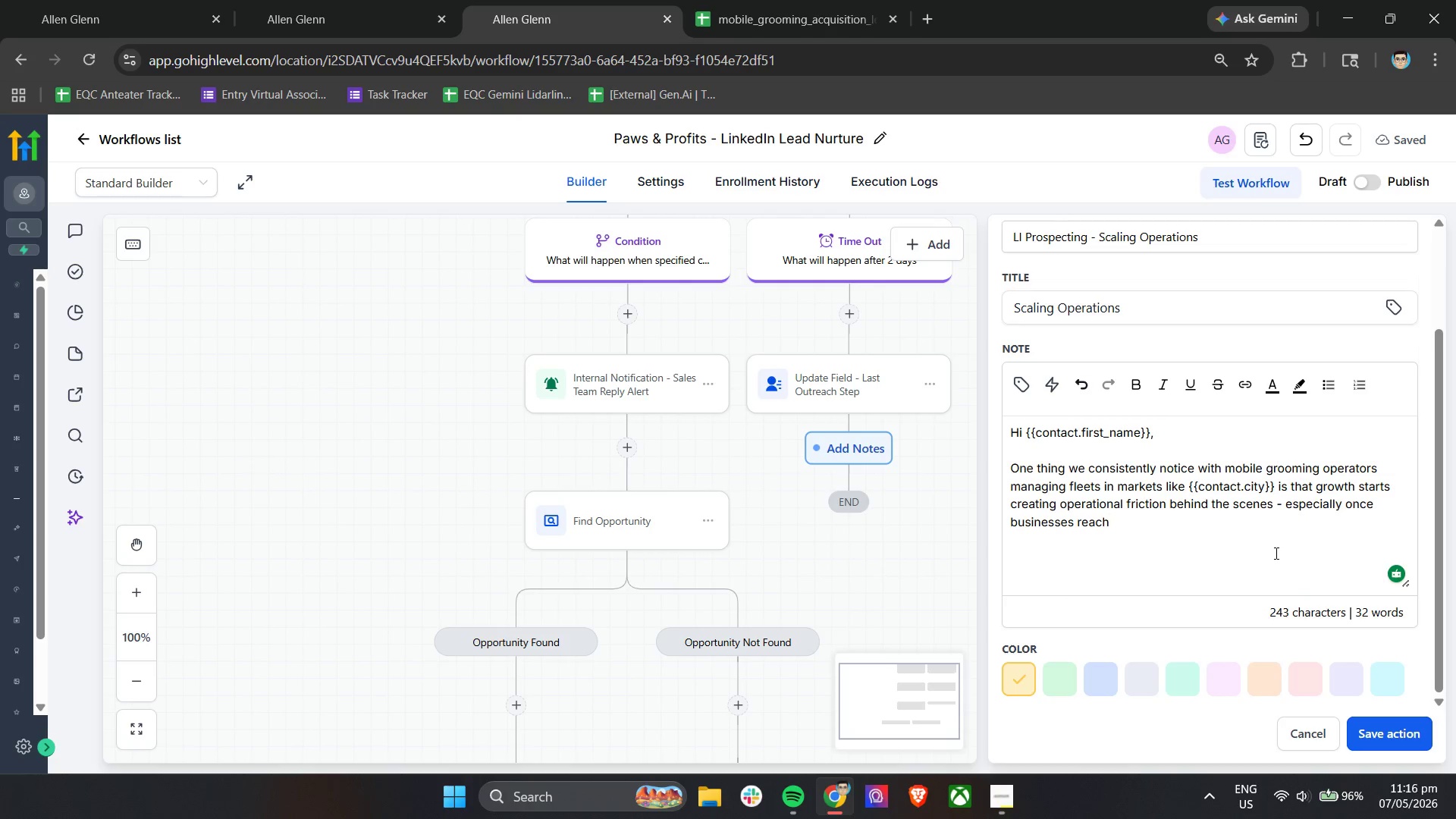 
key(Space)
 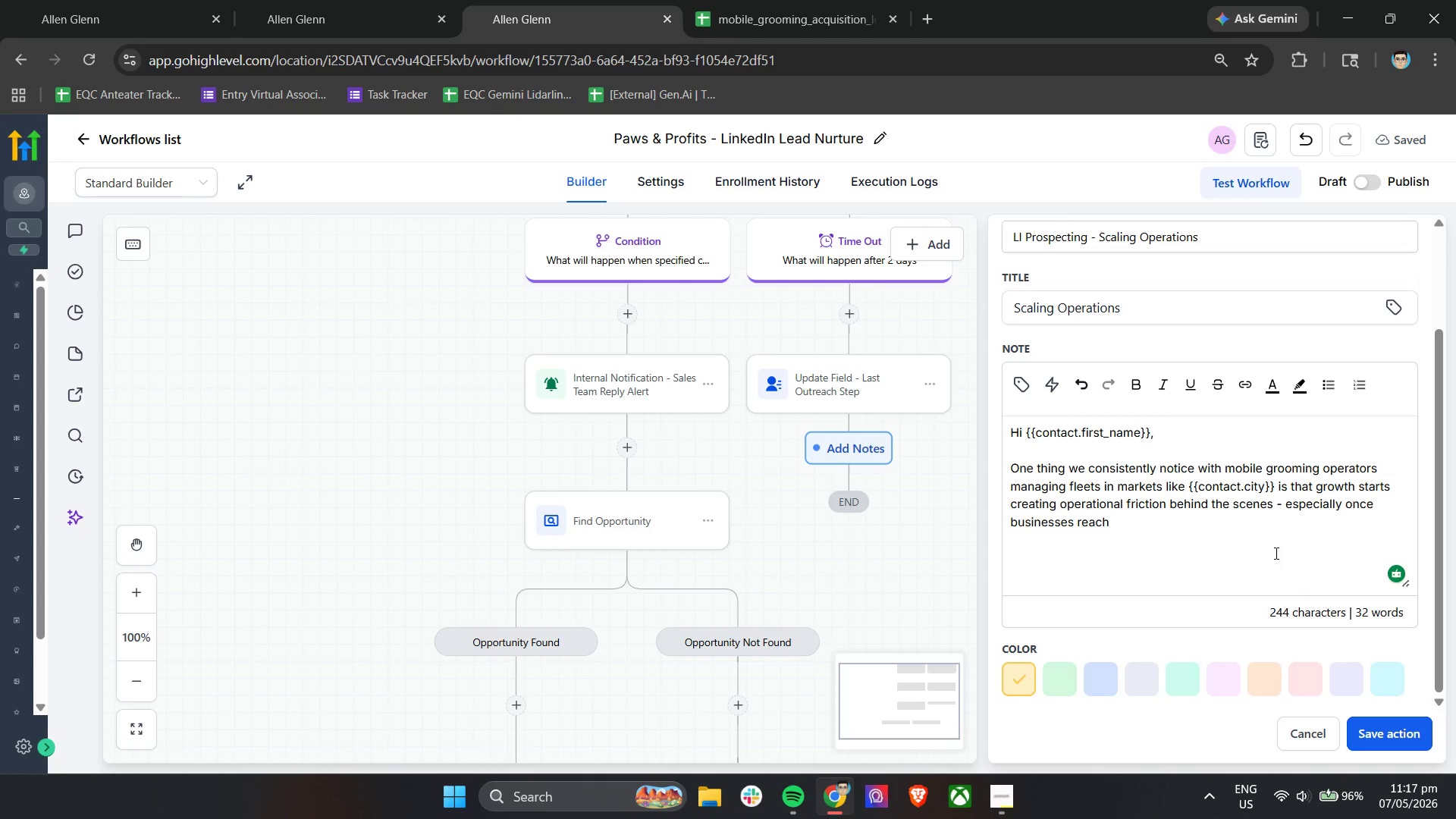 
left_click([1025, 385])
 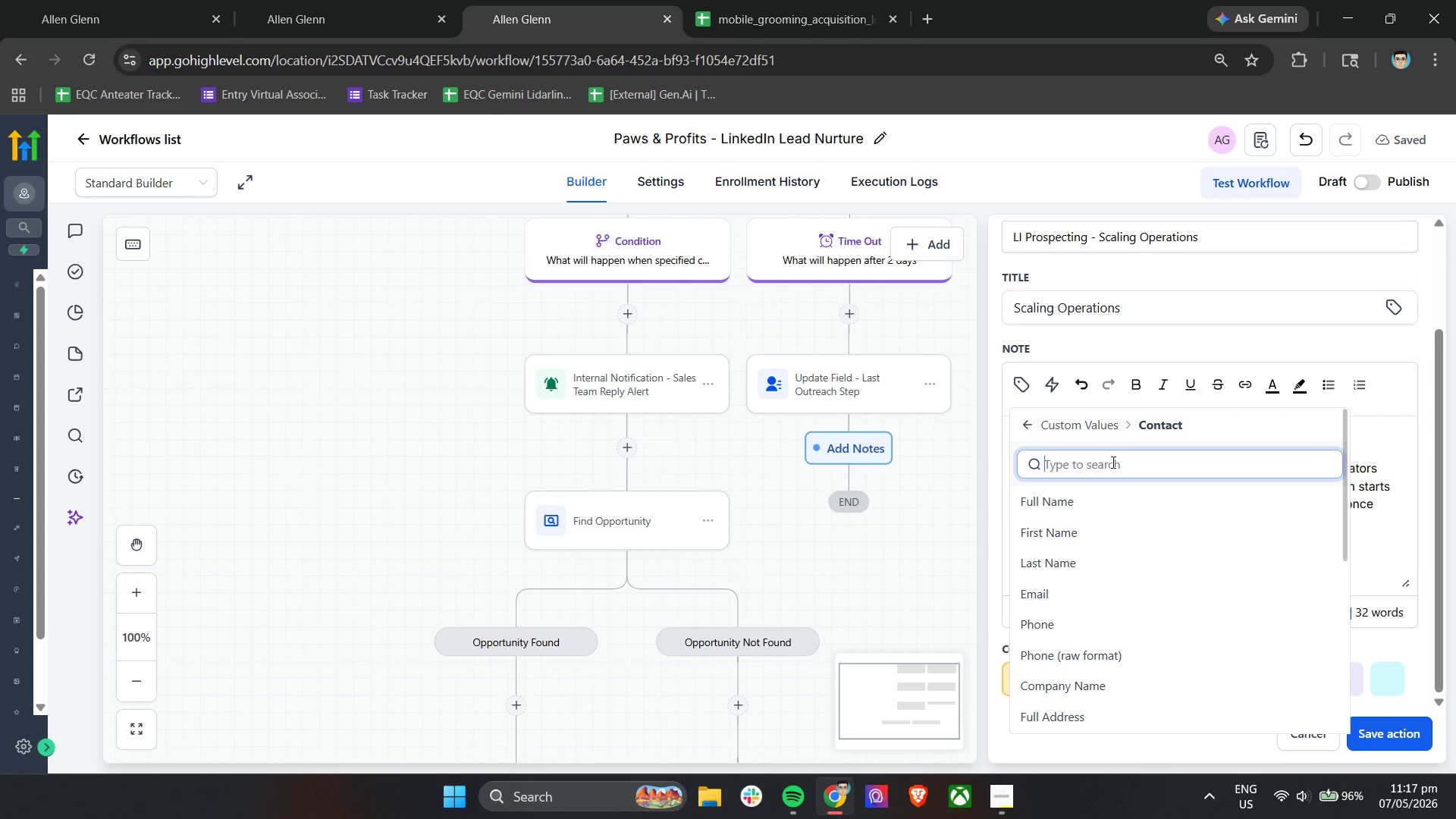 
type(fle)
 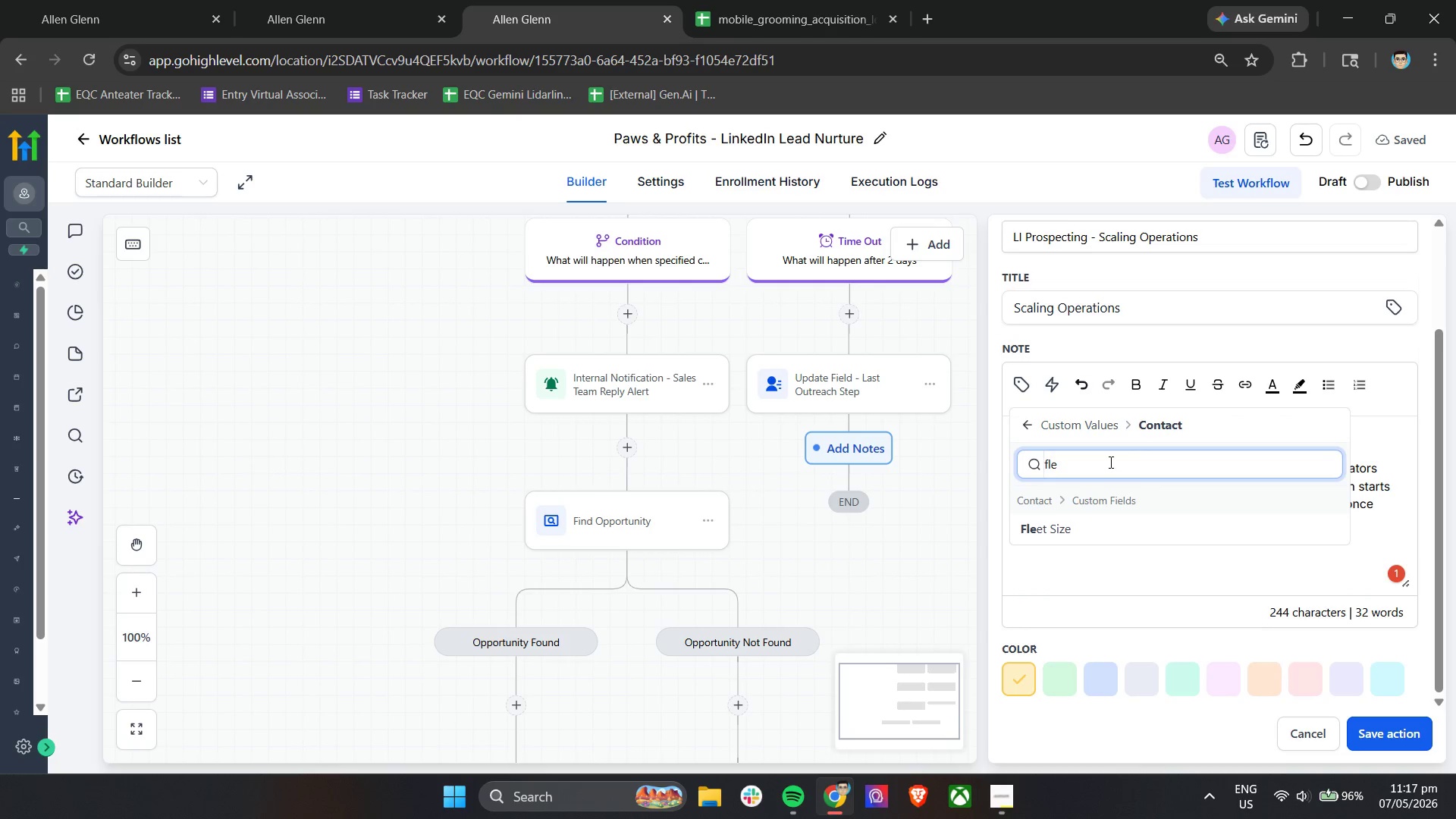 
left_click([1050, 531])
 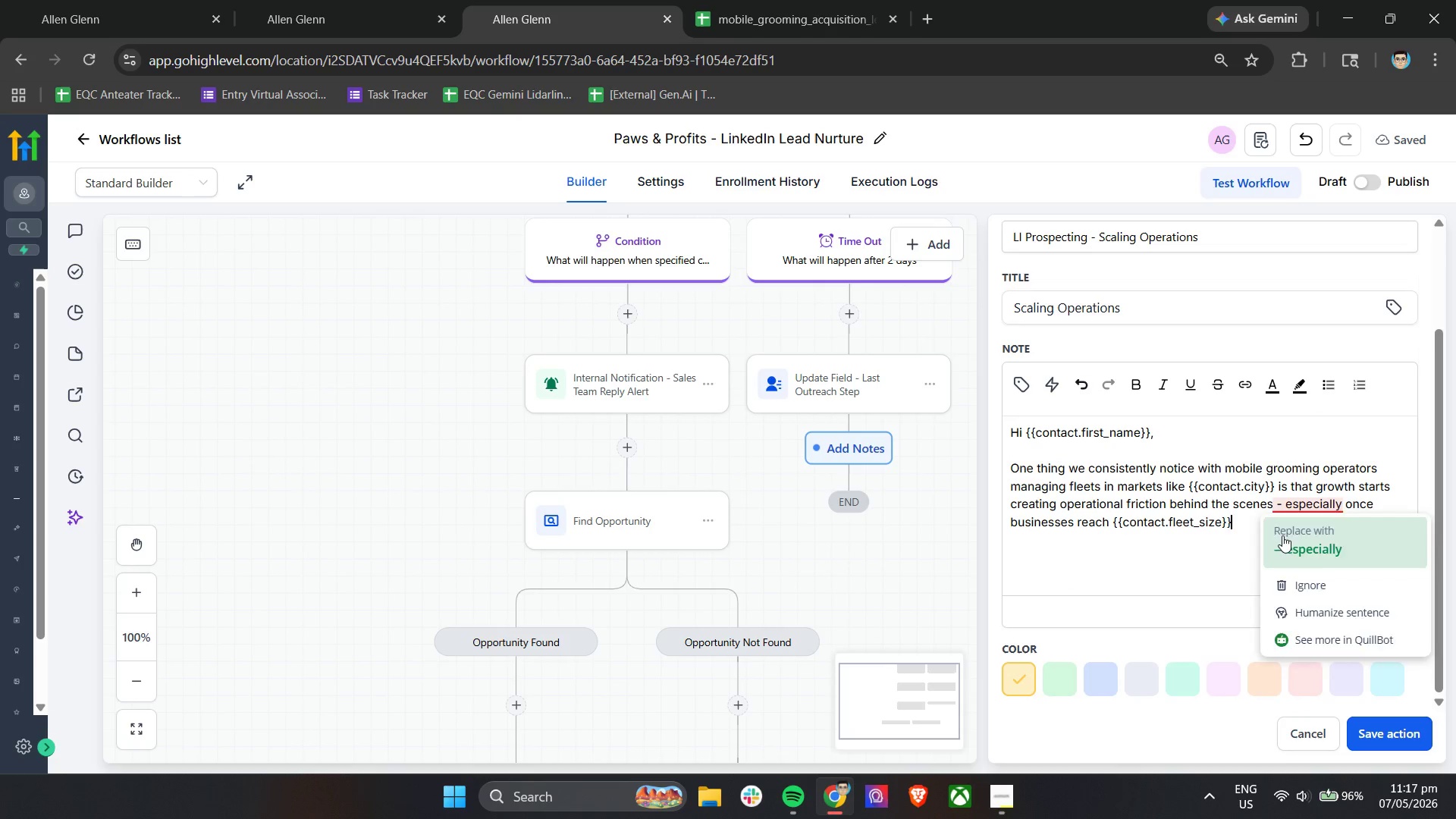 
left_click([1257, 528])
 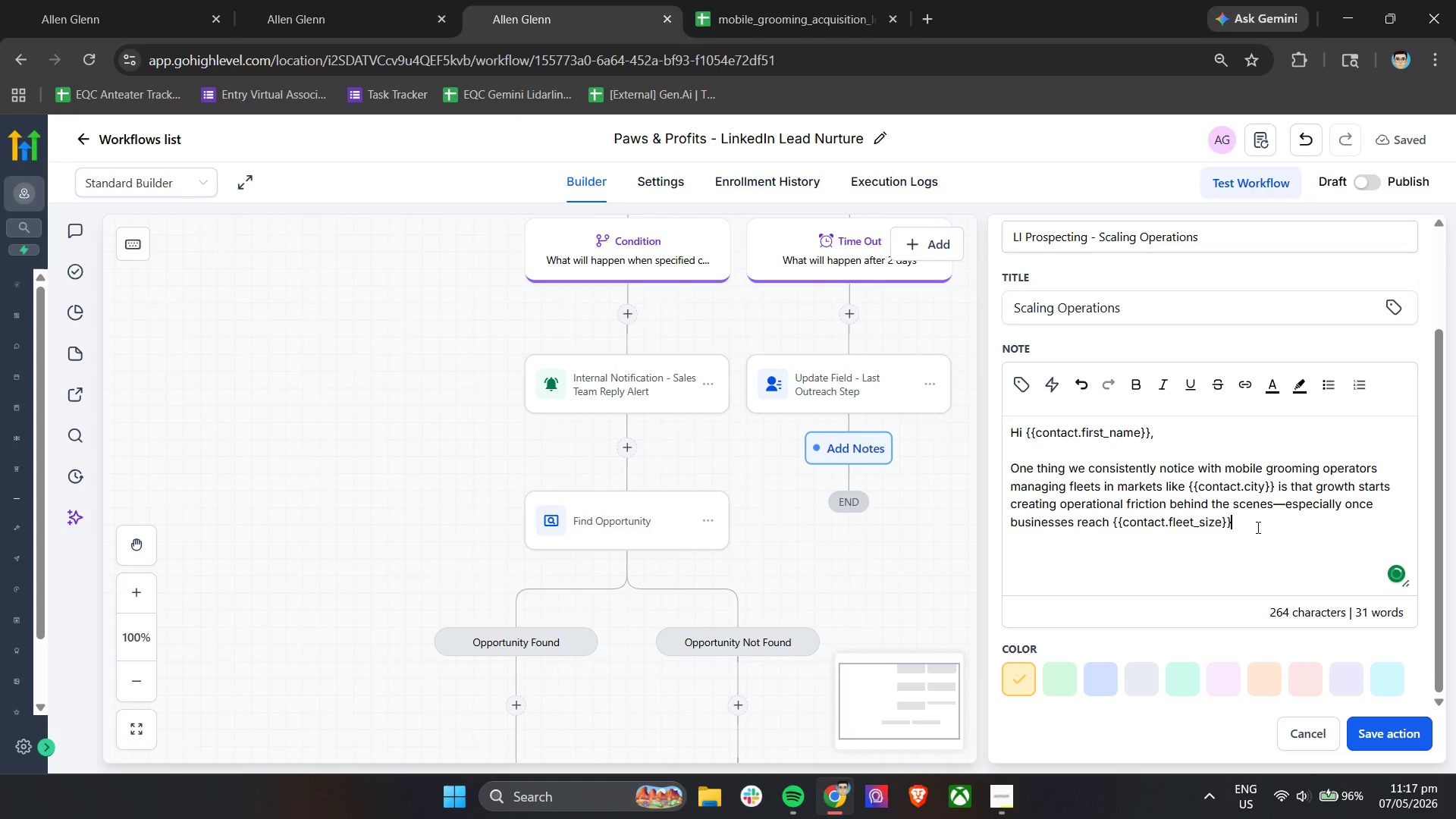 
type( vsn)
key(Backspace)
key(Backspace)
type(ans or more.)
 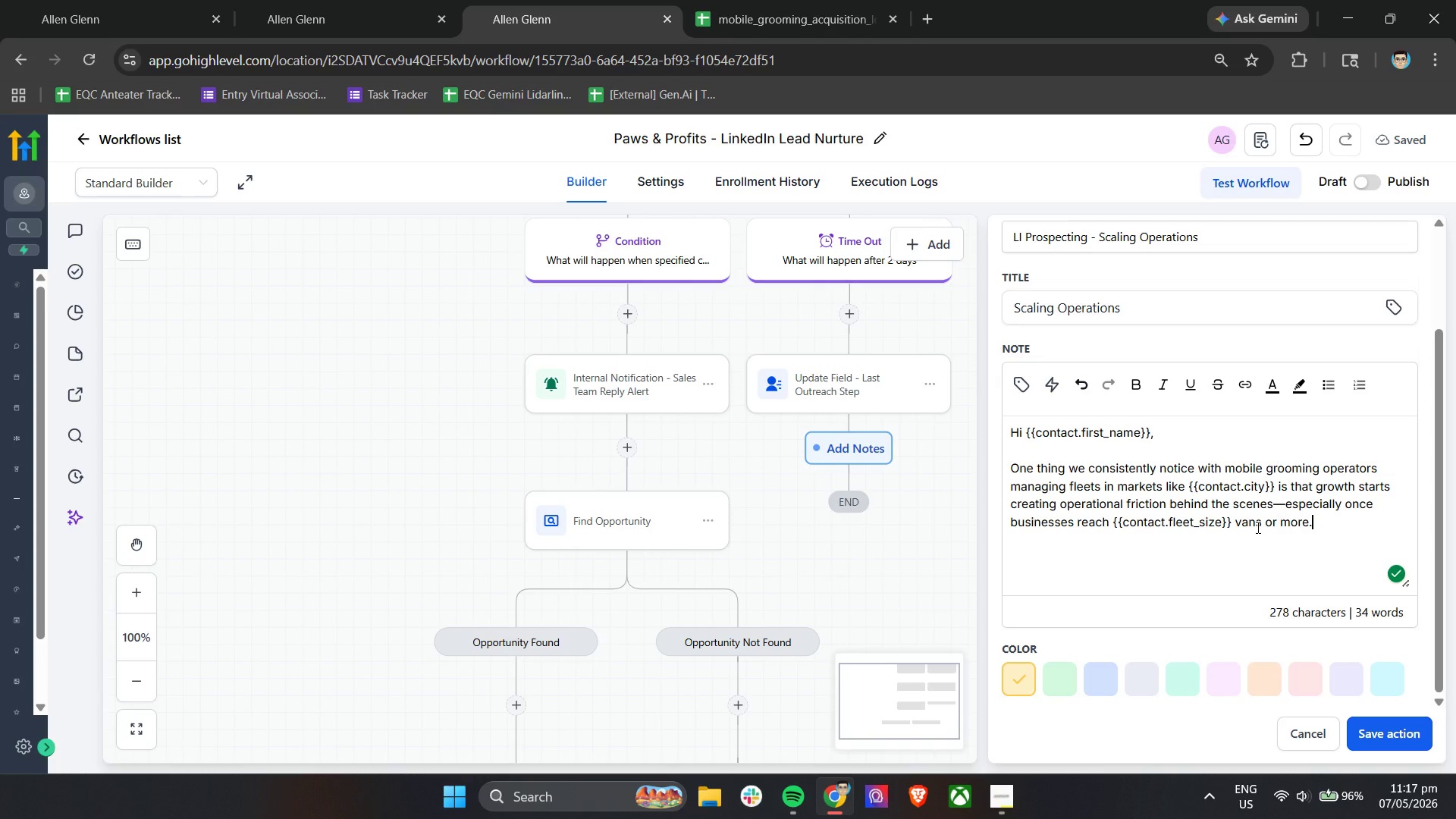 
key(Enter)
 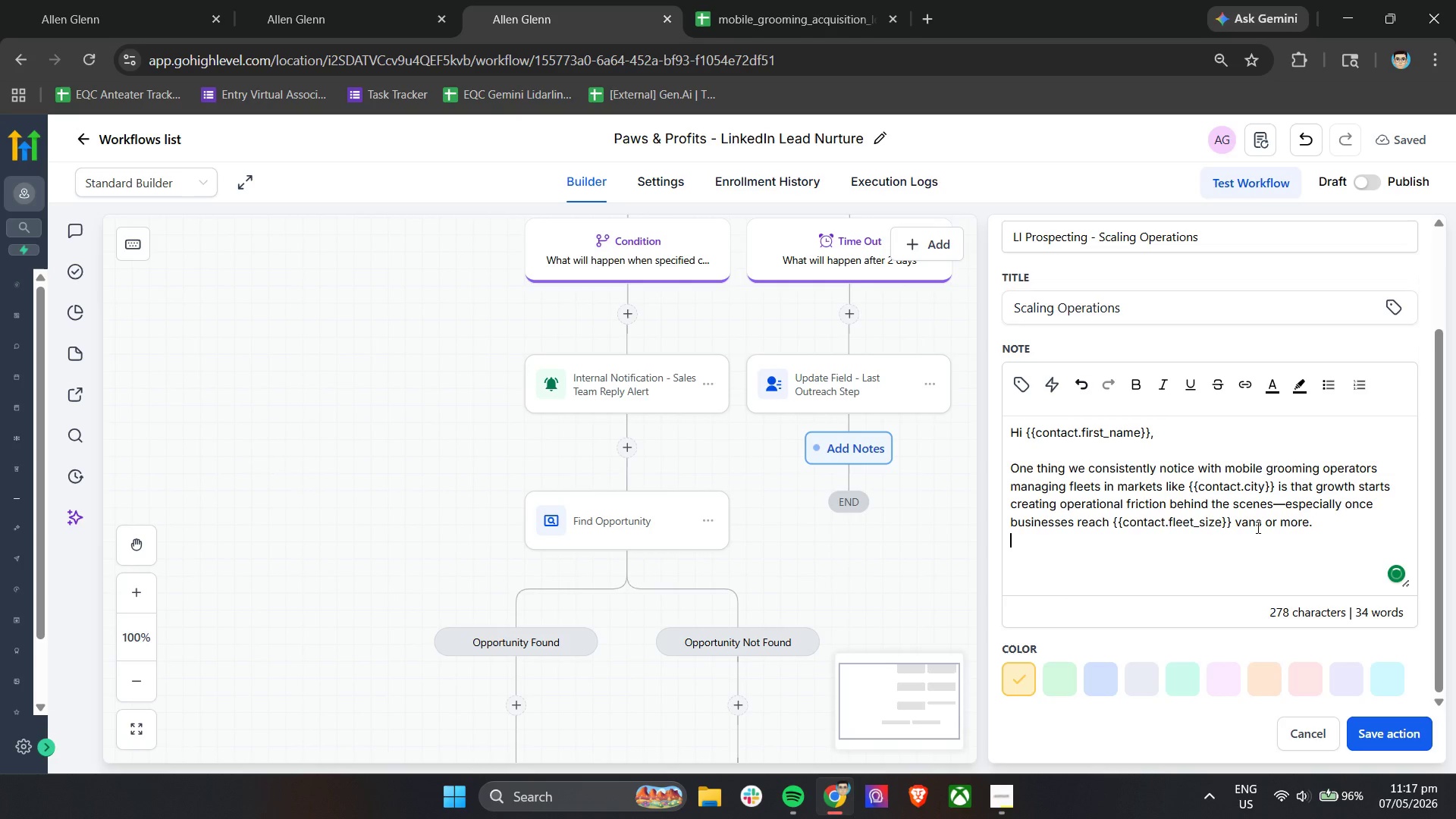 
key(Enter)
 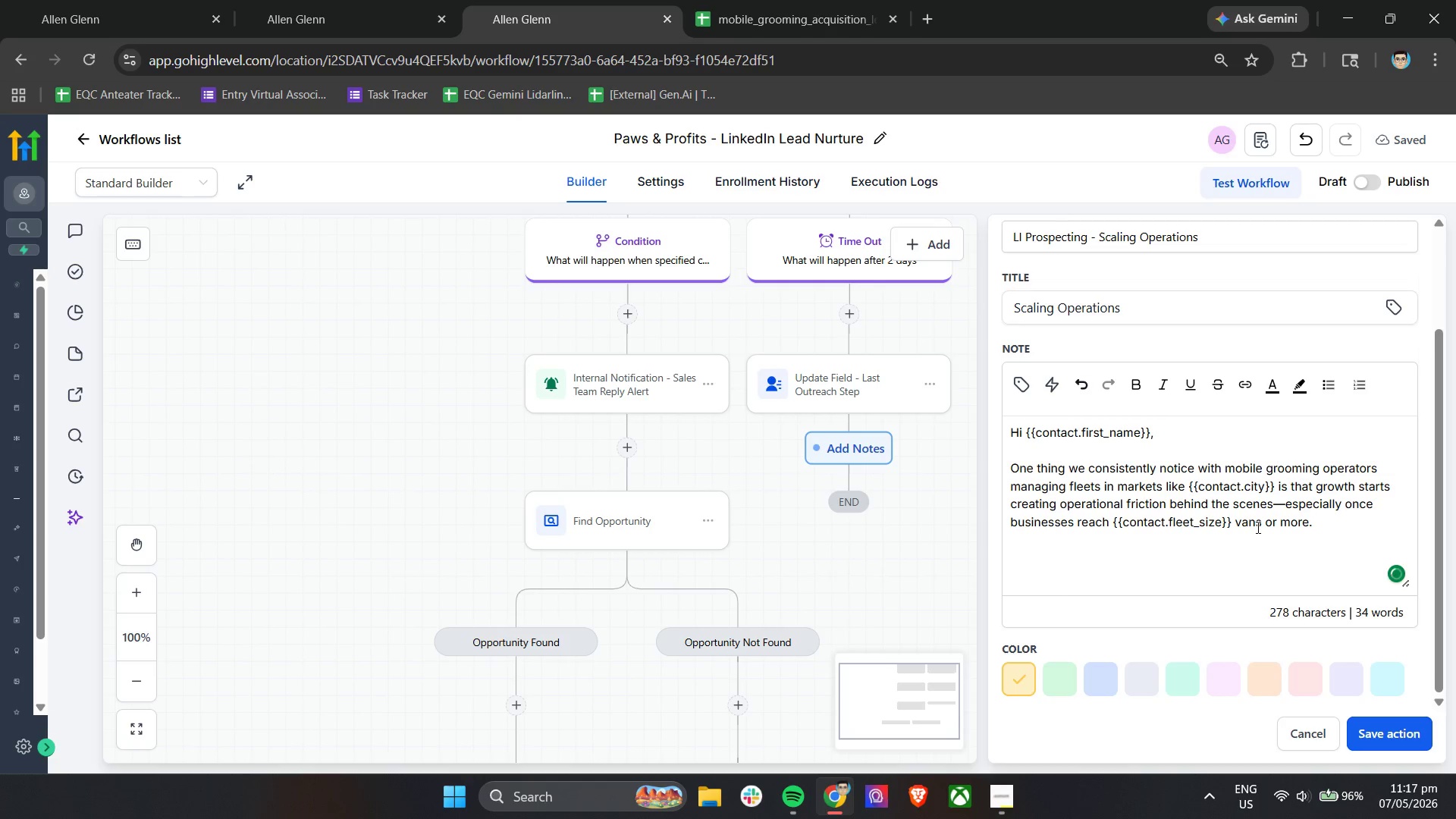 
wait(8.81)
 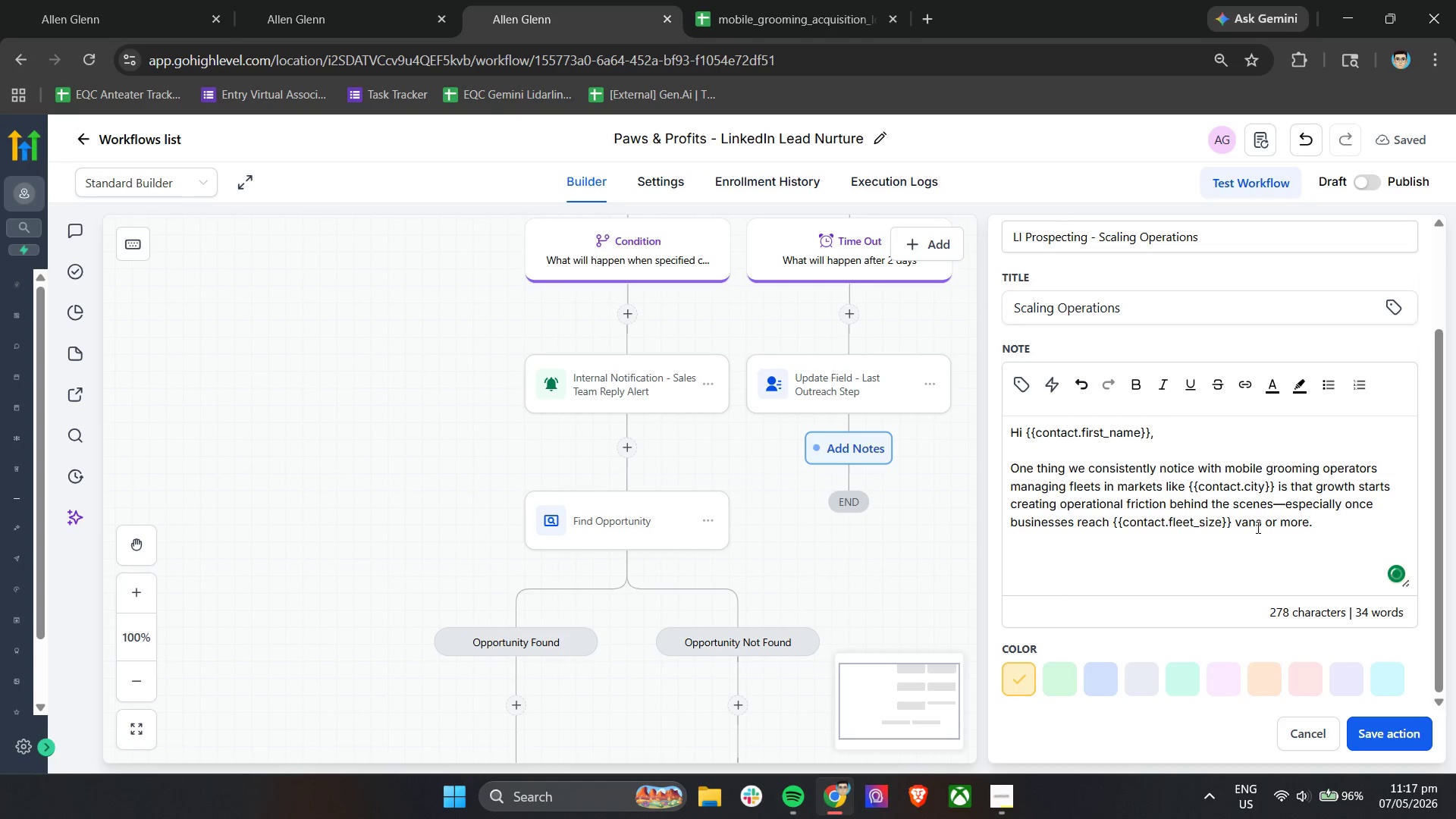 
type(A lot of teams using platforms like )
 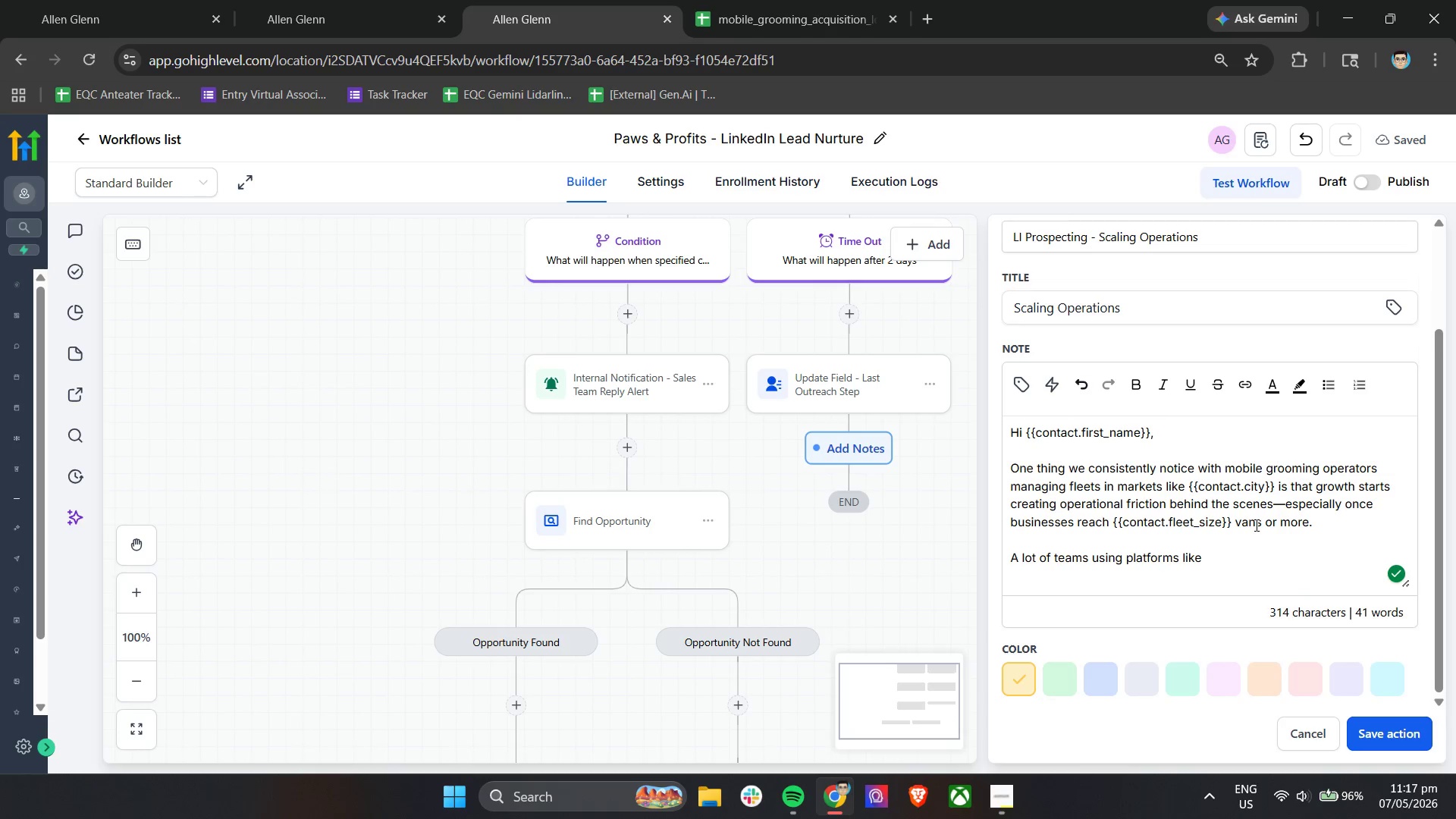 
wait(5.11)
 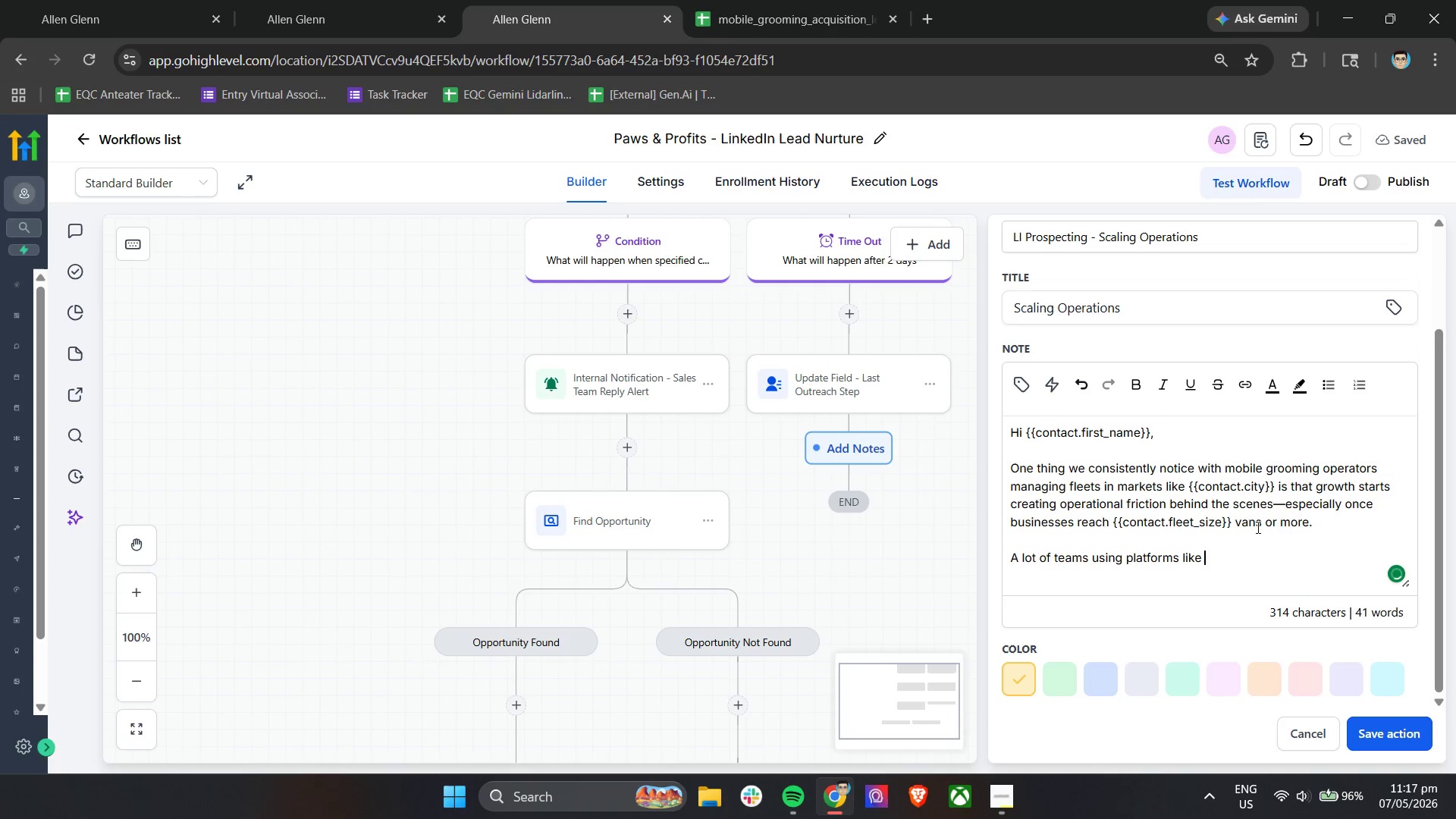 
left_click([1032, 384])
 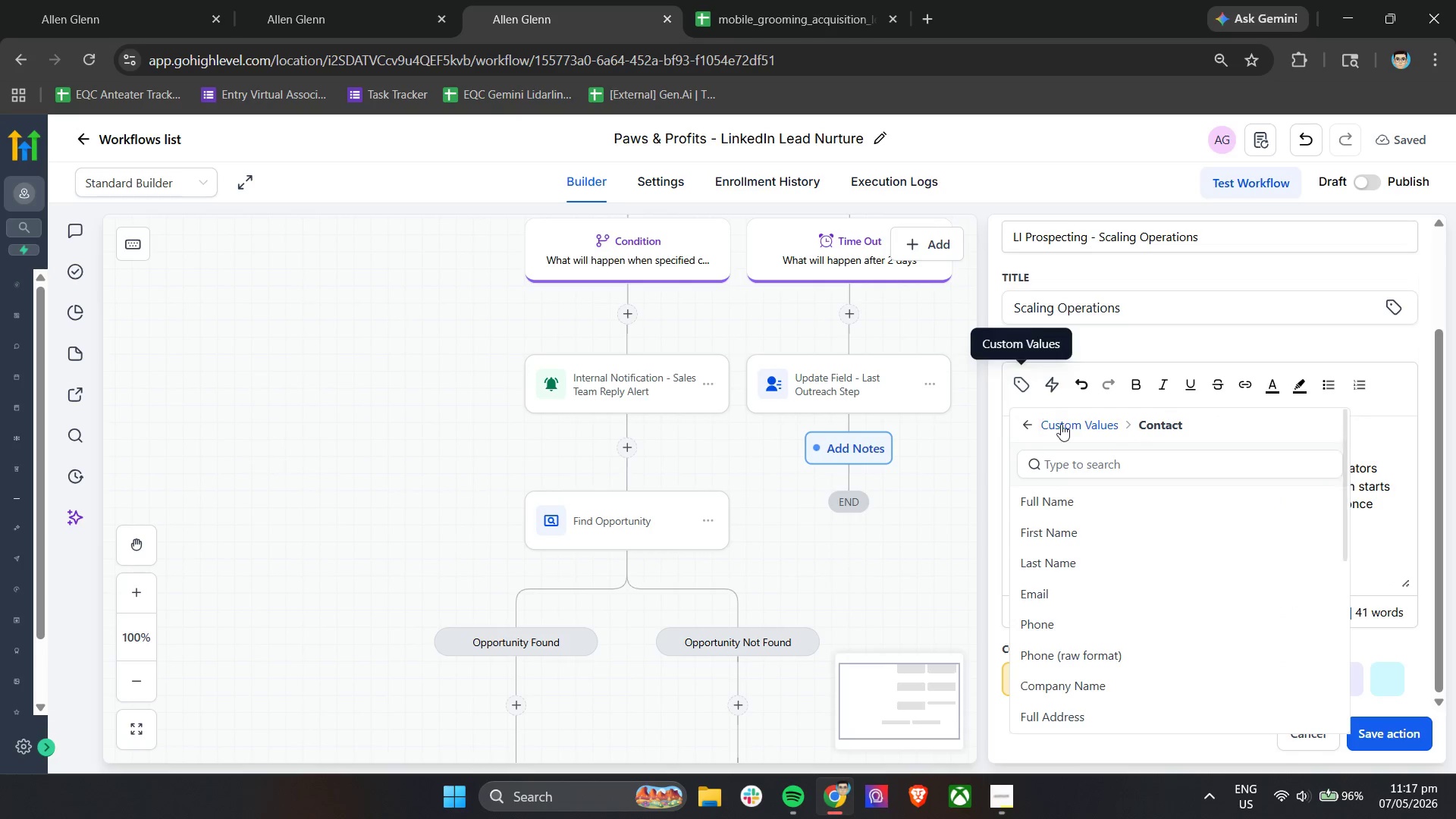 
left_click([1089, 462])
 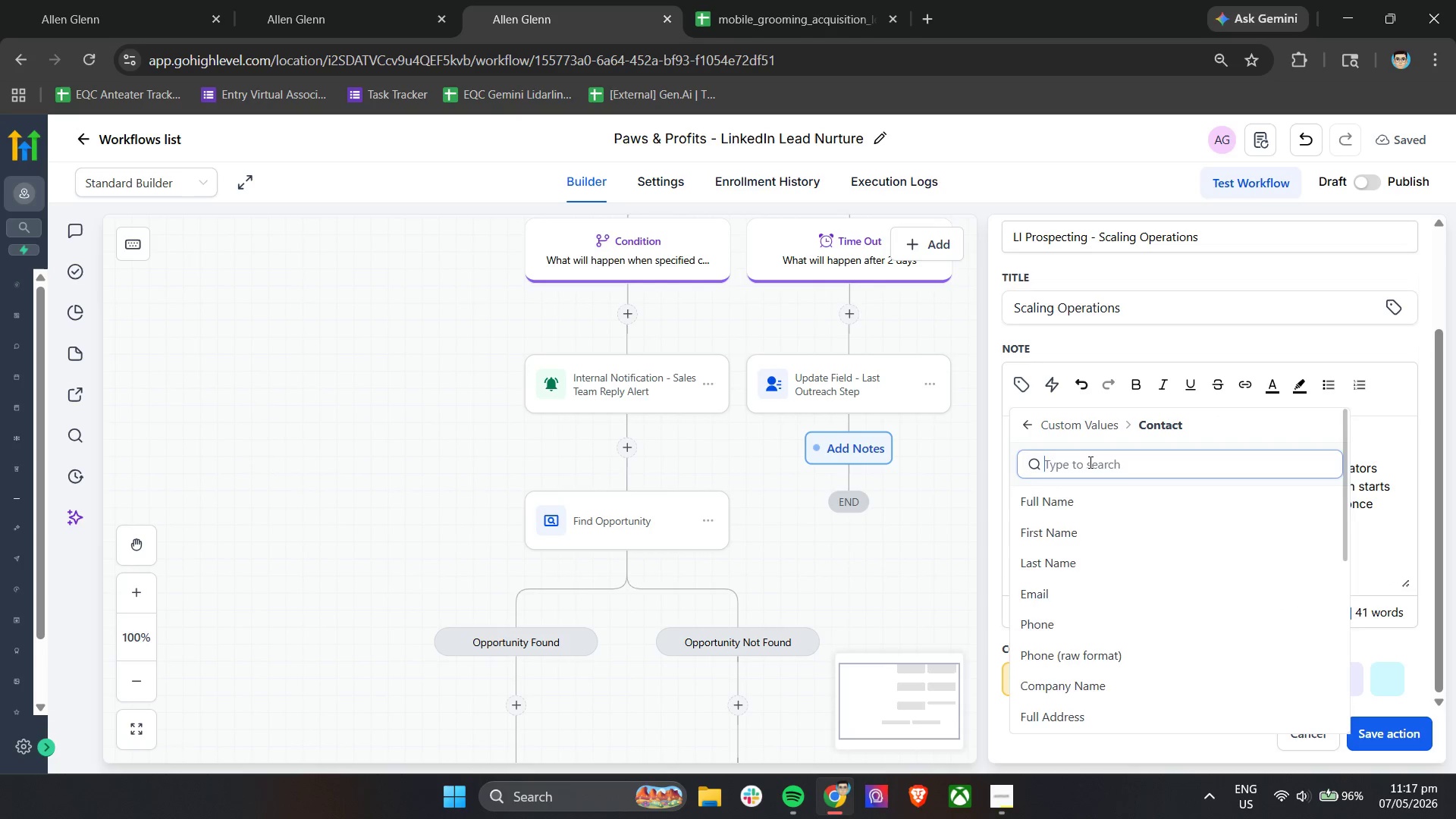 
type(crm)
 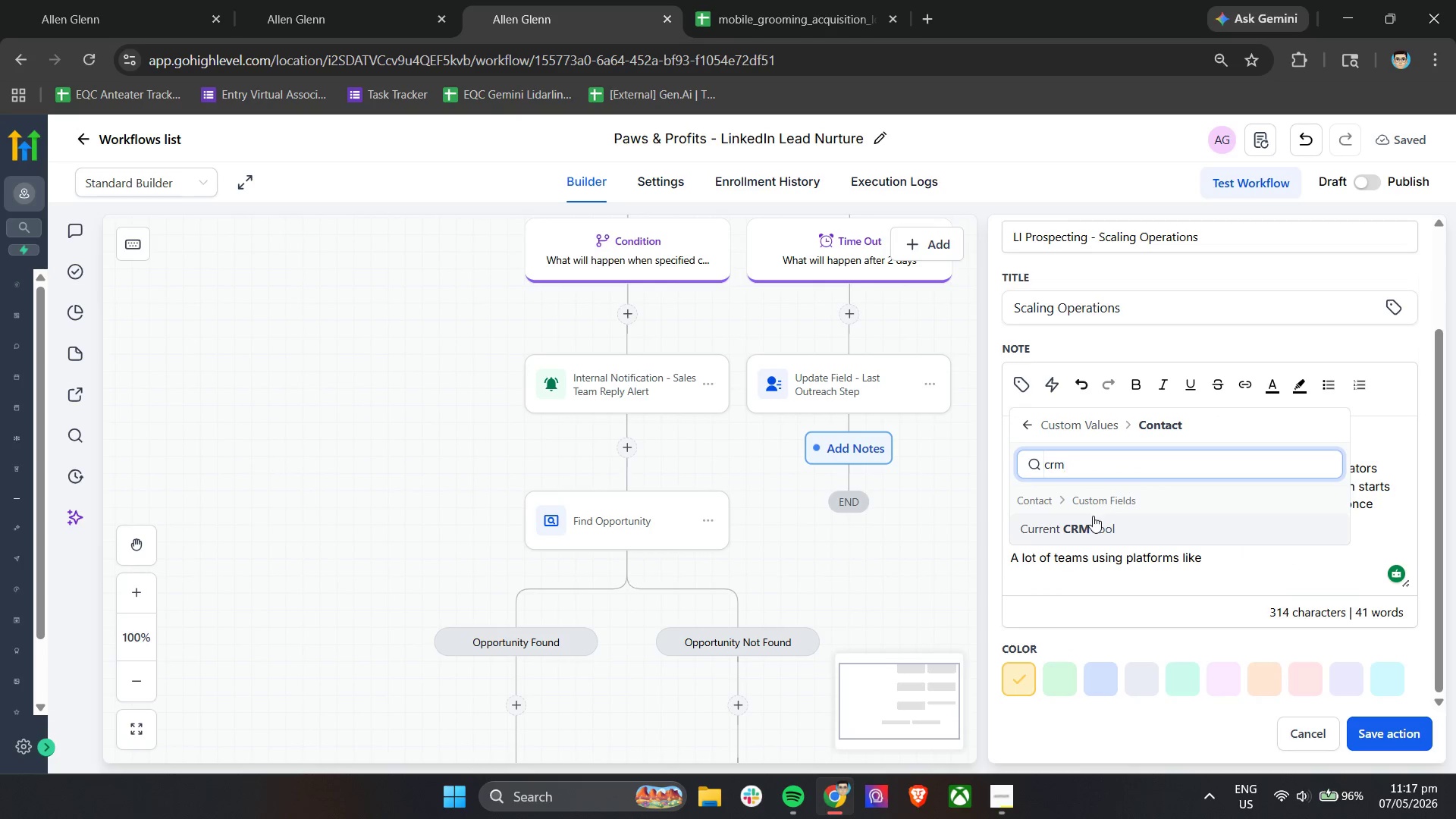 
left_click([1093, 522])
 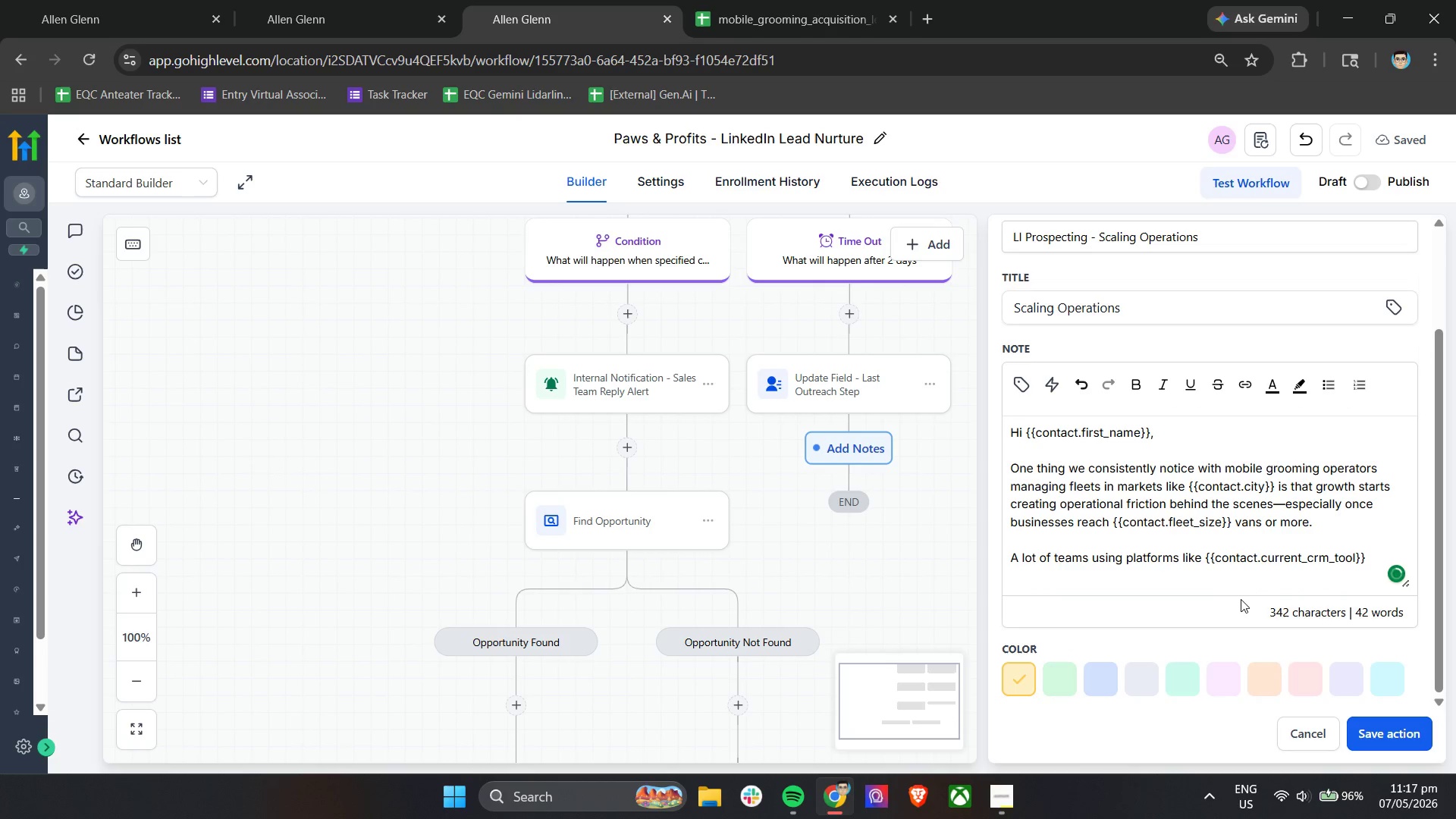 
type( a;rea)
key(Backspace)
key(Backspace)
key(Backspace)
key(Backspace)
type(lready have strong deman coming in, bti)
key(Backspace)
key(Backspace)
type(it )
key(Backspace)
key(Backspace)
key(Backspace)
type(ut scaling )
 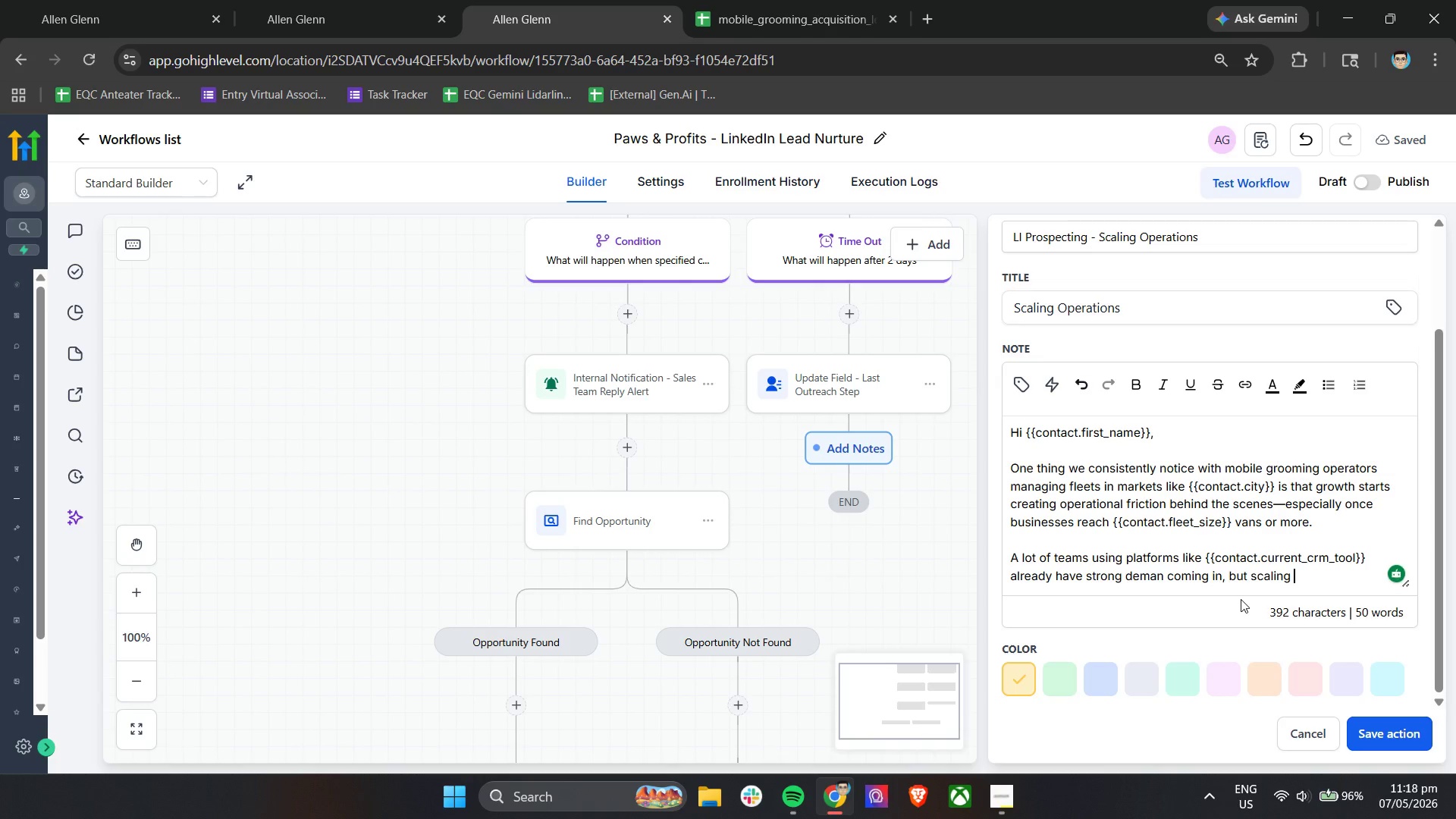 
wait(7.5)
 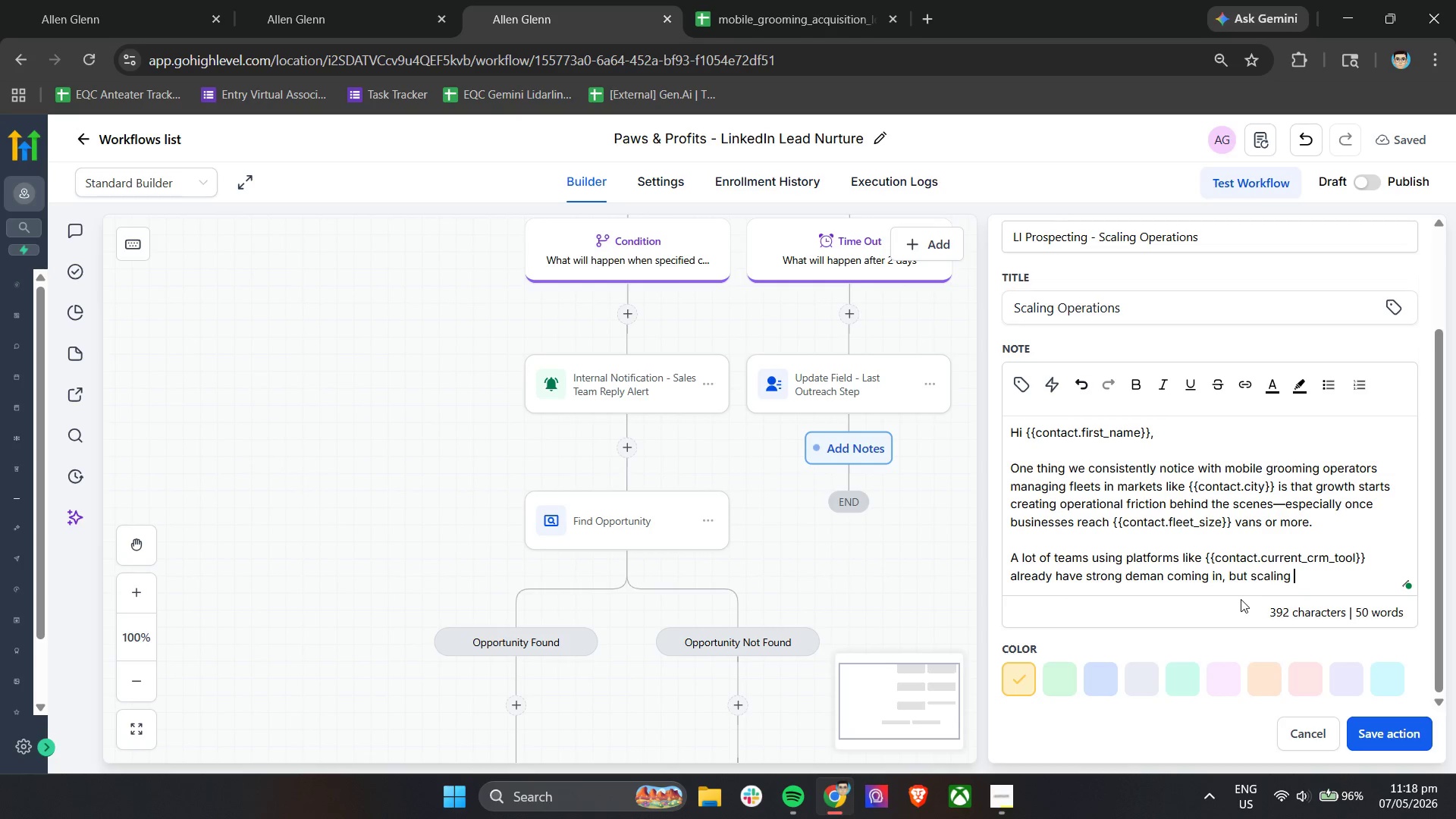 
type(scheduling, u)
key(Backspace)
type(cust)
 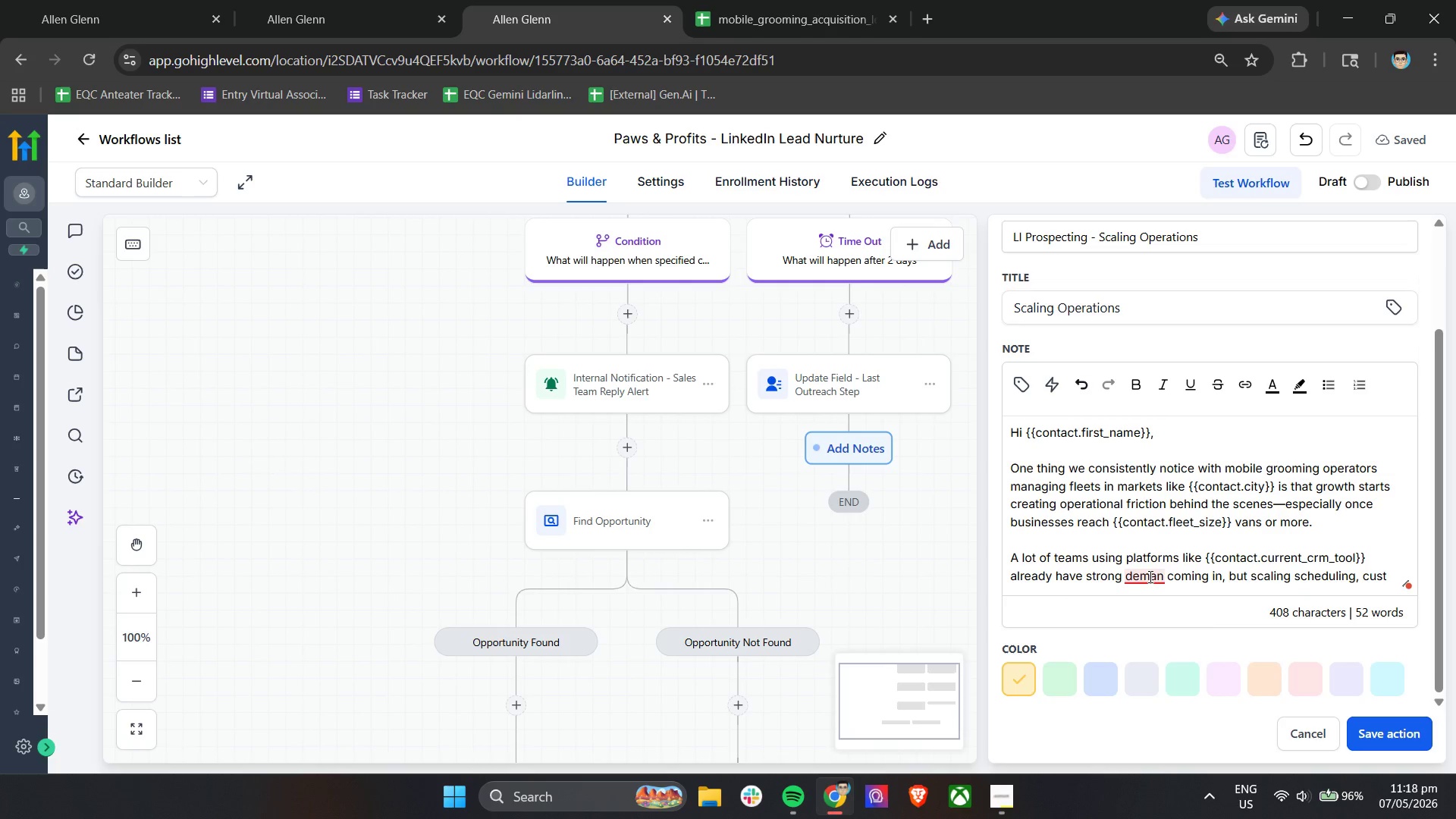 
left_click([1153, 619])
 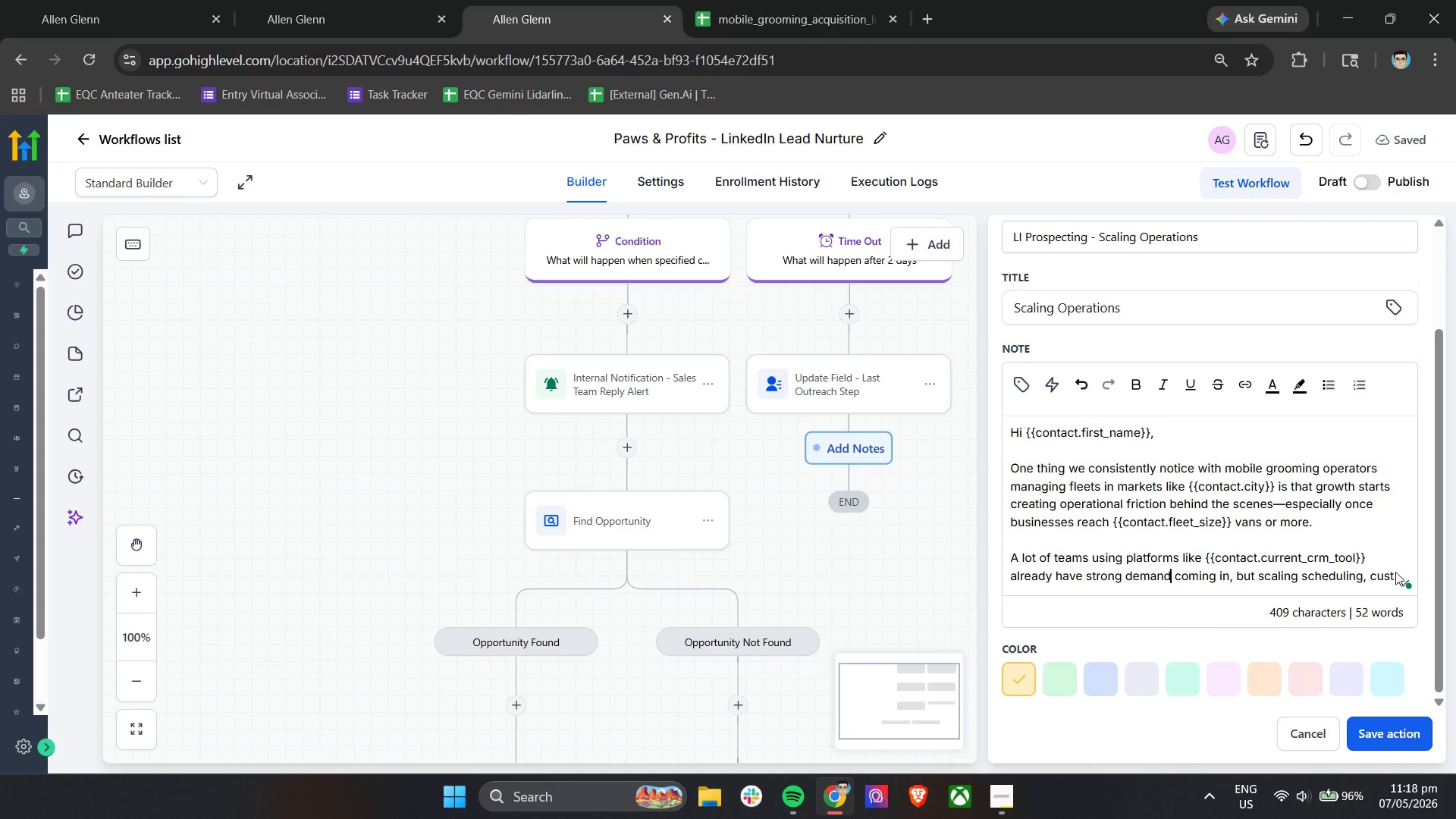 
left_click([1389, 573])
 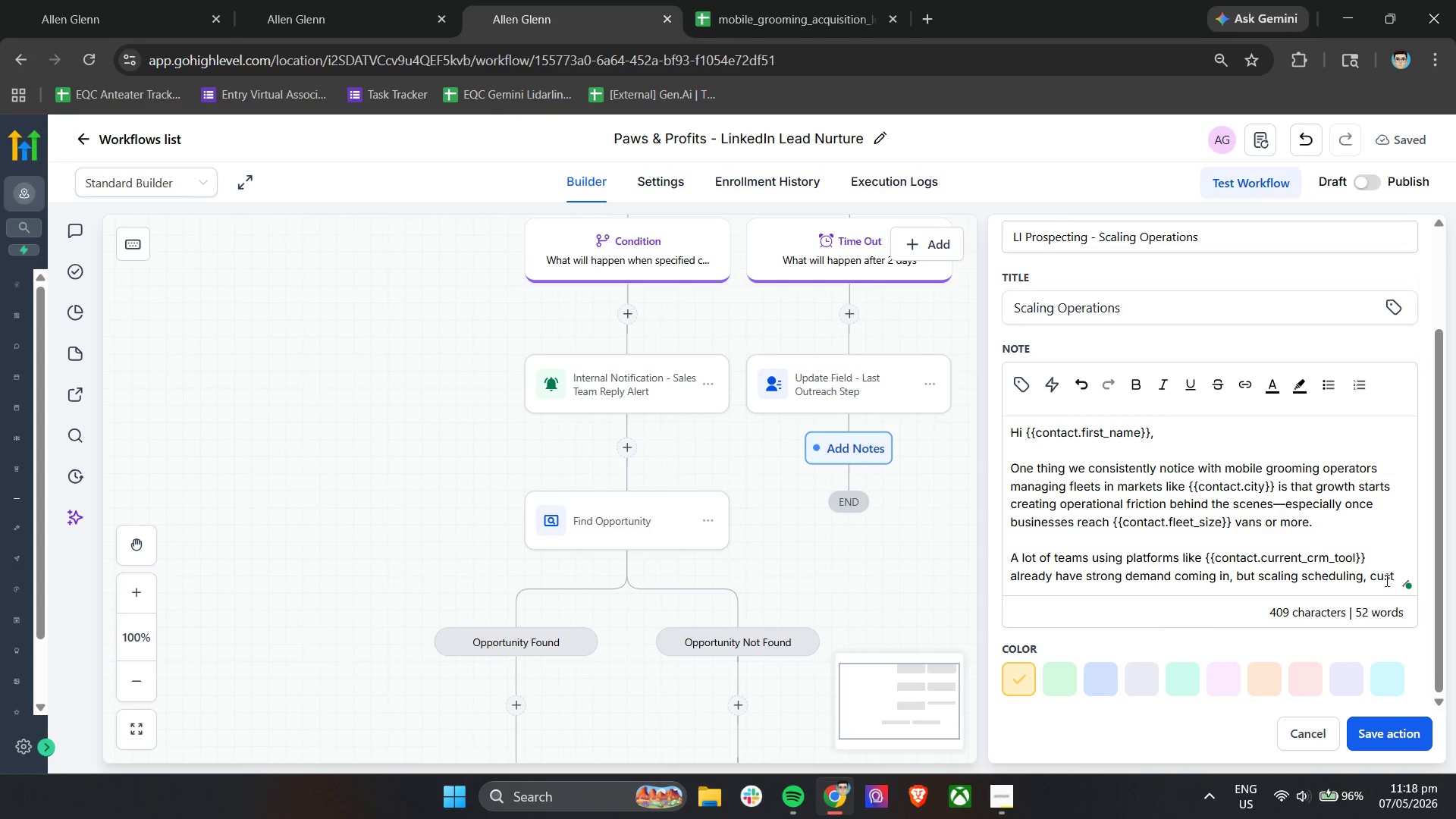 
left_click([1378, 579])
 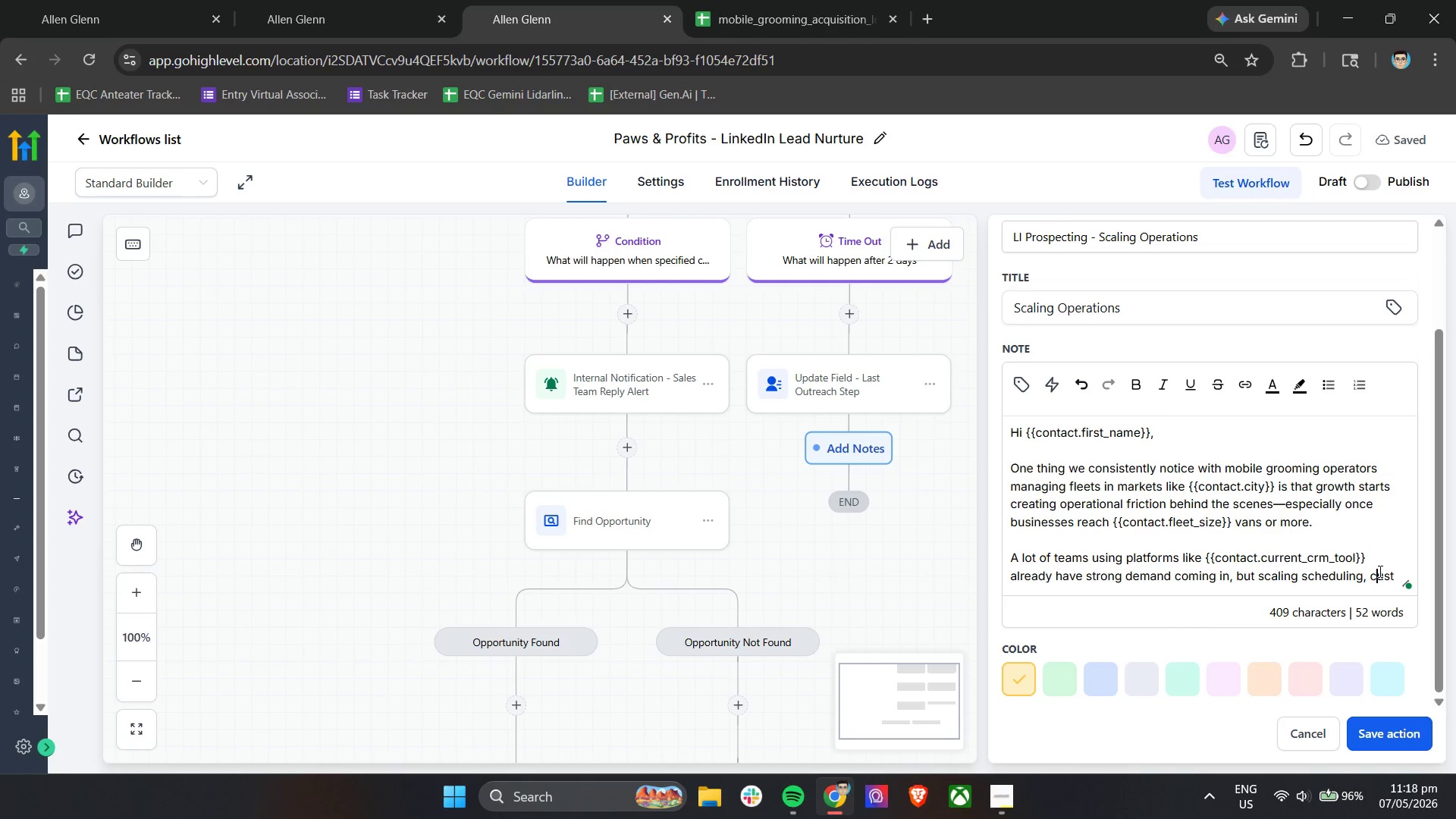 
key(ArrowDown)
 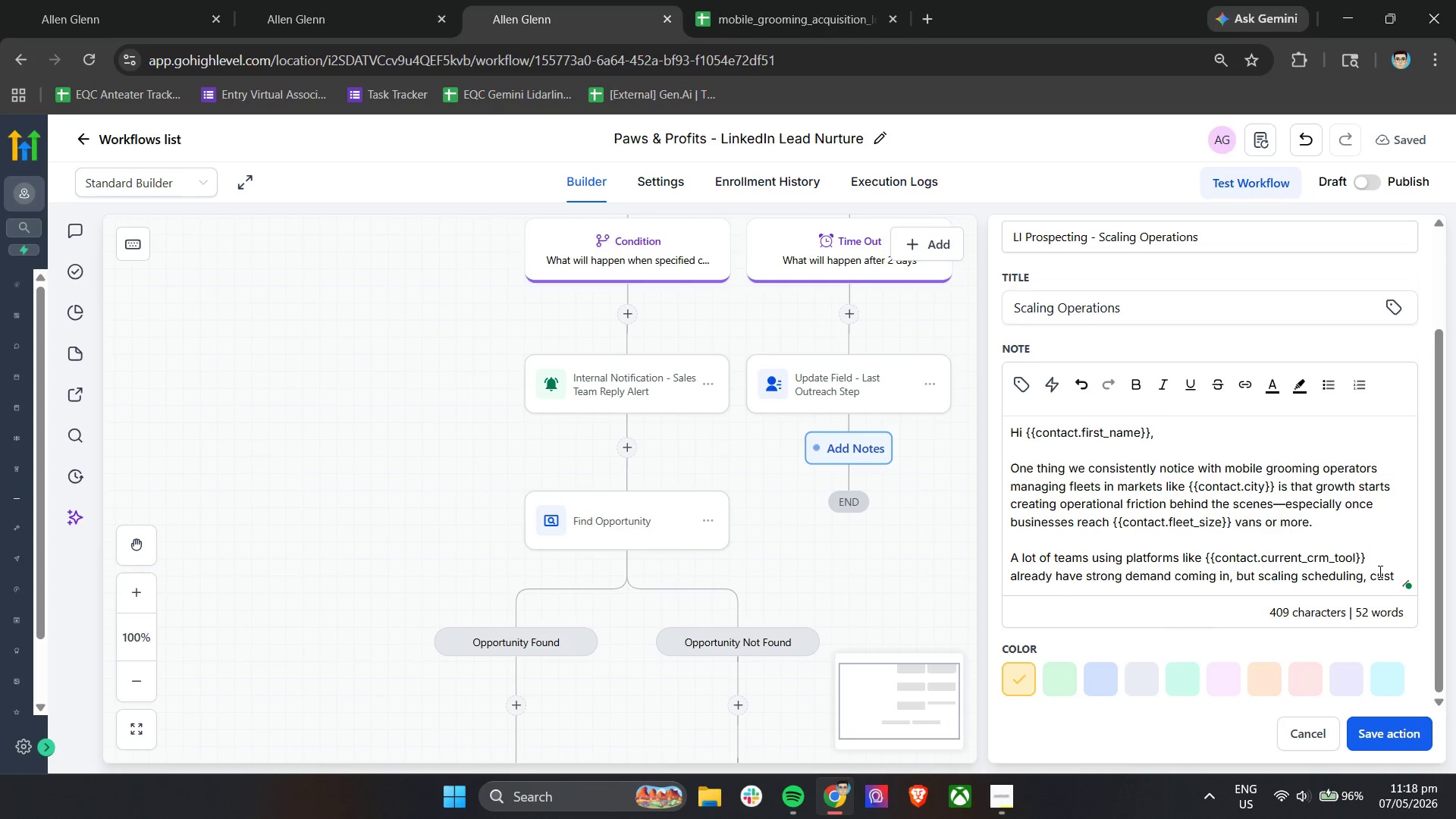 
type(tomer )
key(Backspace)
key(Backspace)
key(Backspace)
key(Backspace)
key(Backspace)
key(Backspace)
type(omer follow-up, and routi)
key(Backspace)
type(e efficiency becomes increasingly difficult as the operations expands.)
 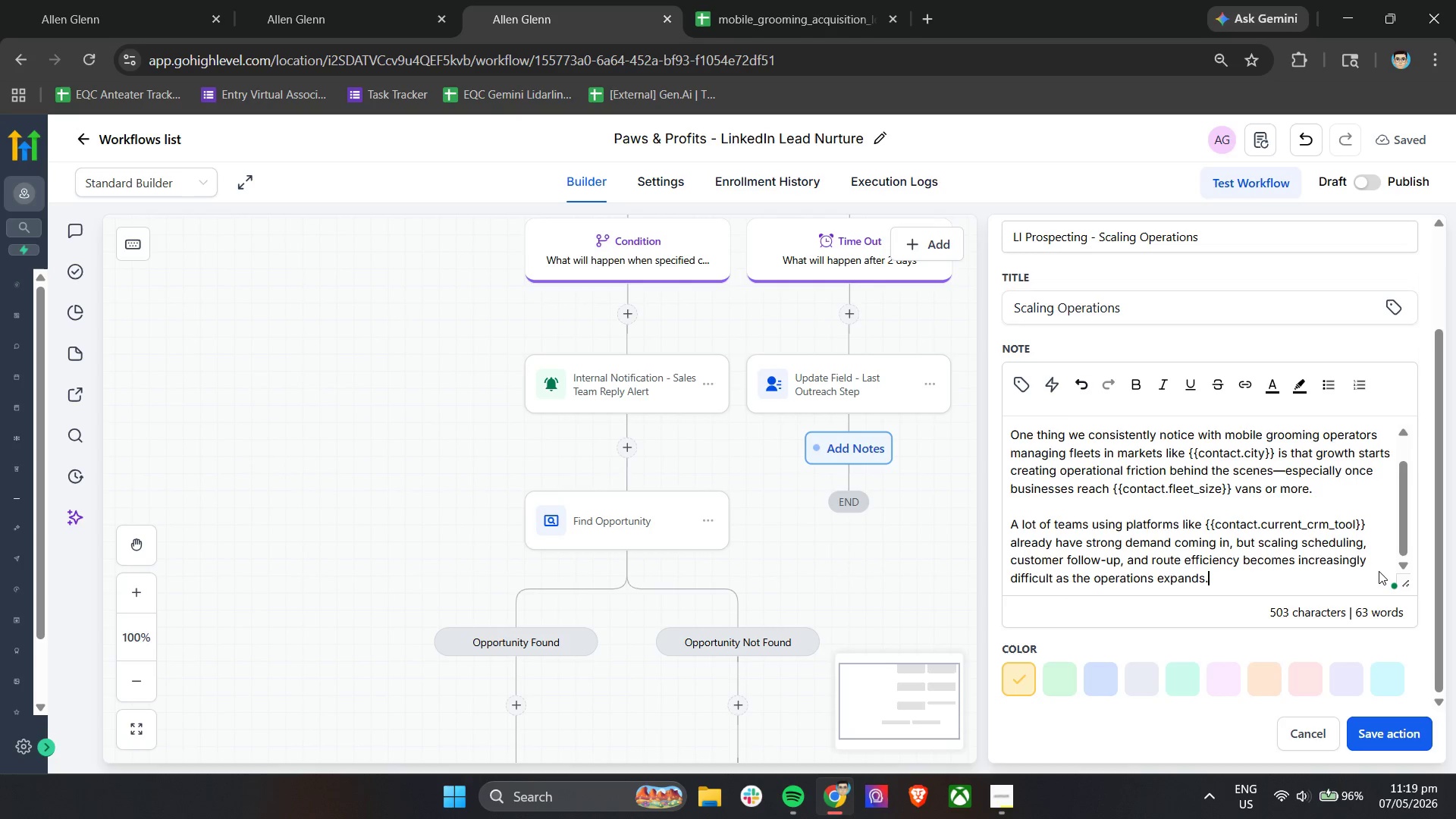 
key(Enter)
 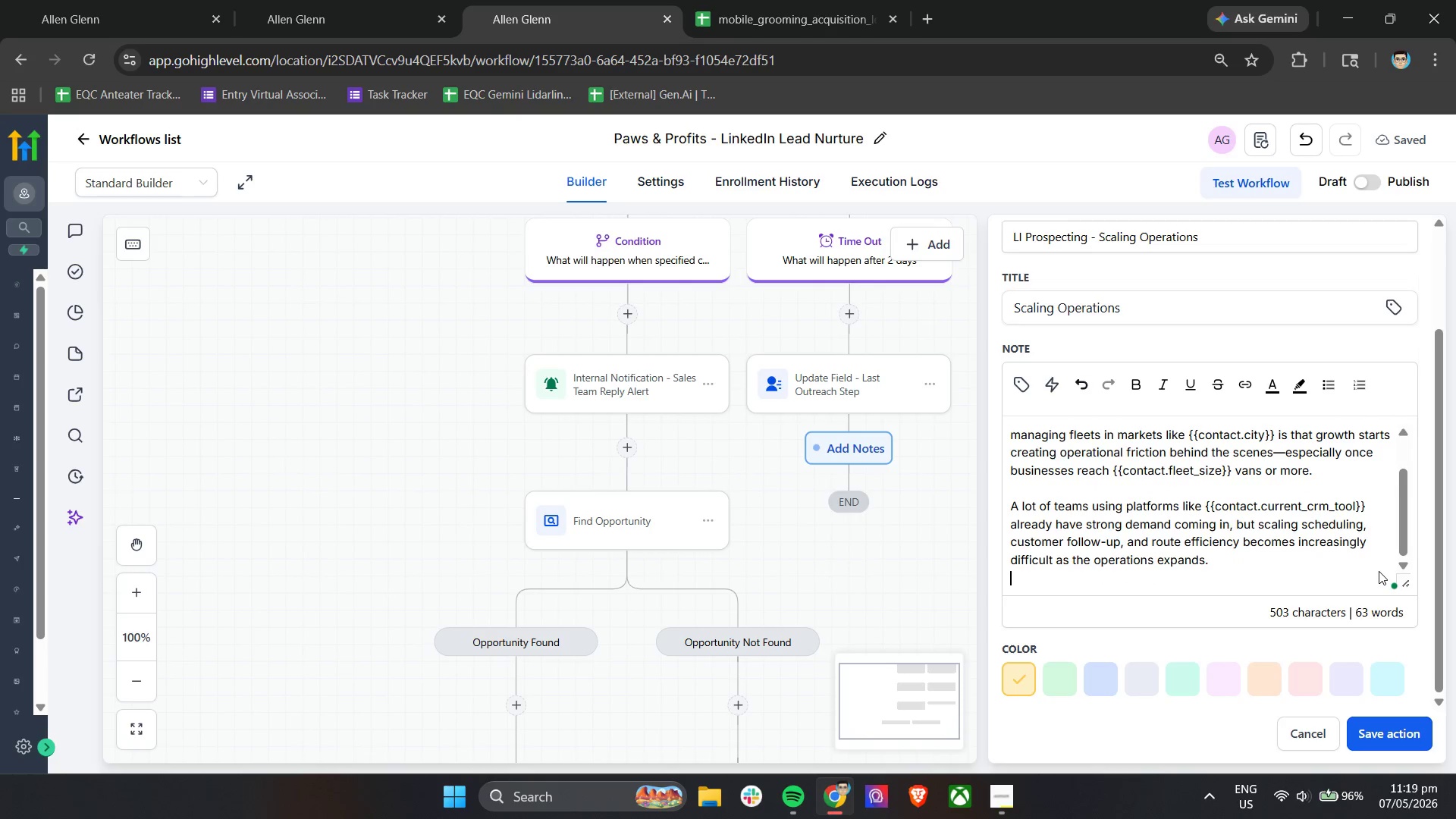 
key(Enter)
 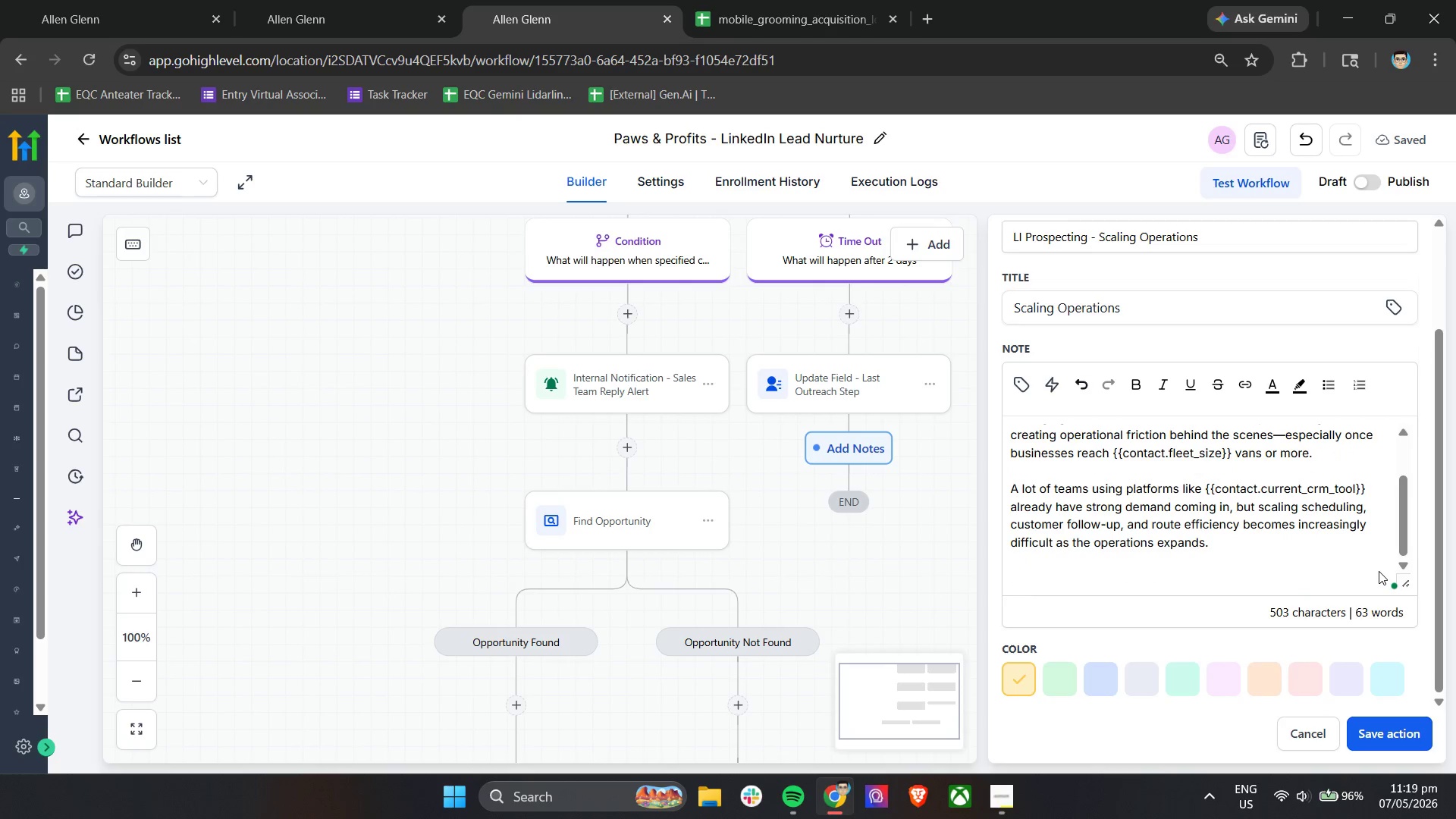 
type(Given )
 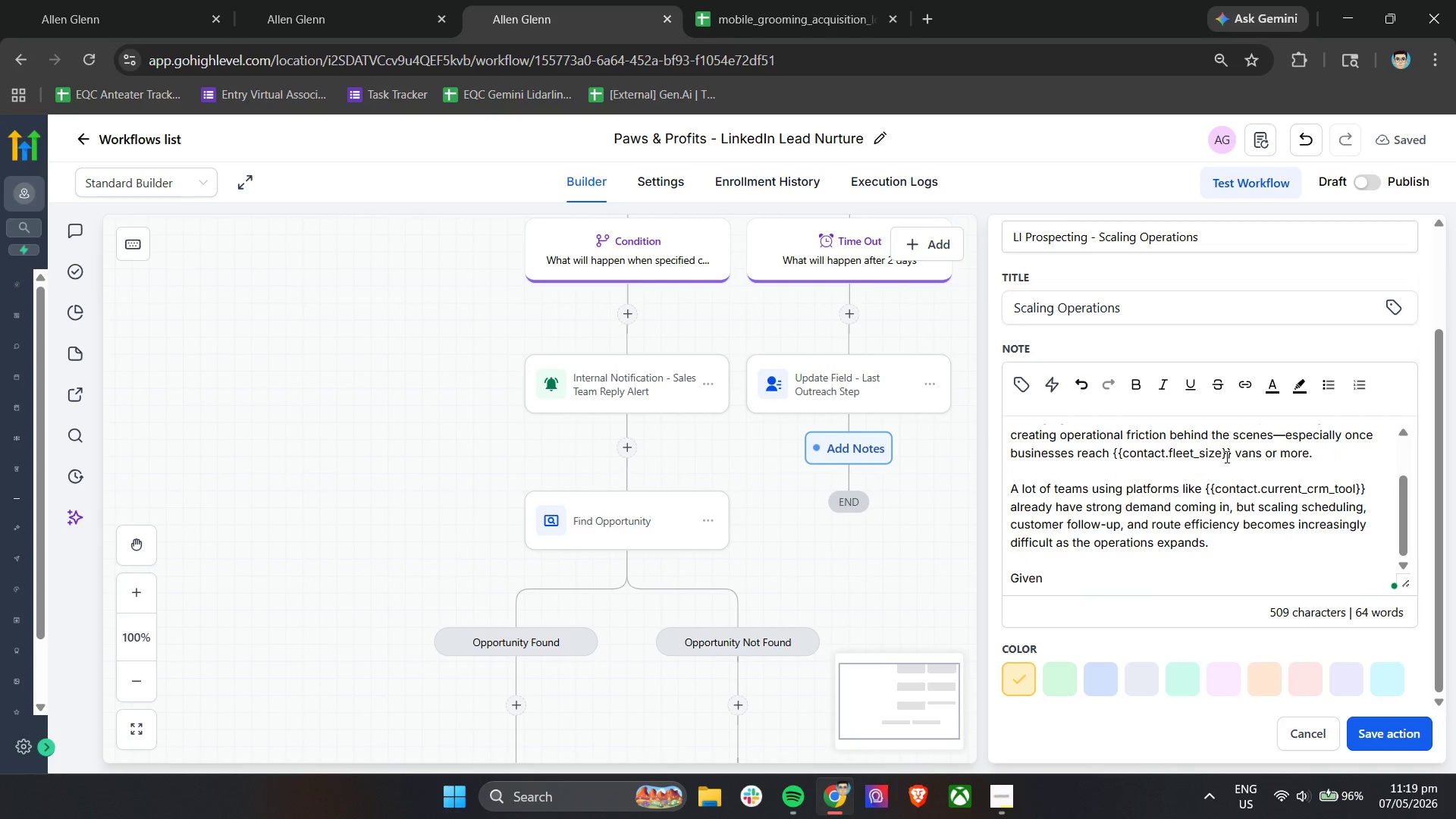 
left_click([1025, 382])
 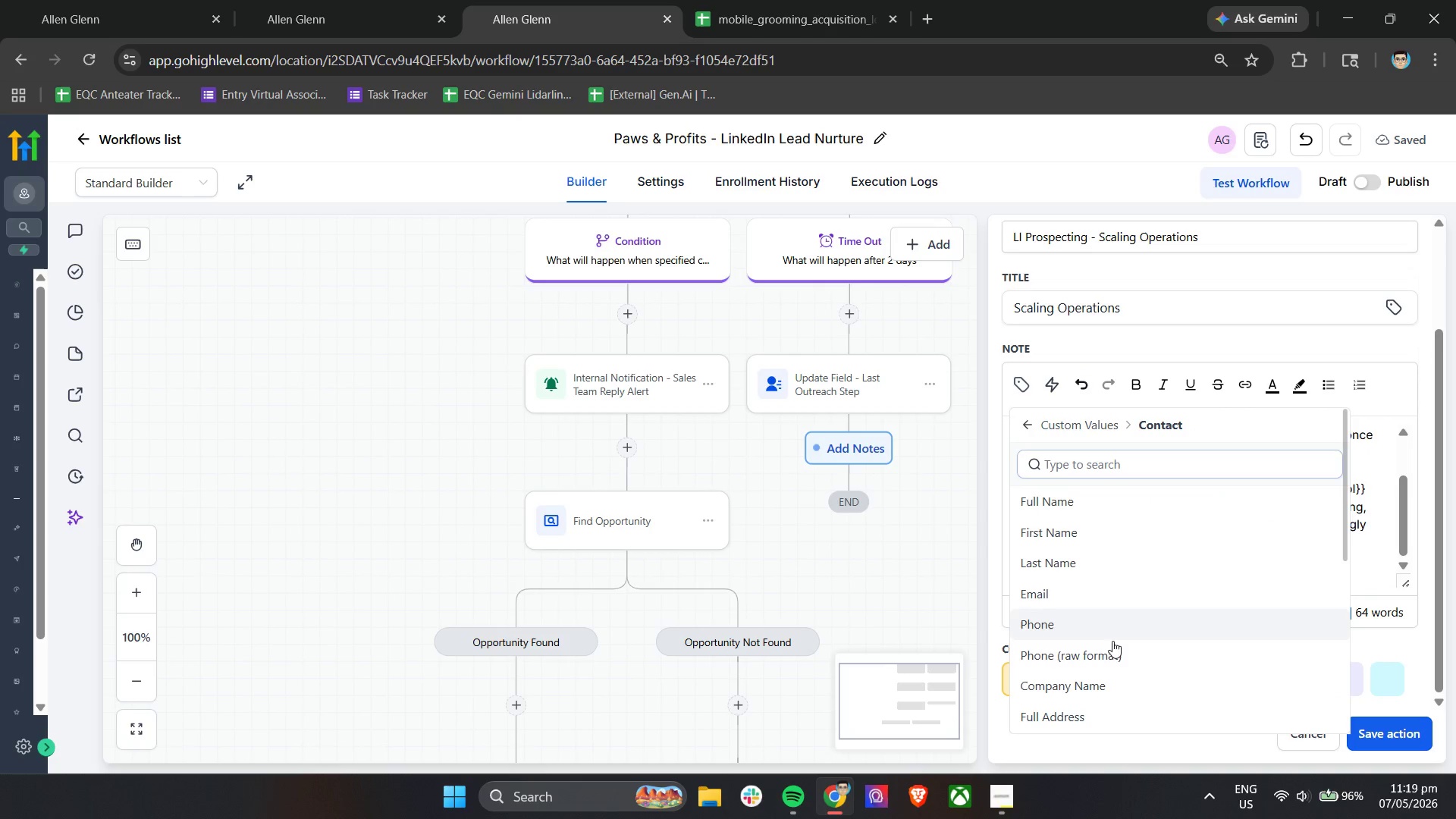 
left_click([1118, 680])
 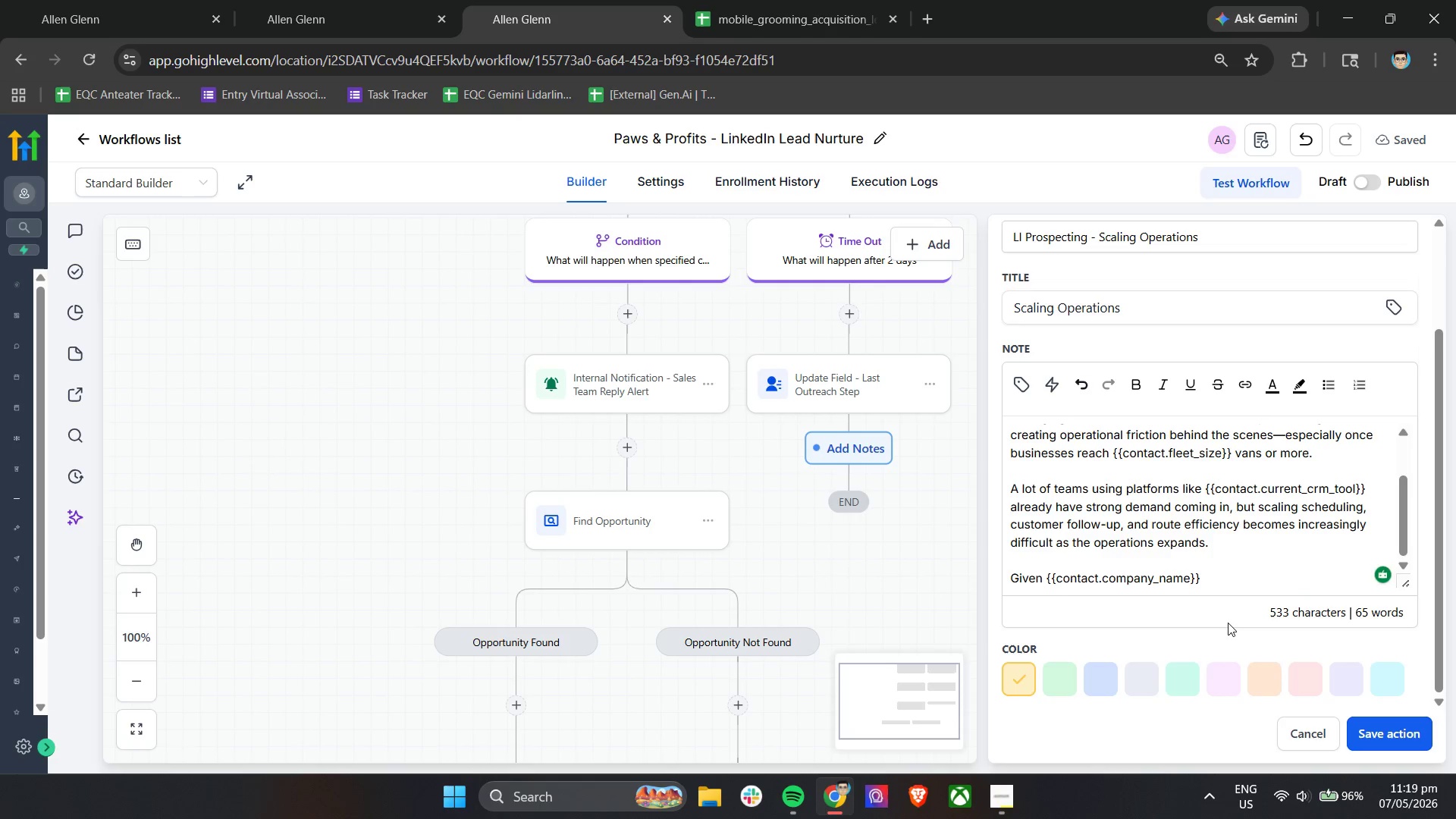 
type('s focus on )
 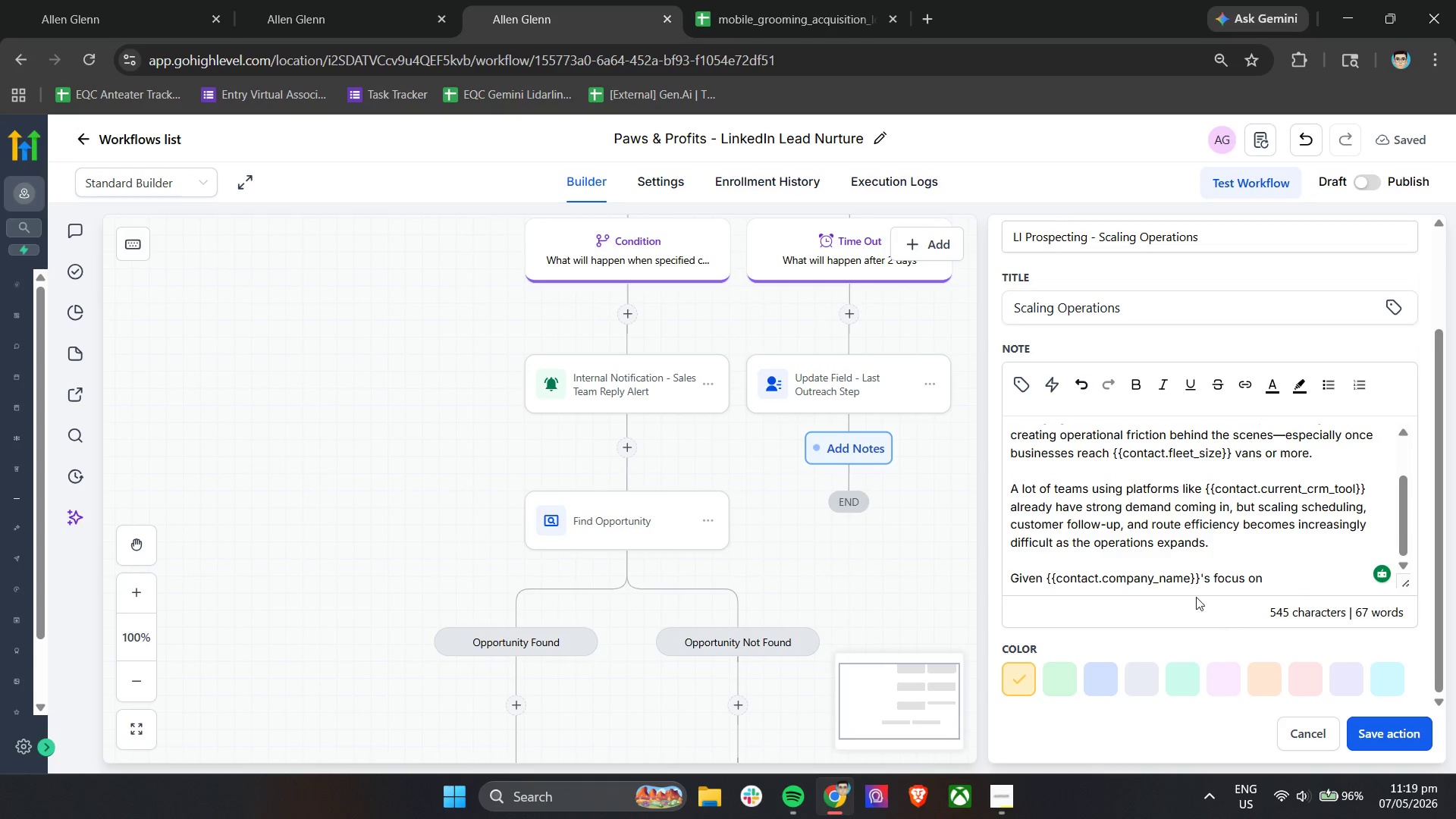 
left_click([1018, 378])
 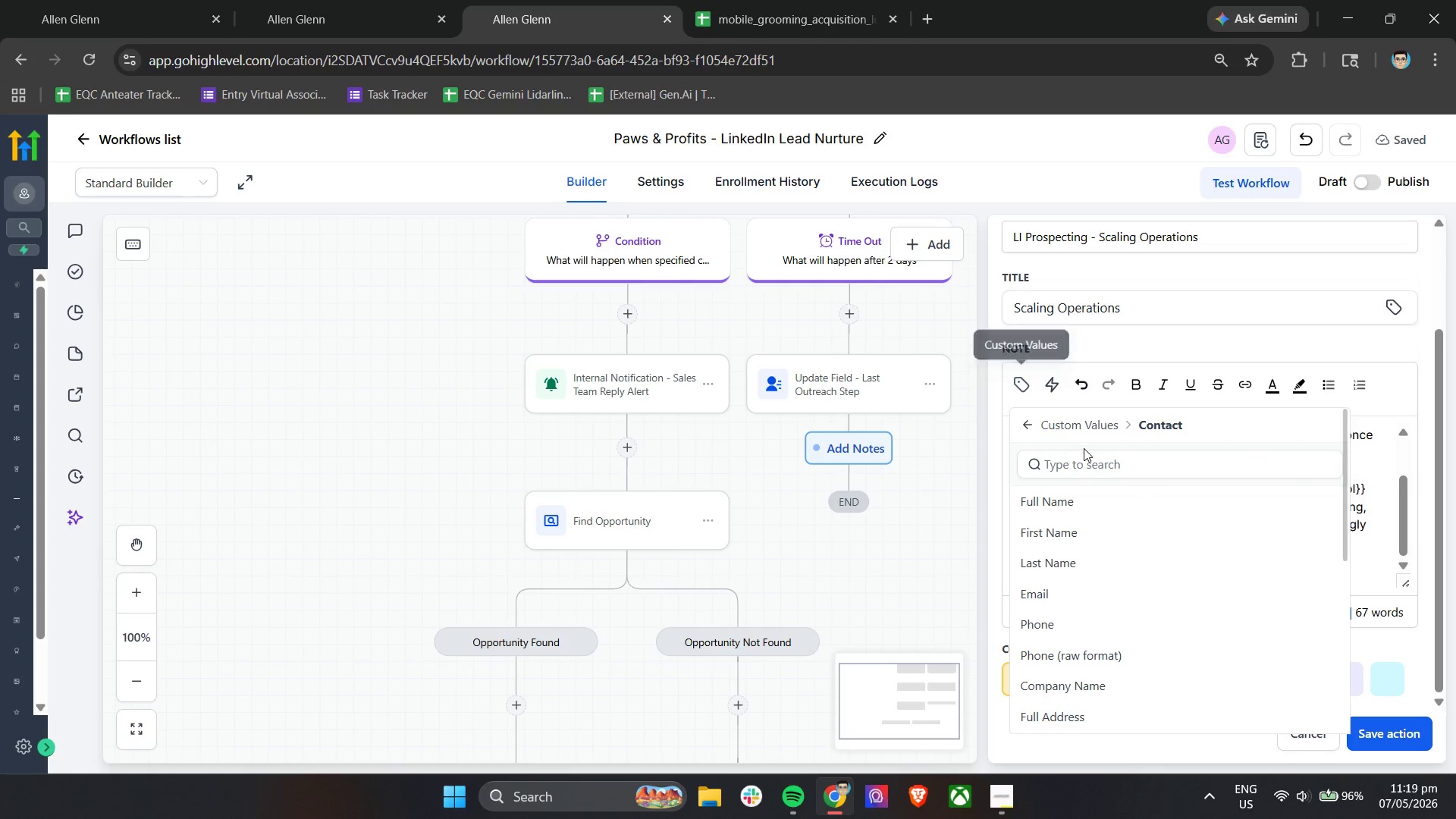 
left_click([1090, 466])
 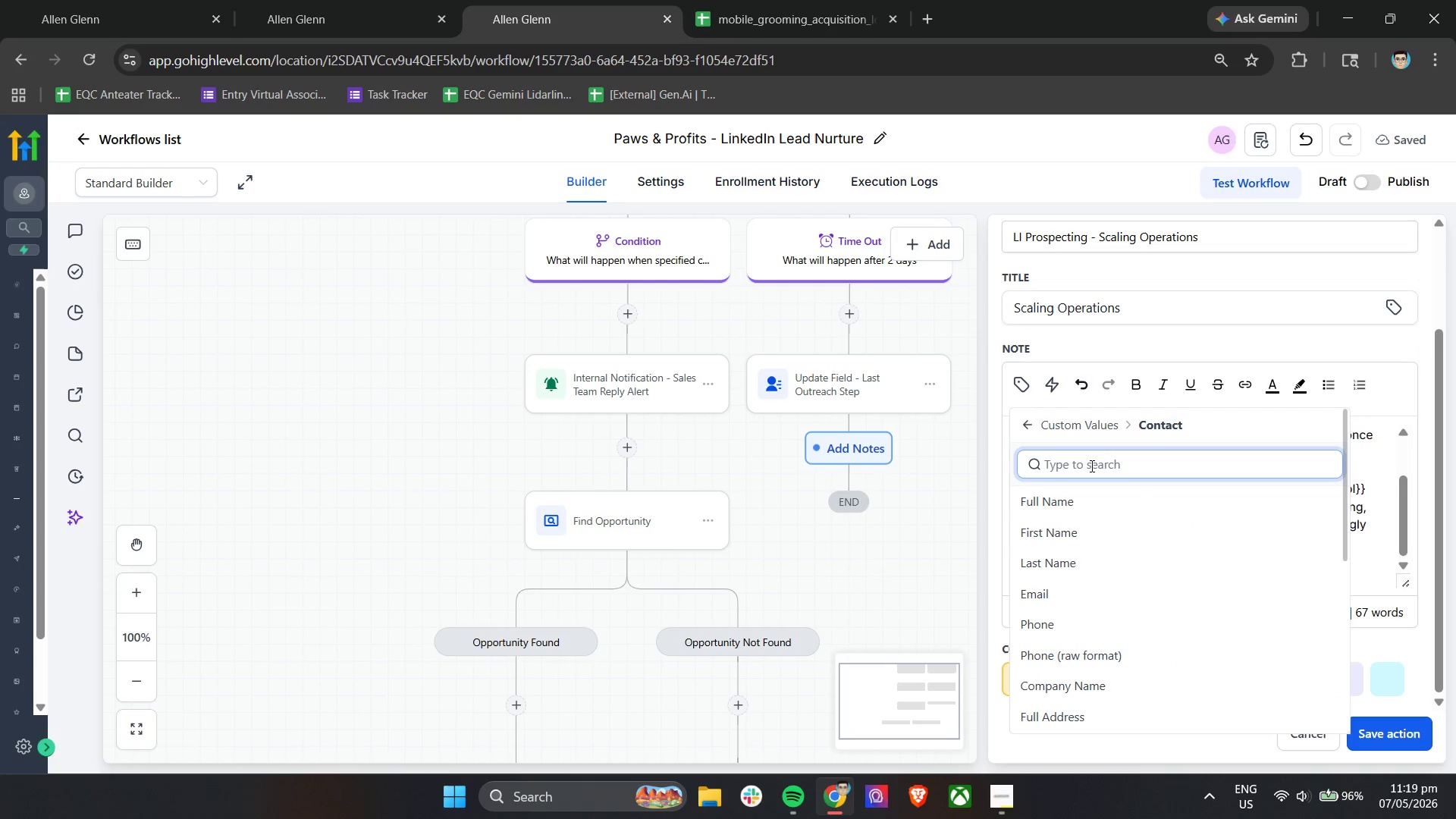 
type(spe)
 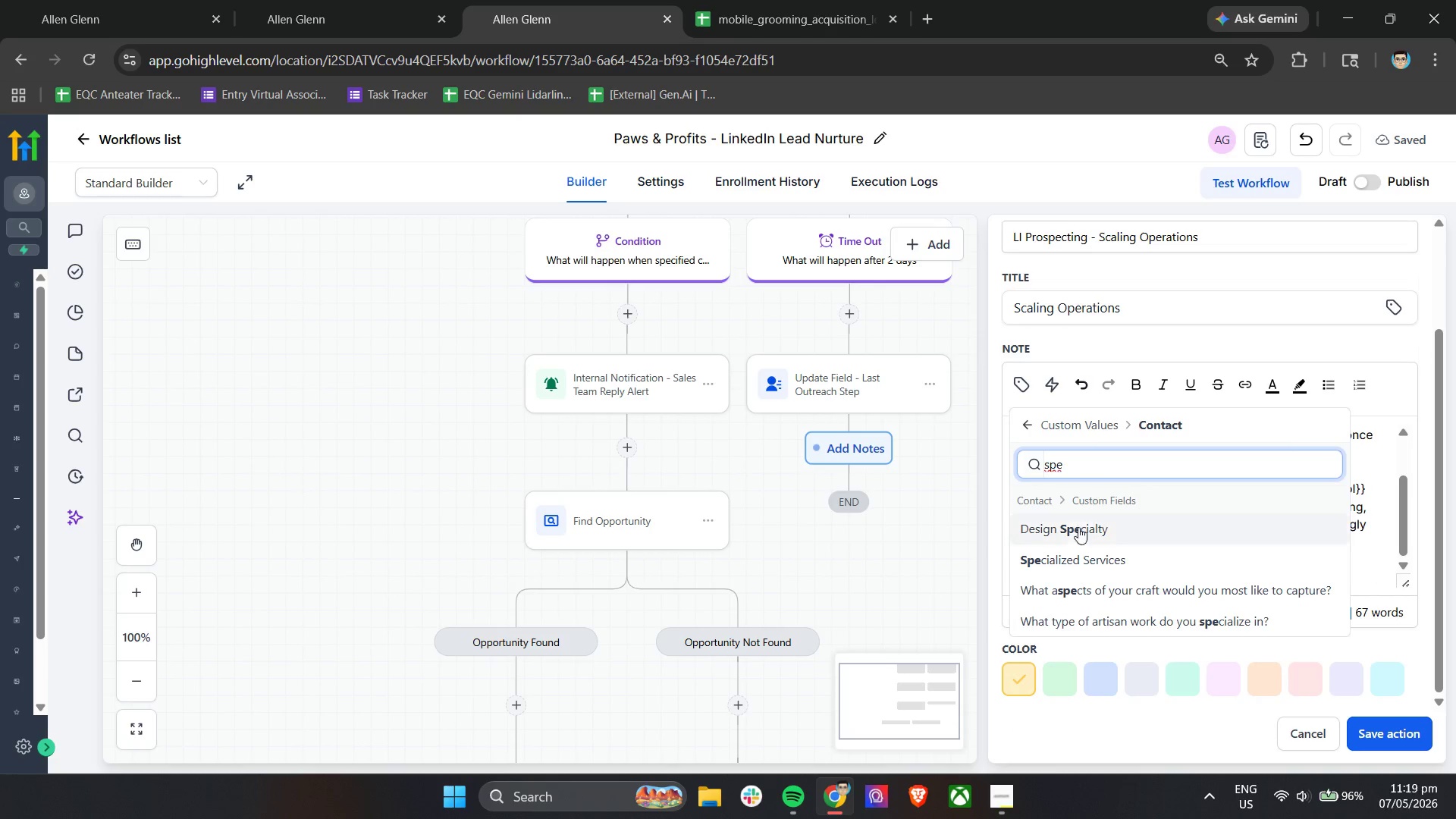 
left_click([1072, 557])
 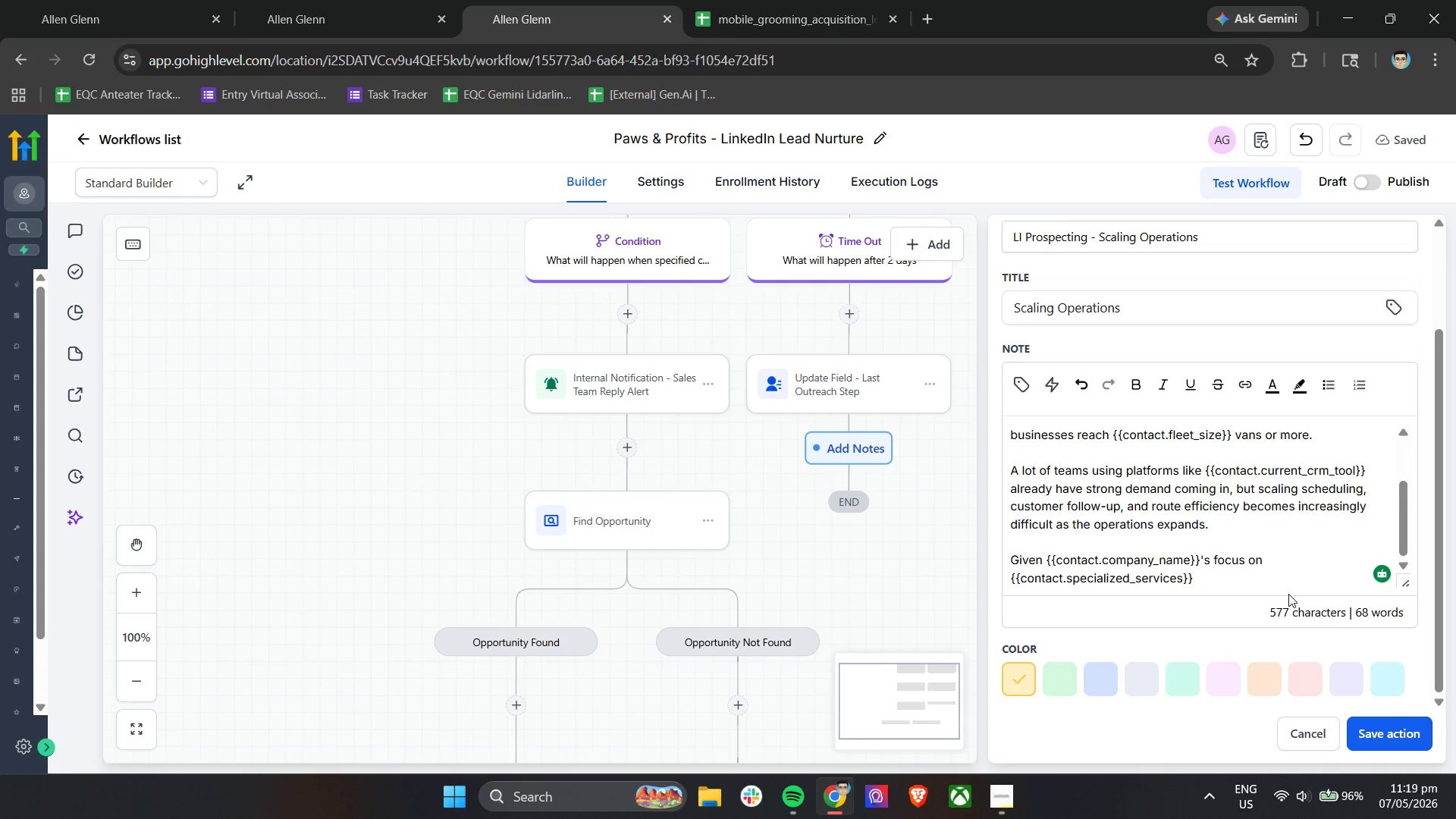 
type(, I thought it could be valuable to connect and exah)
key(Backspace)
key(Backspace)
type(change a few ideas around scaling )
 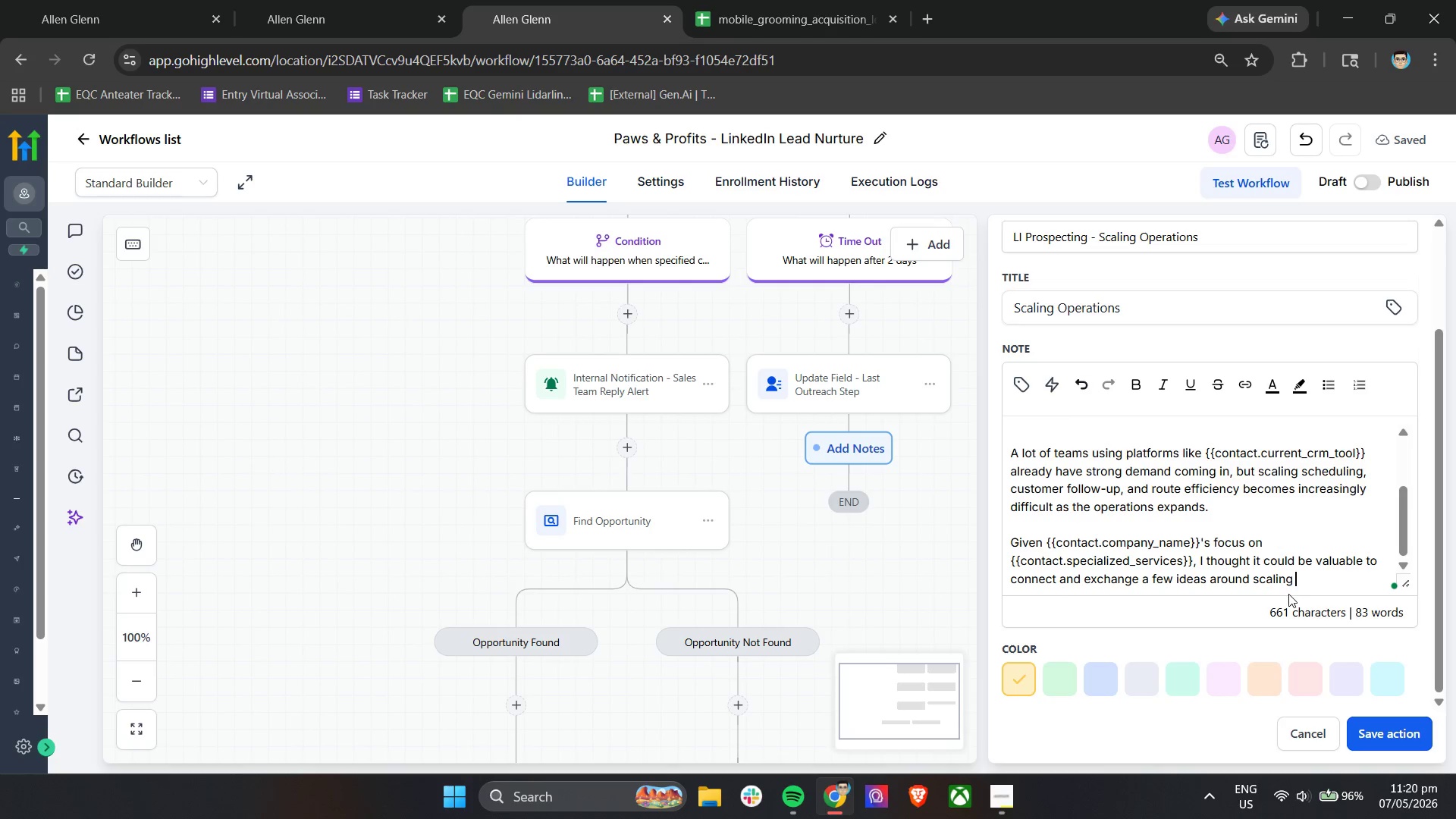 
type(without adding unnecesary operational complexity)
 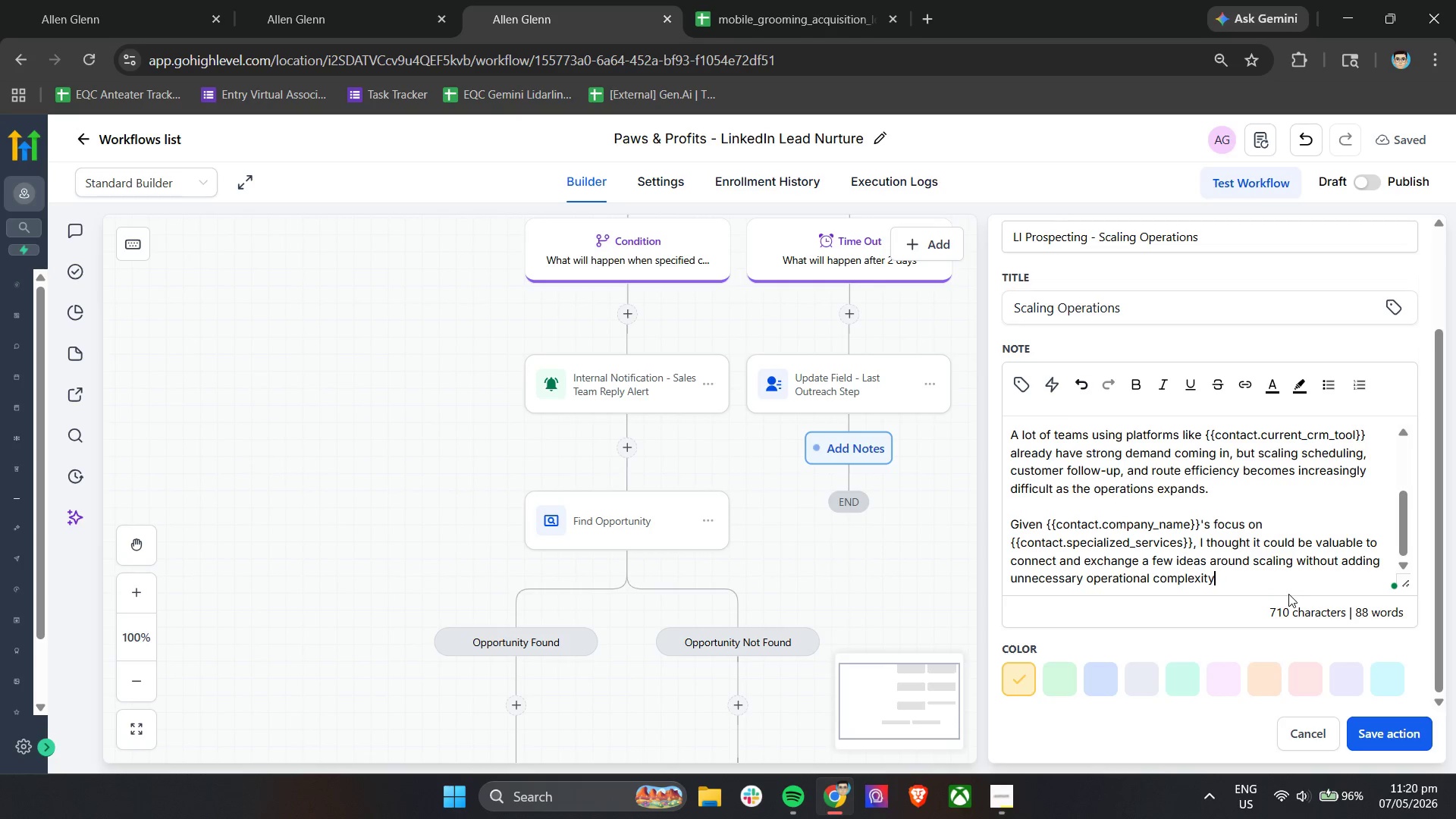 
key(Period)
 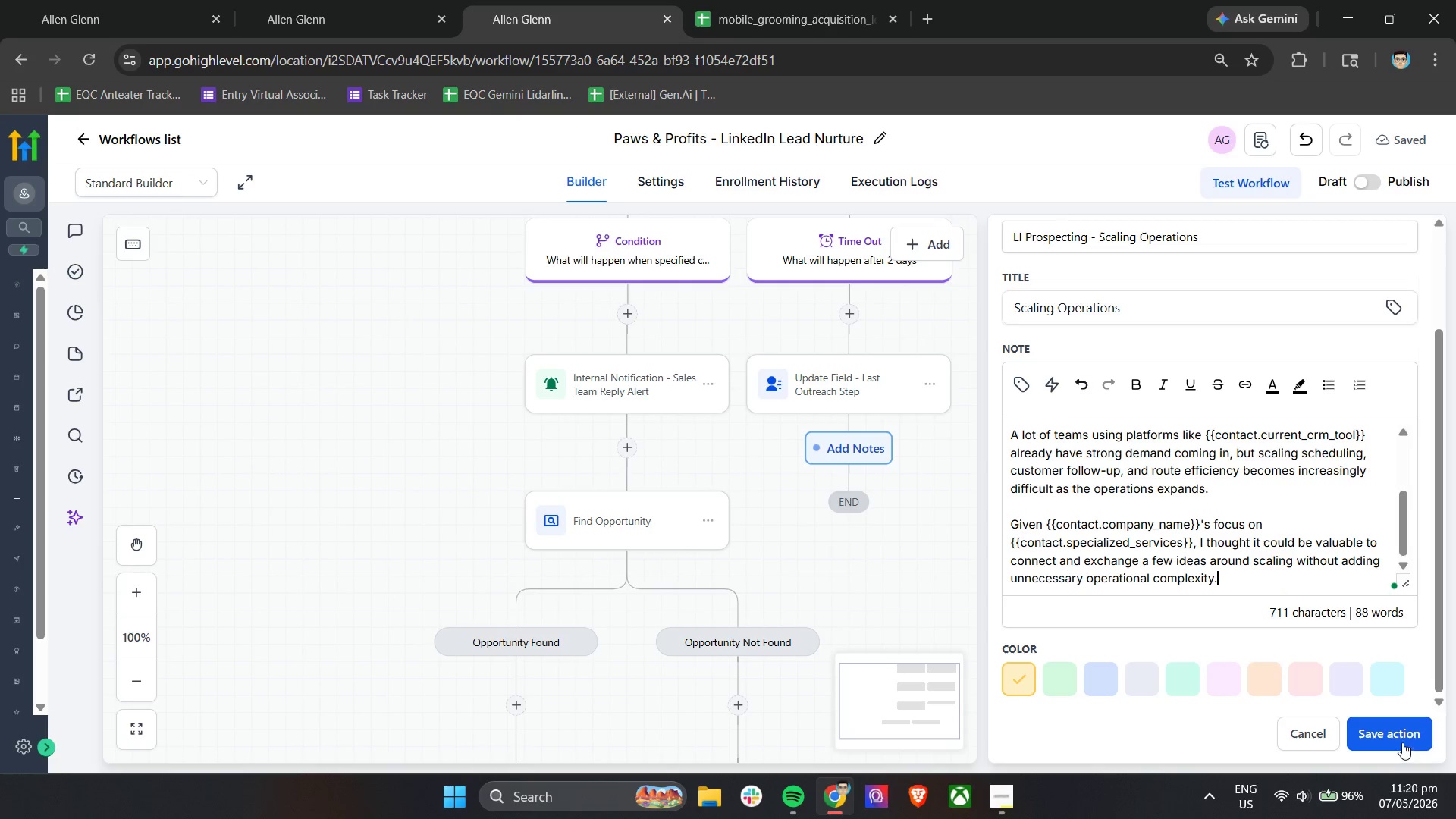 
left_click([1401, 733])
 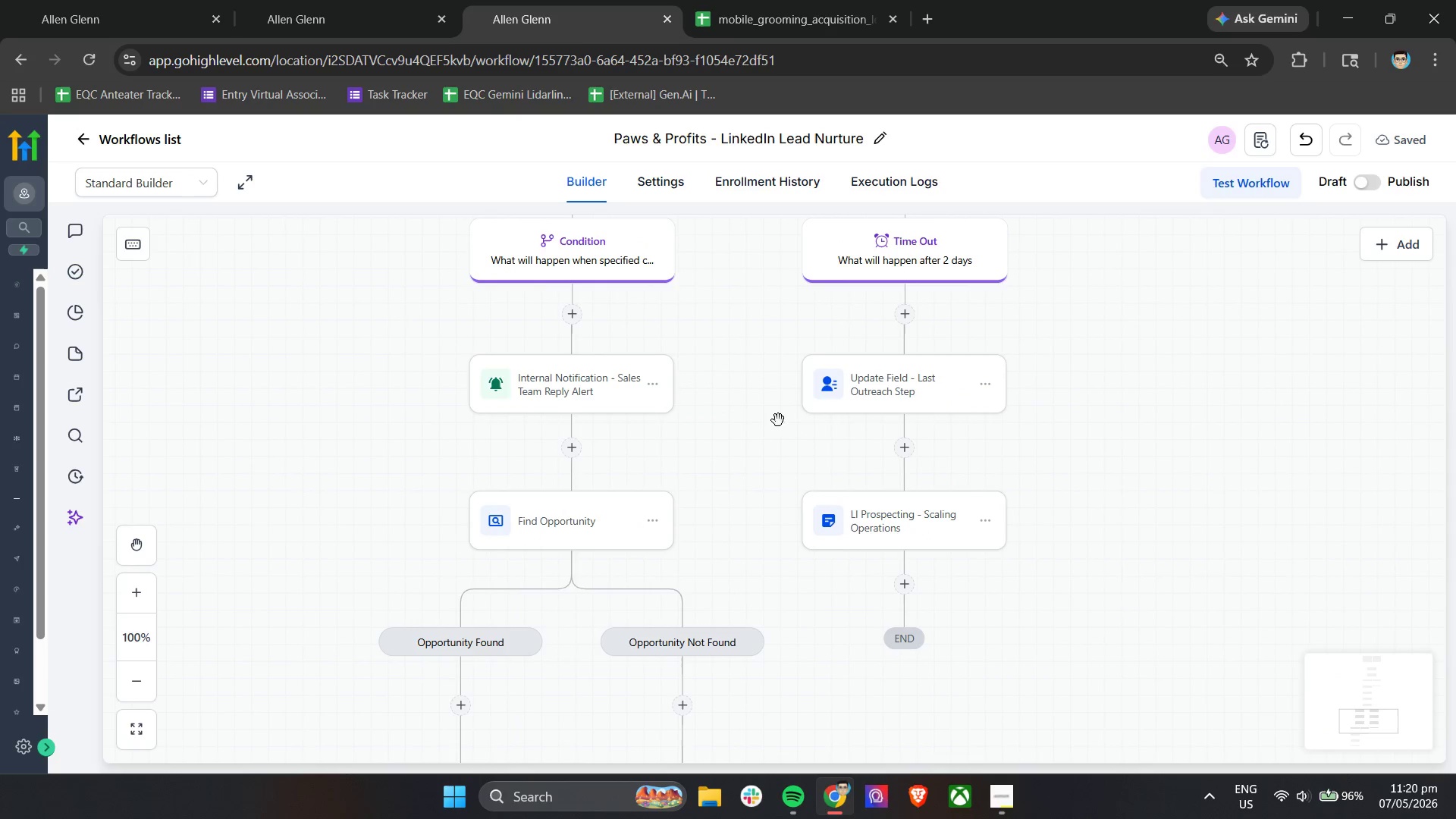 
left_click([769, 0])
 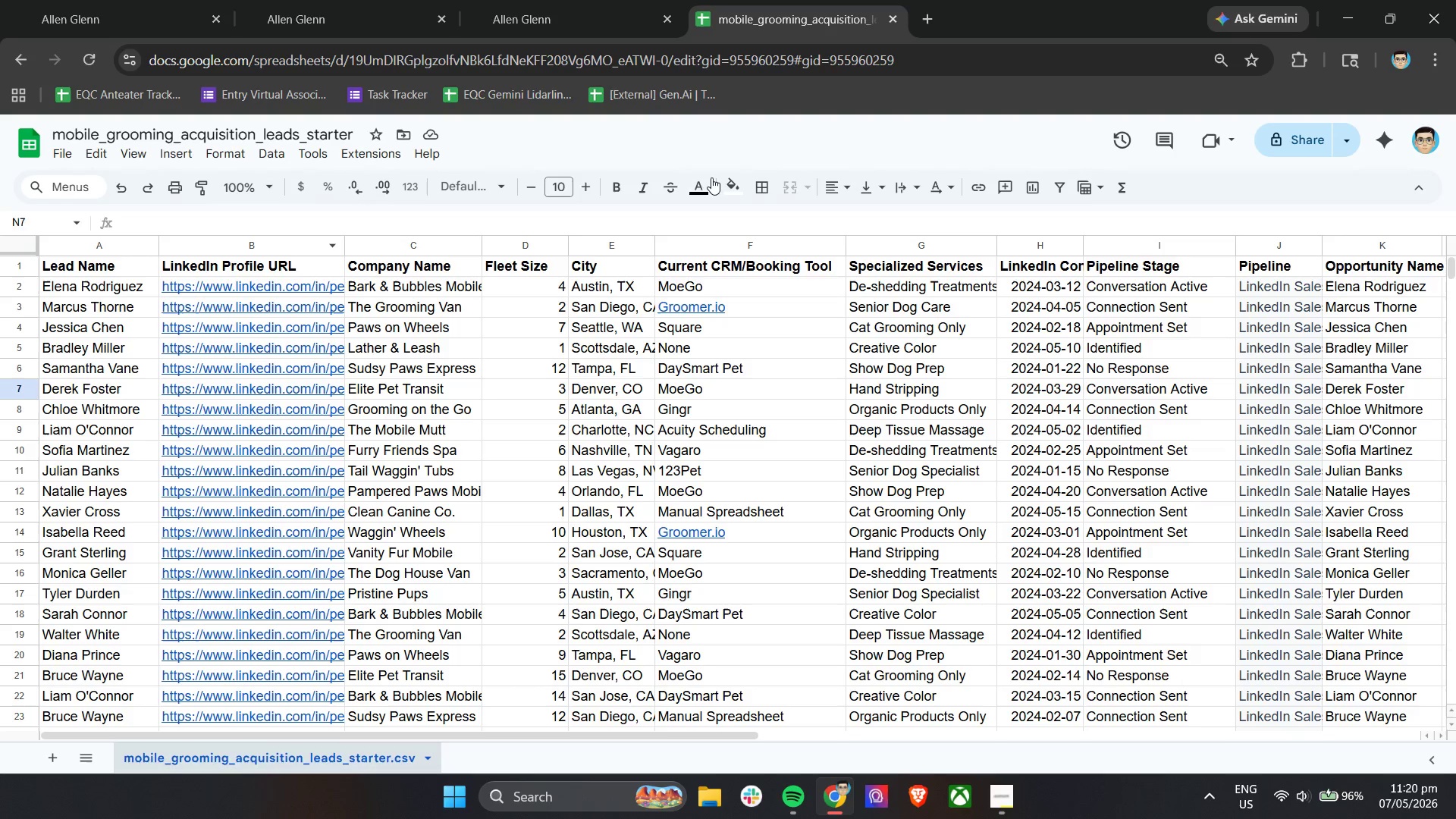 
mouse_move([718, 229])
 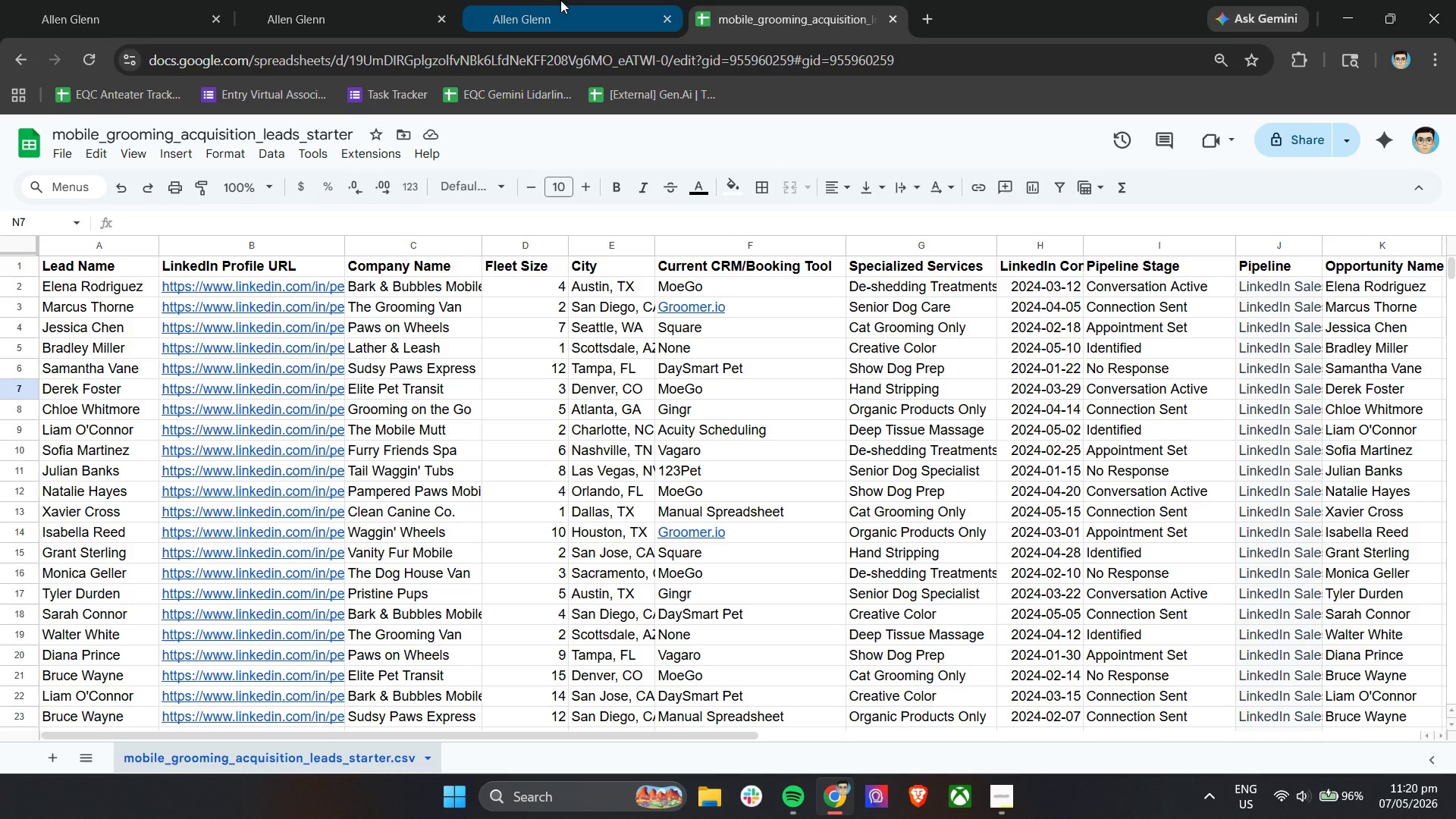 
left_click([560, 0])
 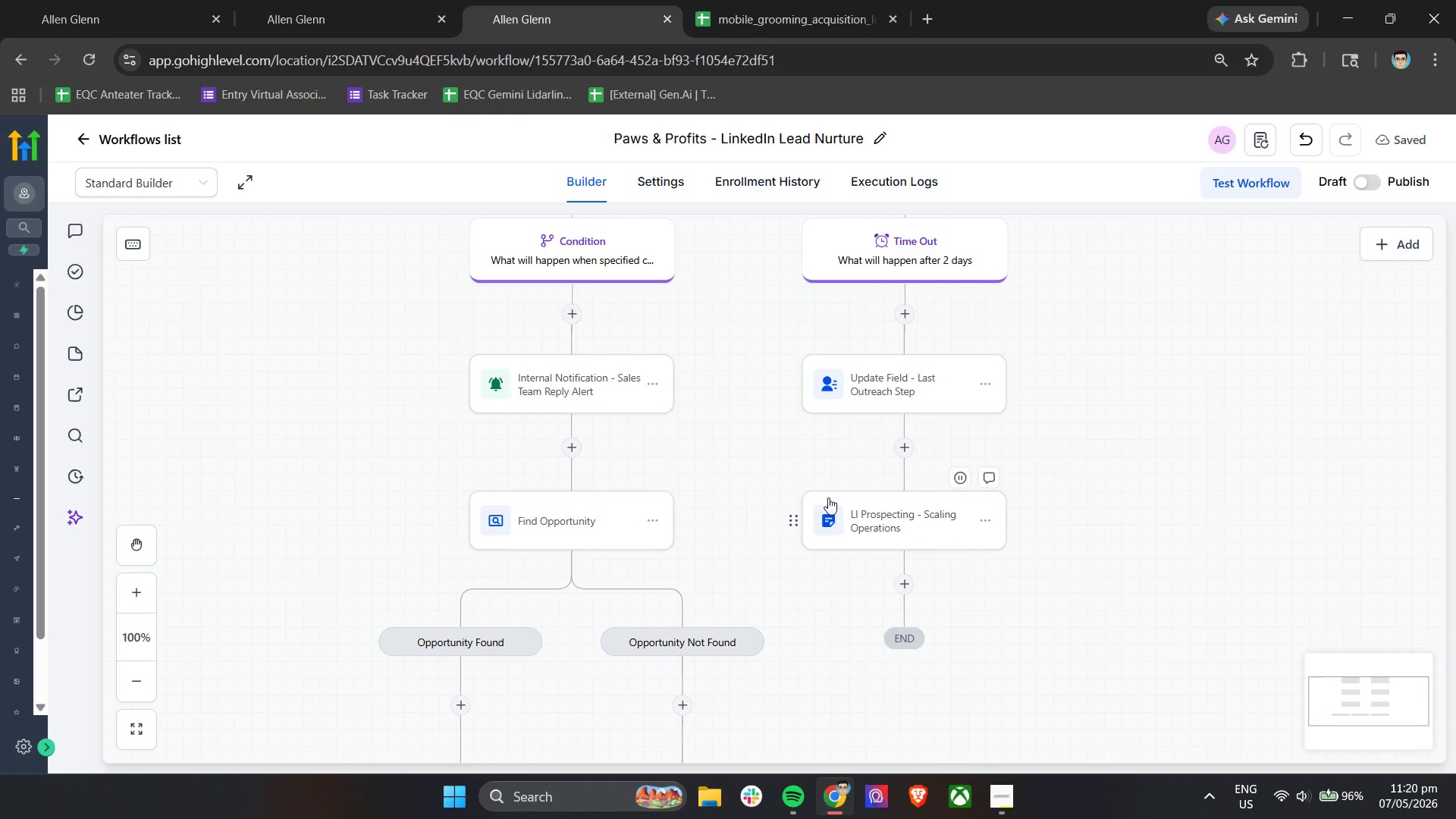 
scroll: coordinate [831, 497], scroll_direction: down, amount: 3.0
 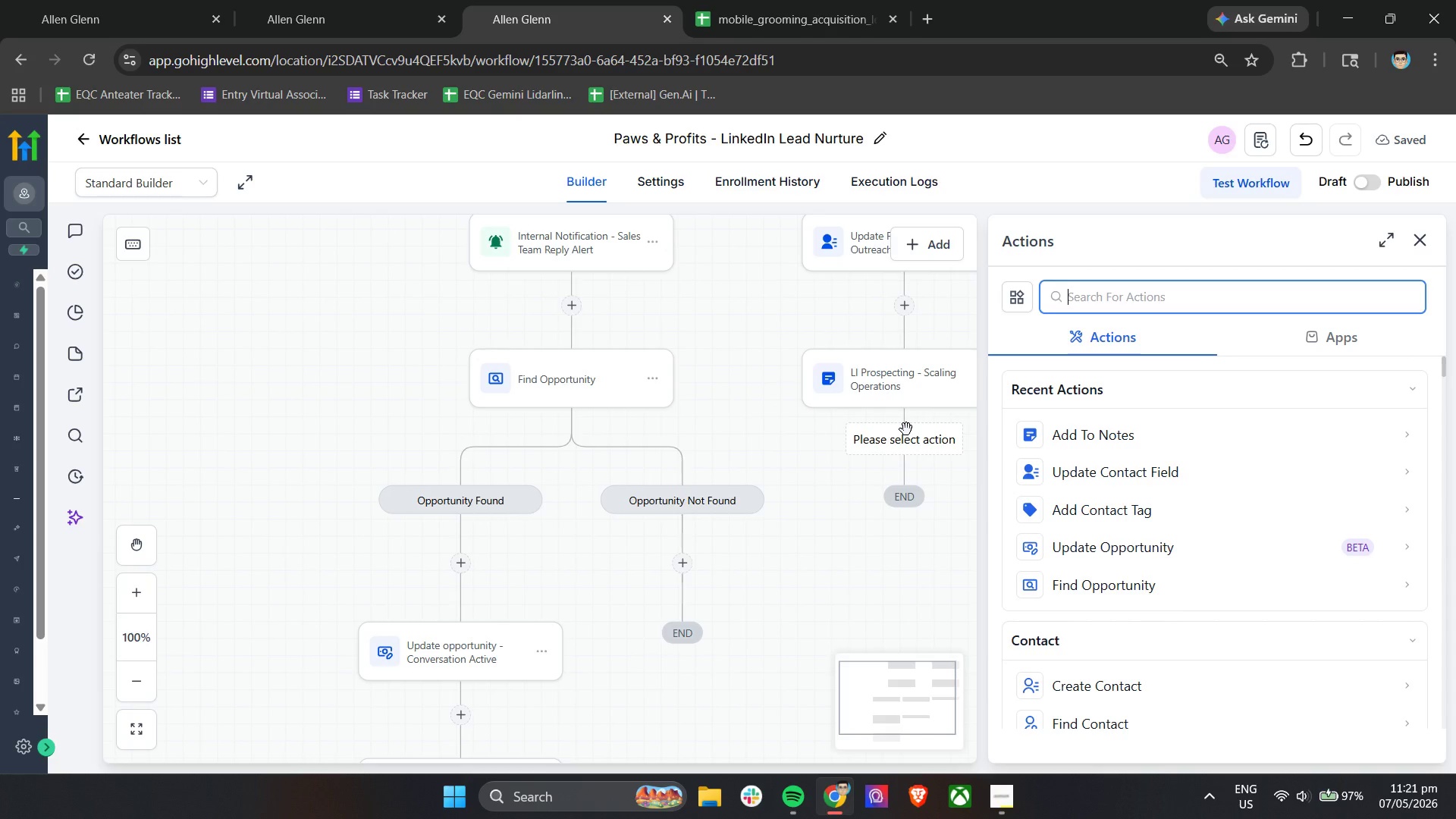 
wait(74.56)
 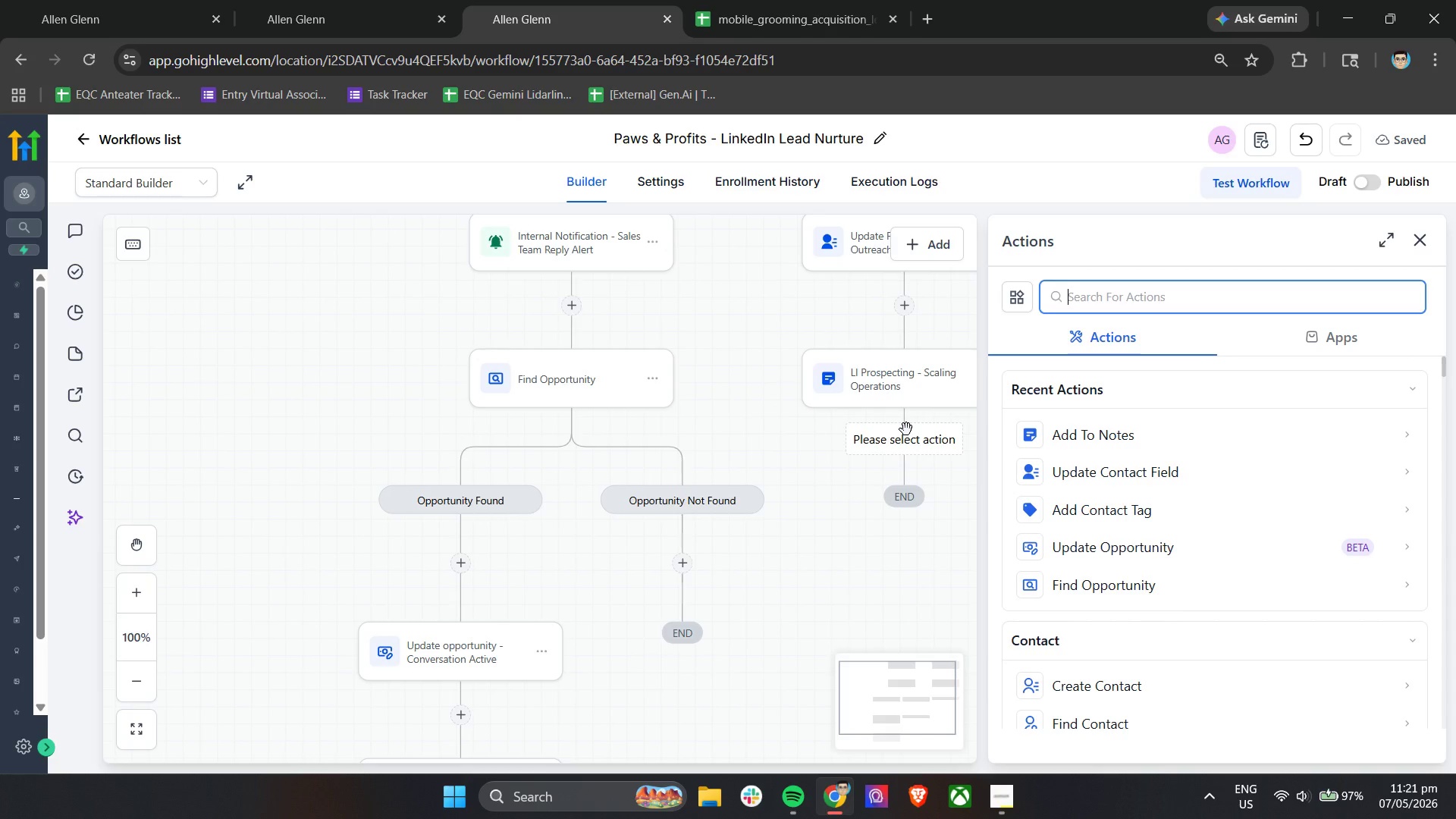 
hold_key(key=W, duration=0.31)
 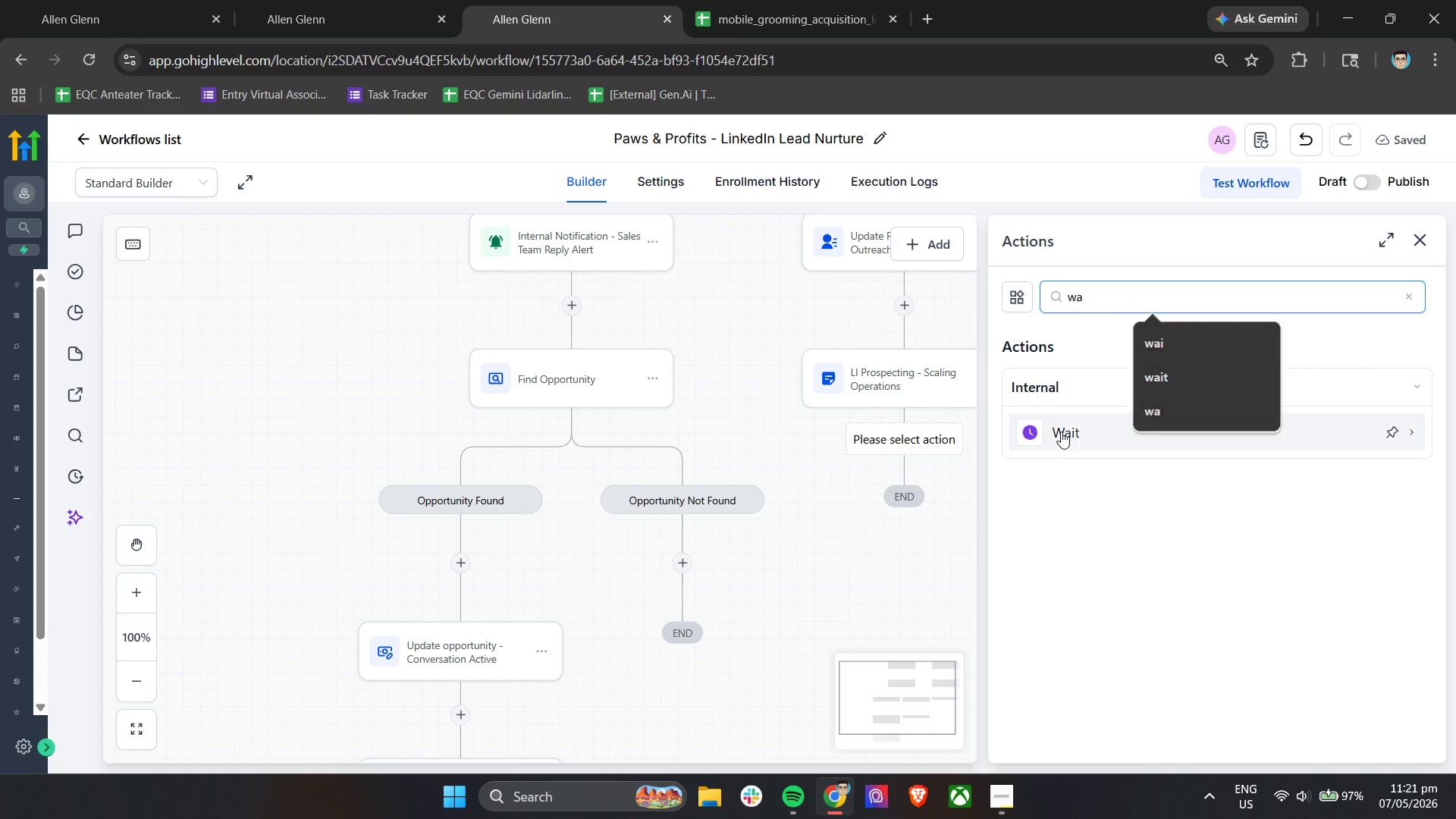 
key(A)
 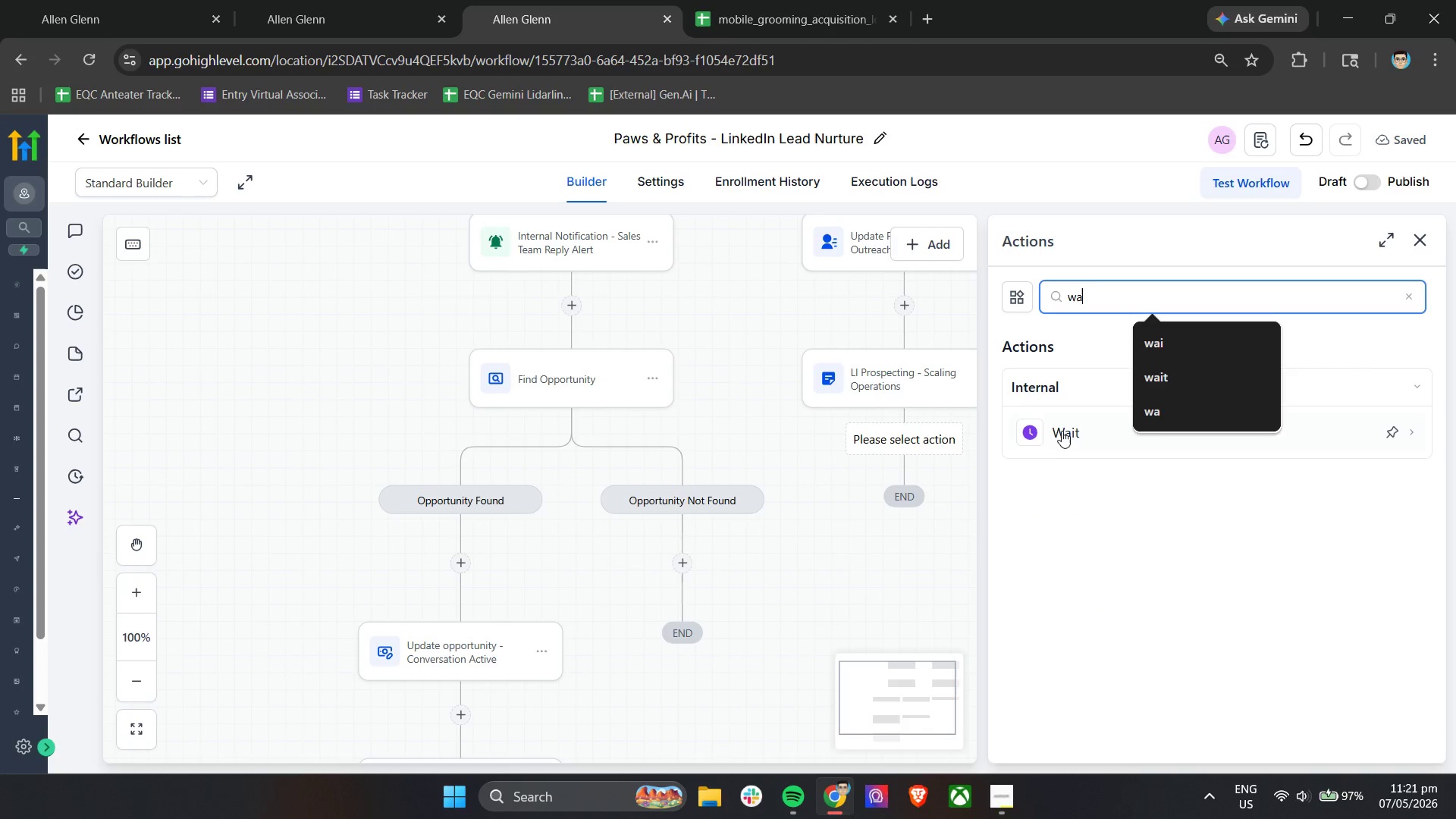 
left_click([1061, 431])
 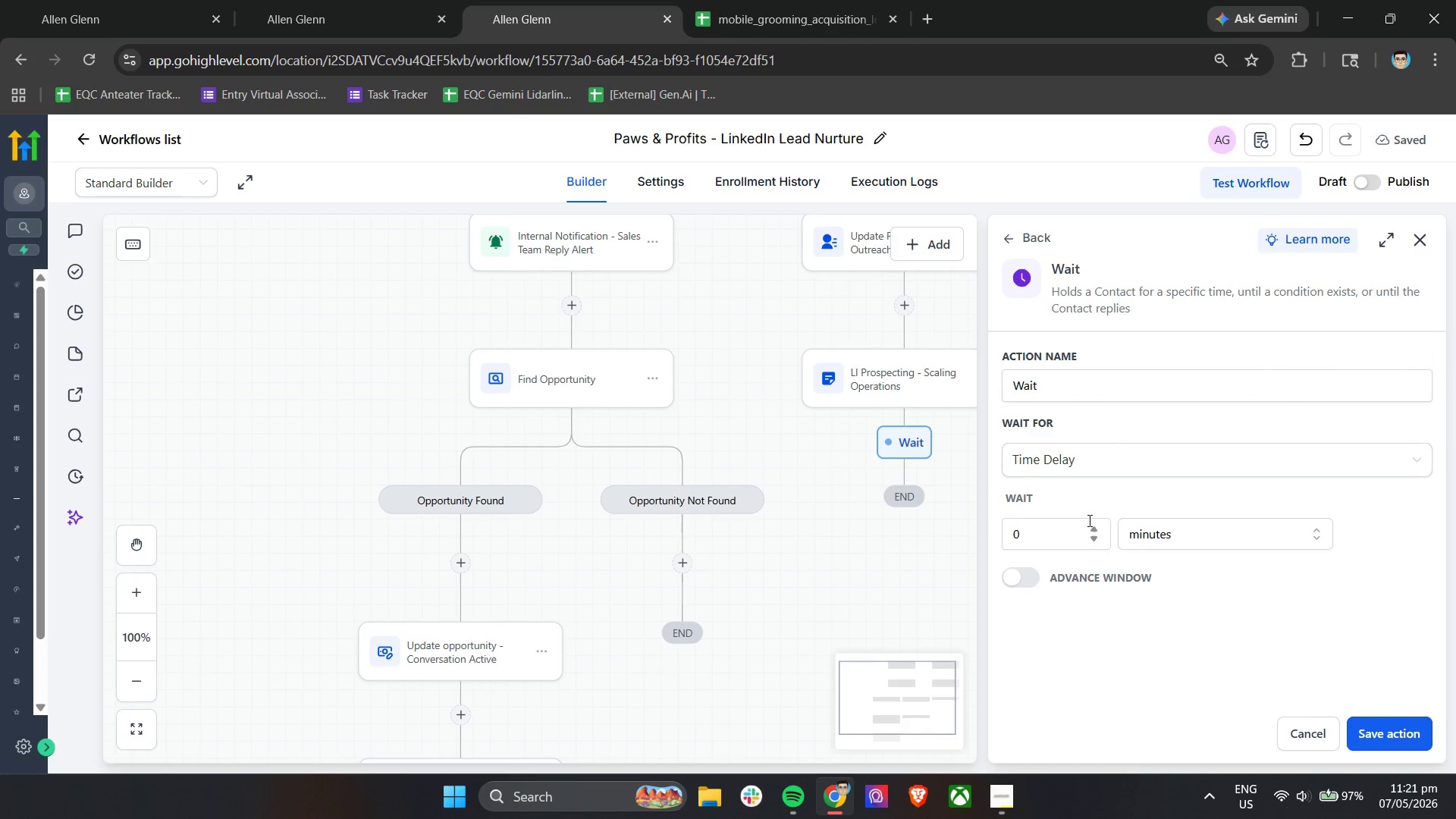 
left_click_drag(start_coordinate=[1065, 535], to_coordinate=[985, 538])
 